 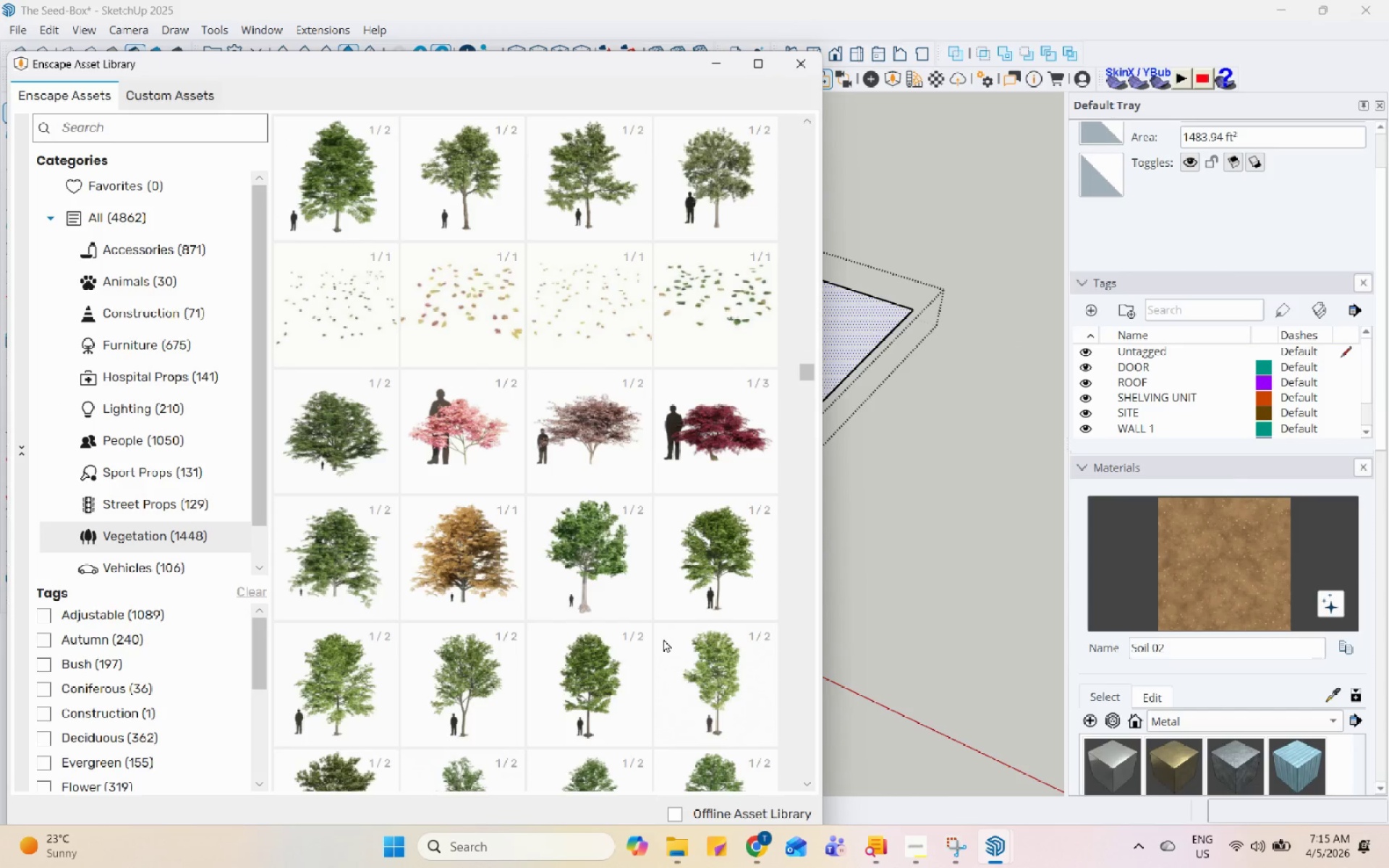 
scroll: coordinate [654, 469], scroll_direction: down, amount: 19.0
 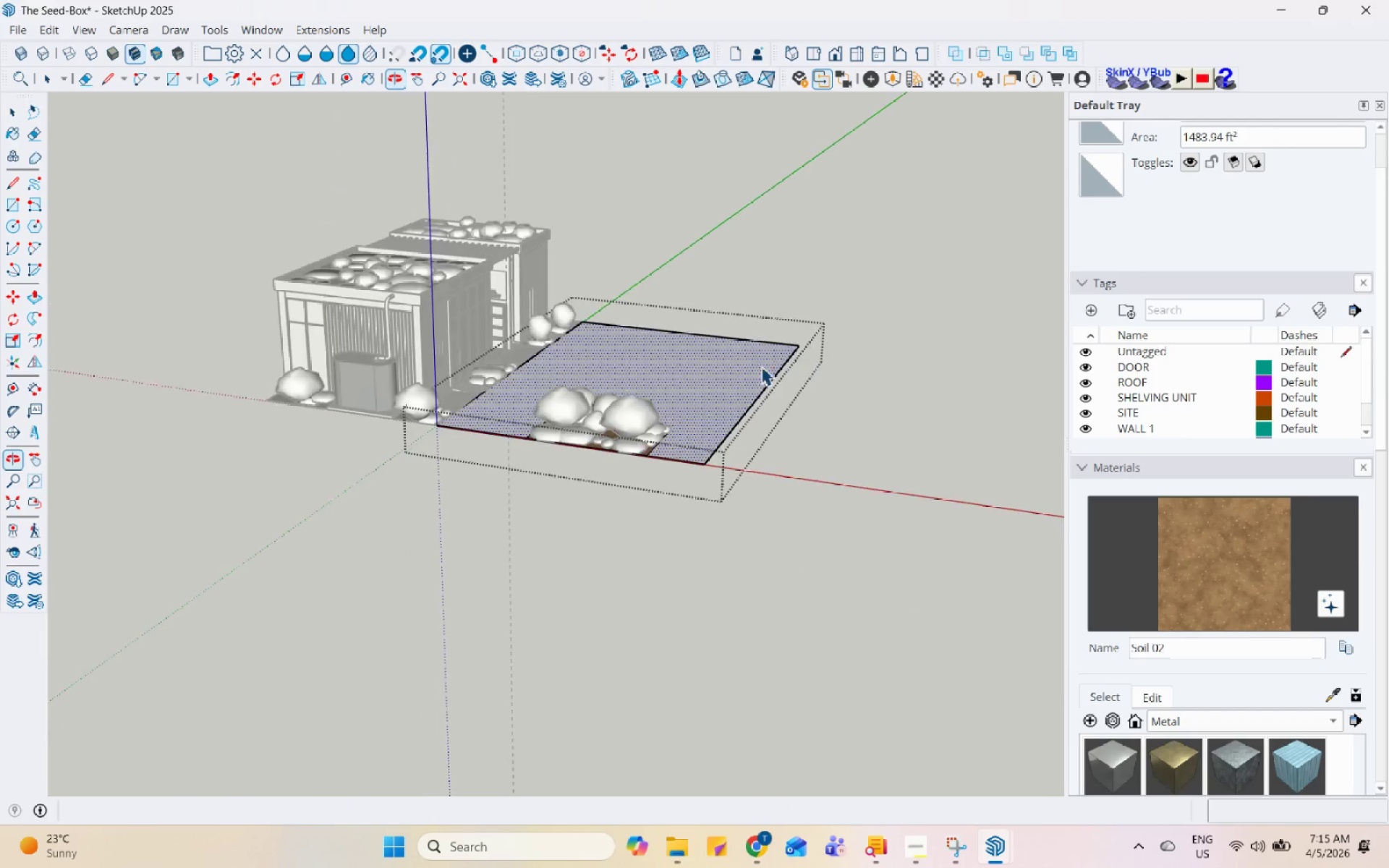 
key(Escape)
 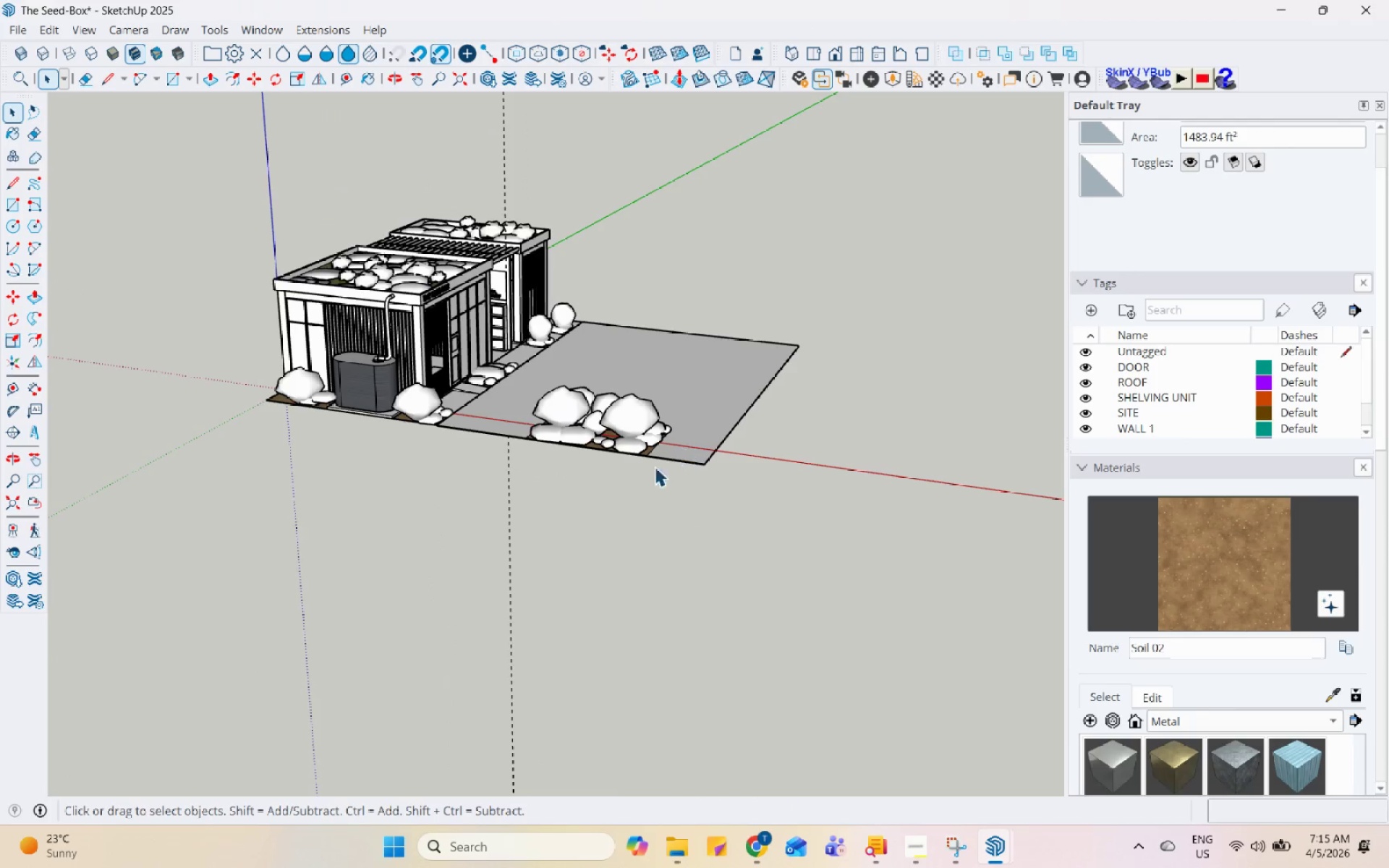 
key(Escape)
 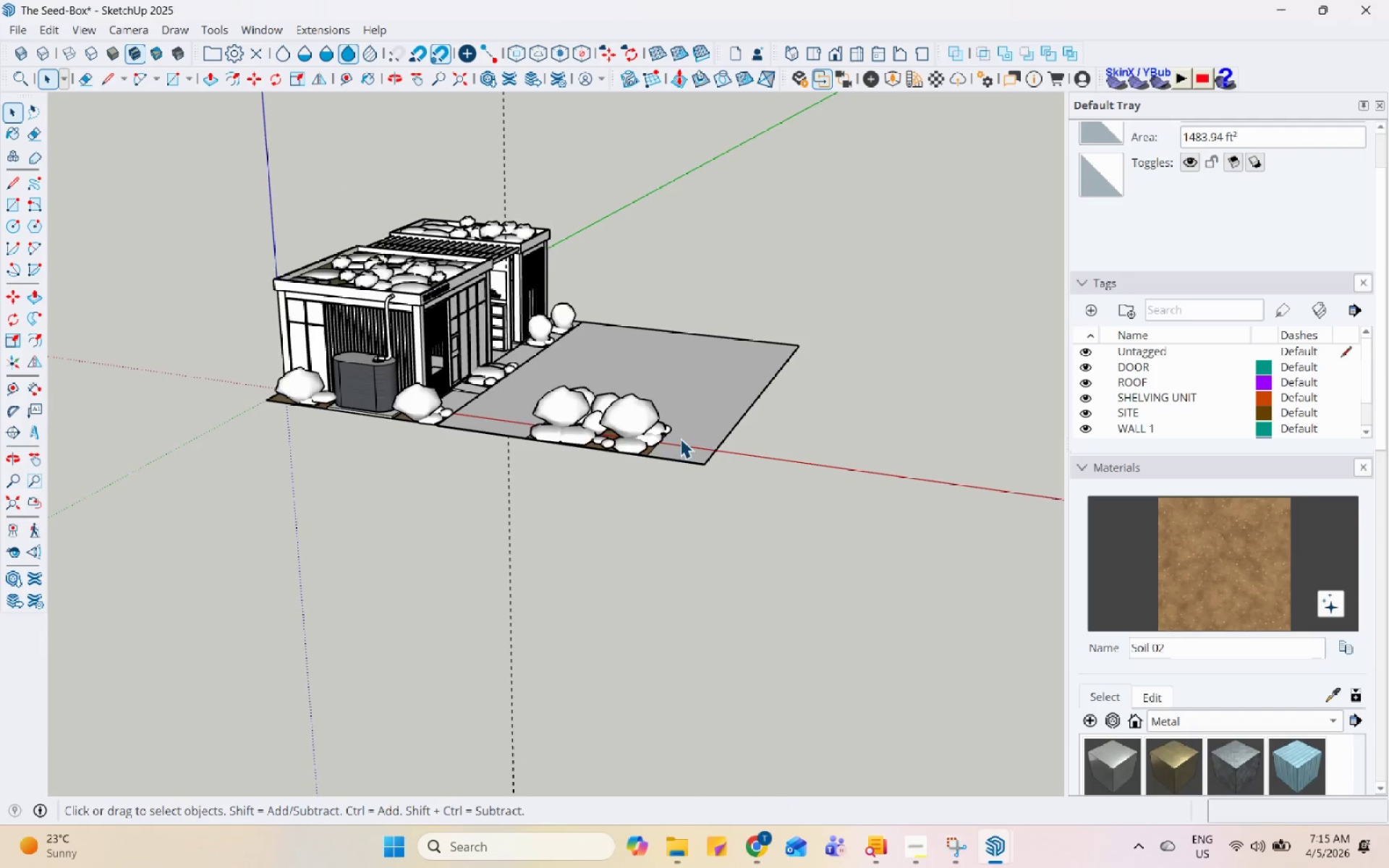 
scroll: coordinate [642, 299], scroll_direction: up, amount: 7.0
 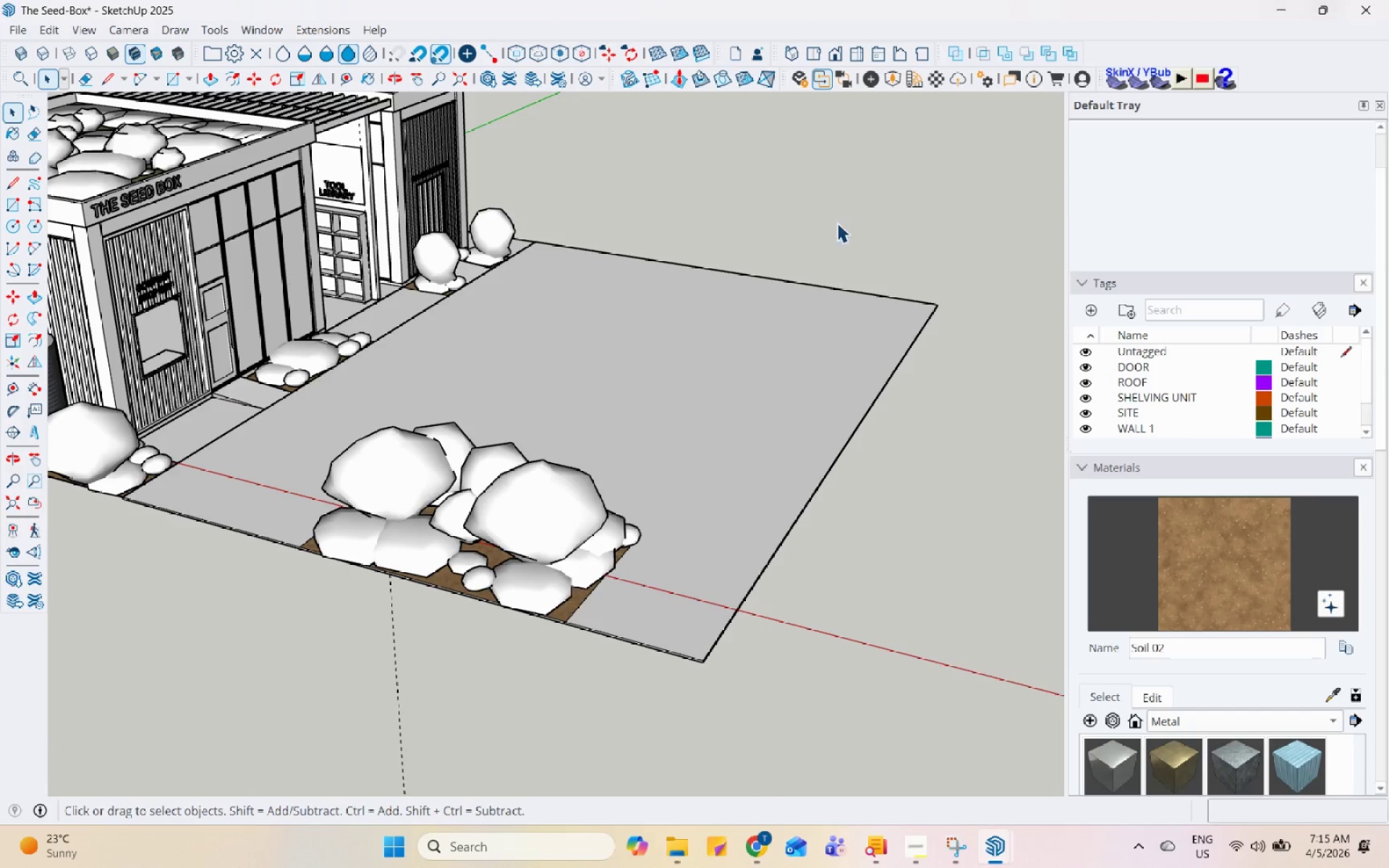 
left_click([915, 78])
 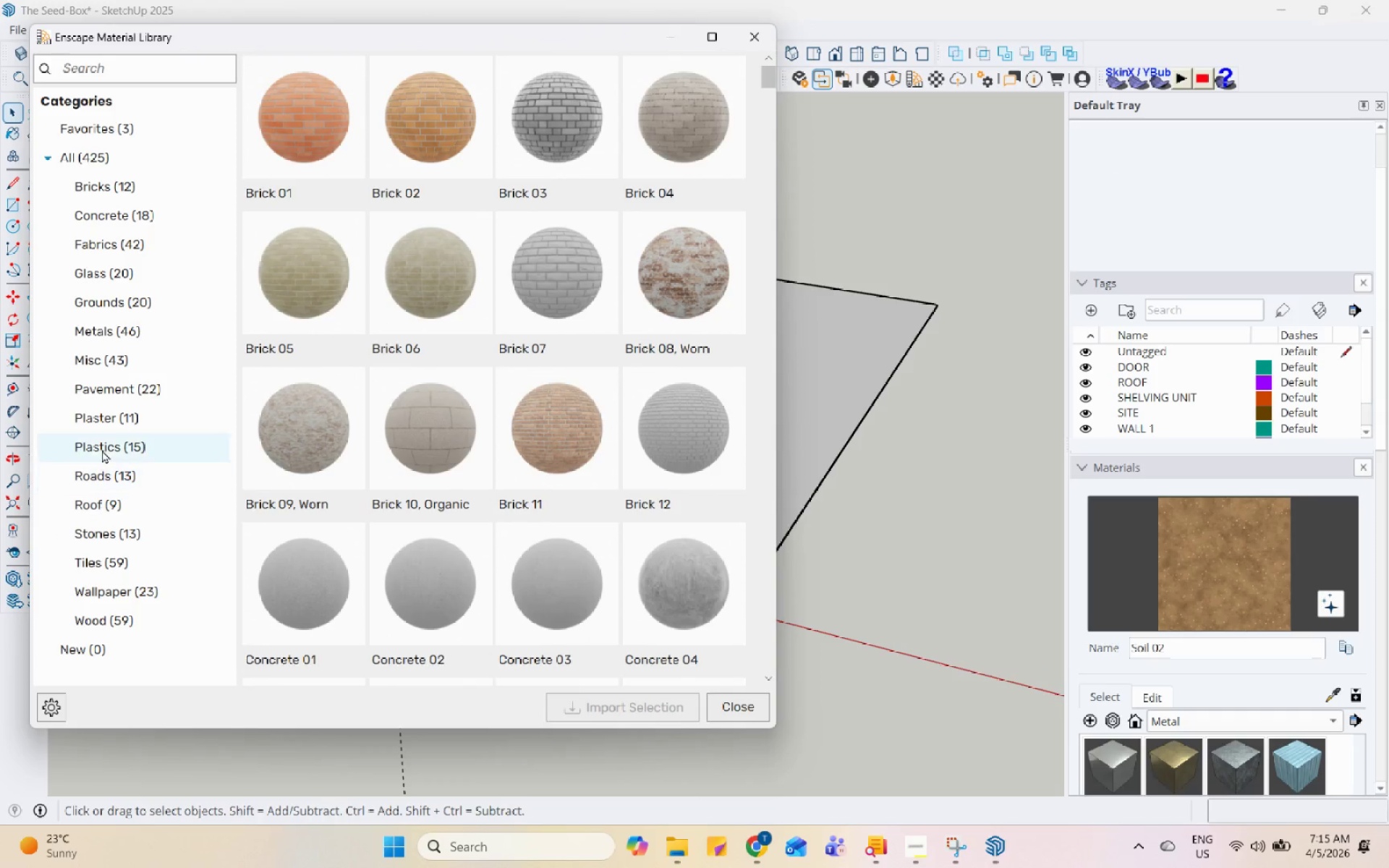 
left_click([150, 388])
 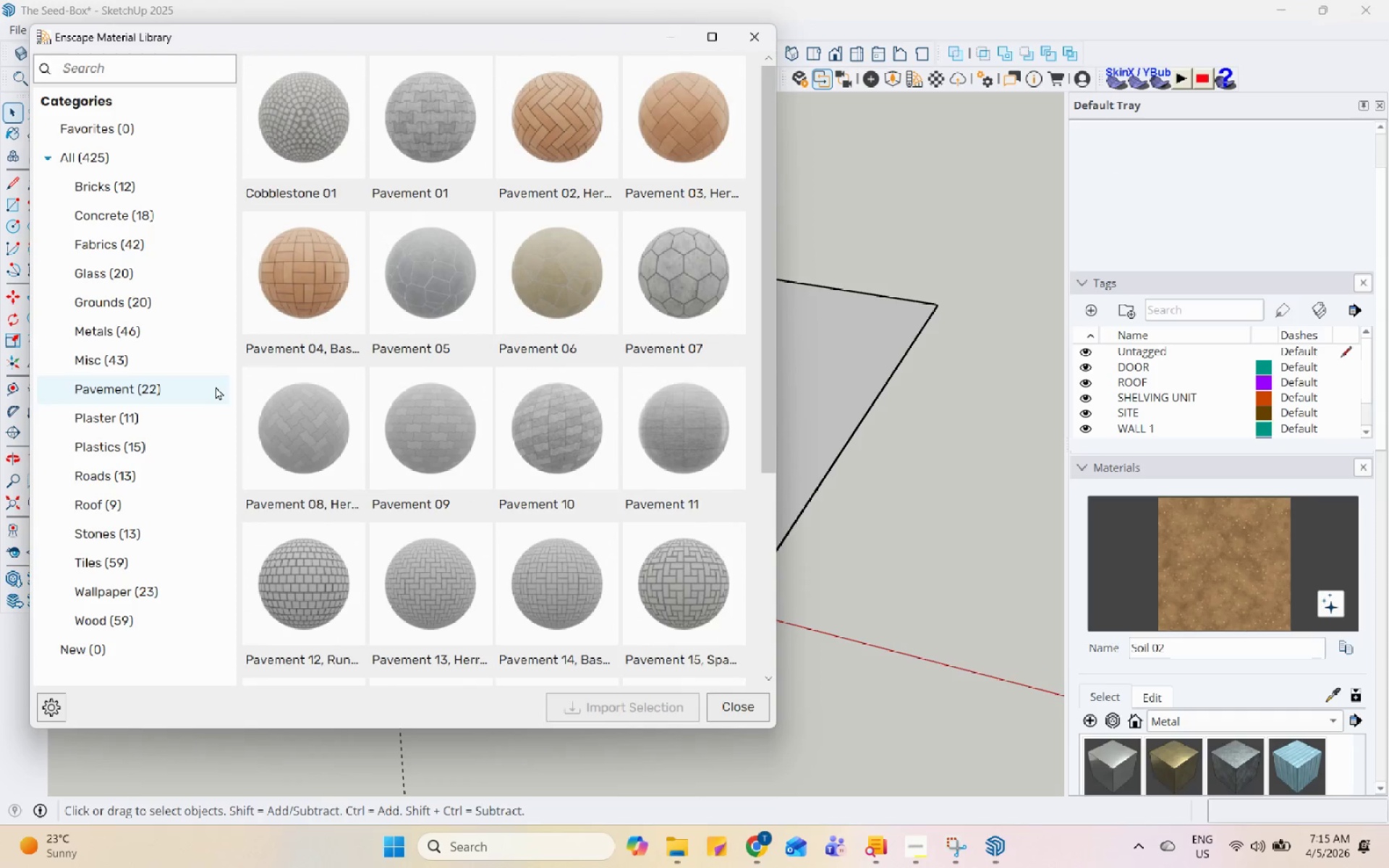 
scroll: coordinate [462, 406], scroll_direction: down, amount: 6.0
 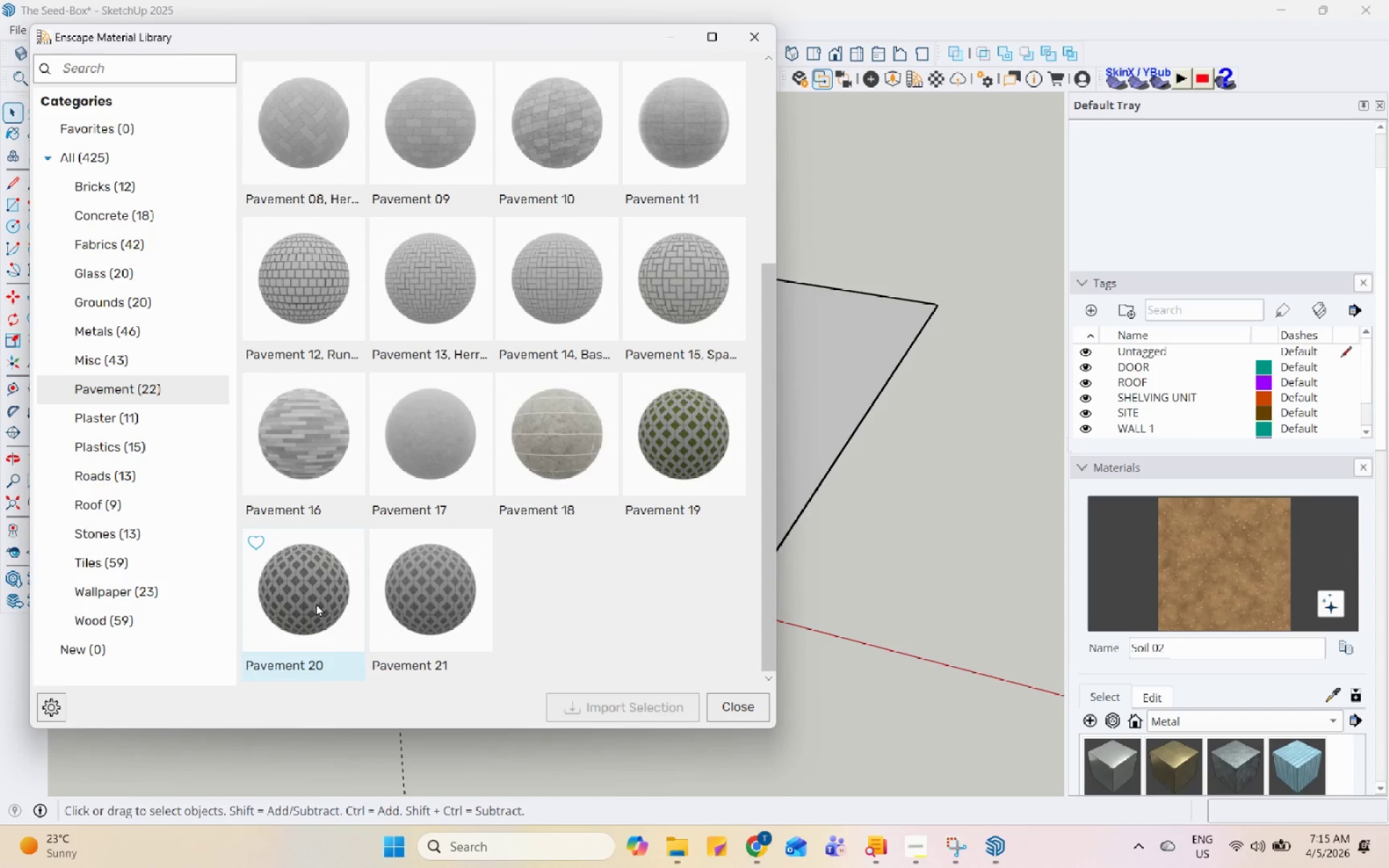 
scroll: coordinate [606, 431], scroll_direction: up, amount: 6.0
 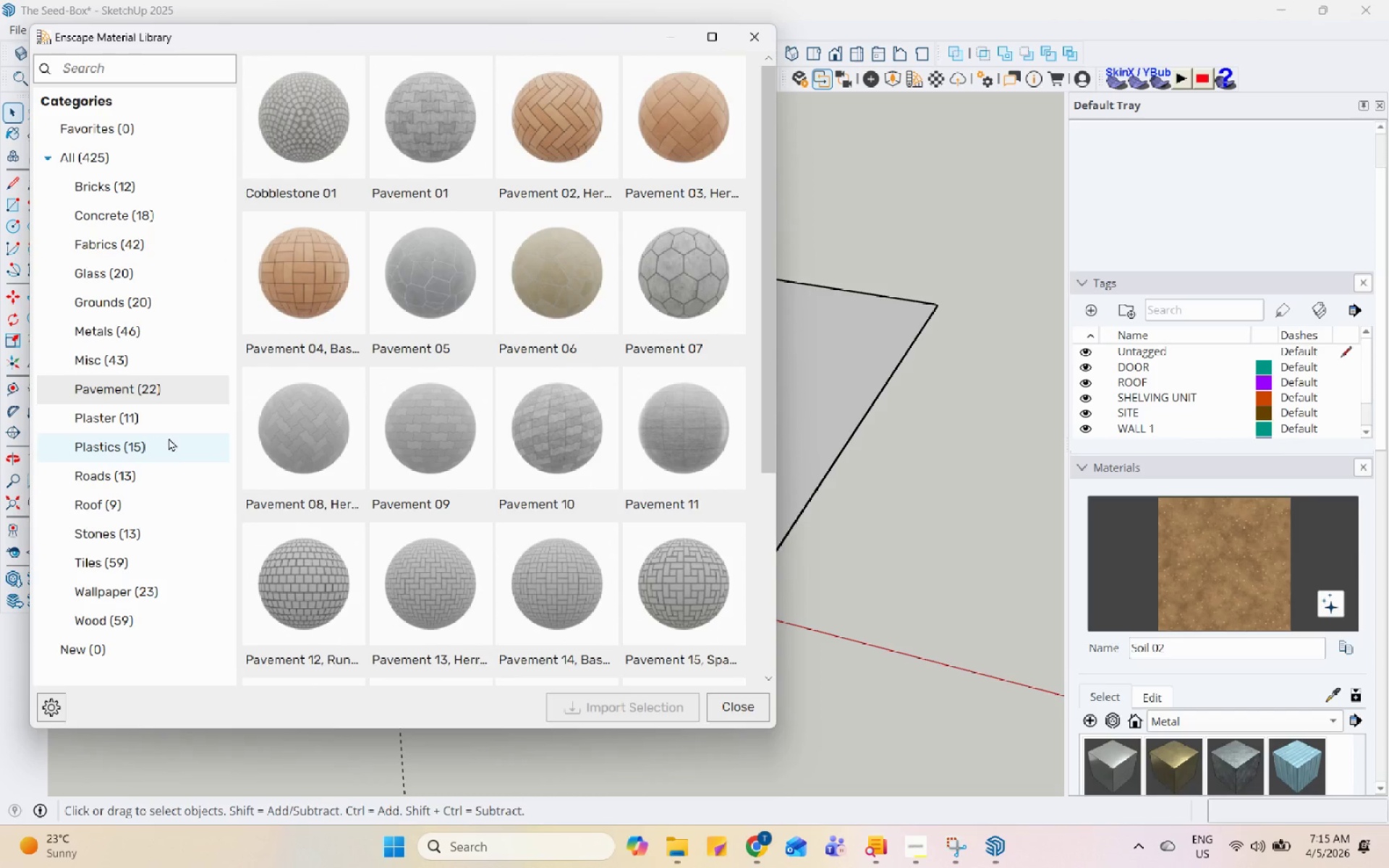 
left_click([183, 315])
 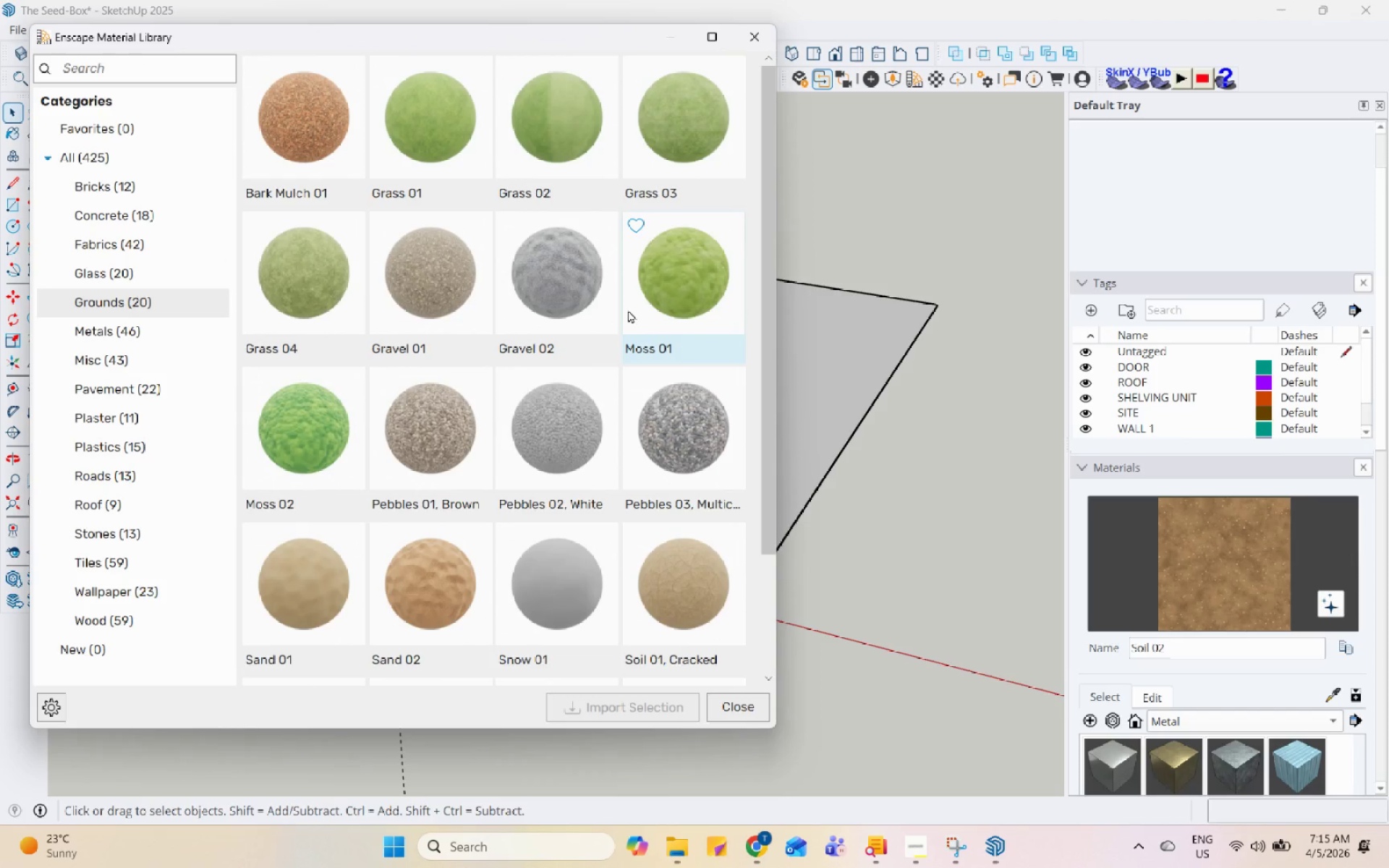 
scroll: coordinate [630, 315], scroll_direction: none, amount: 0.0
 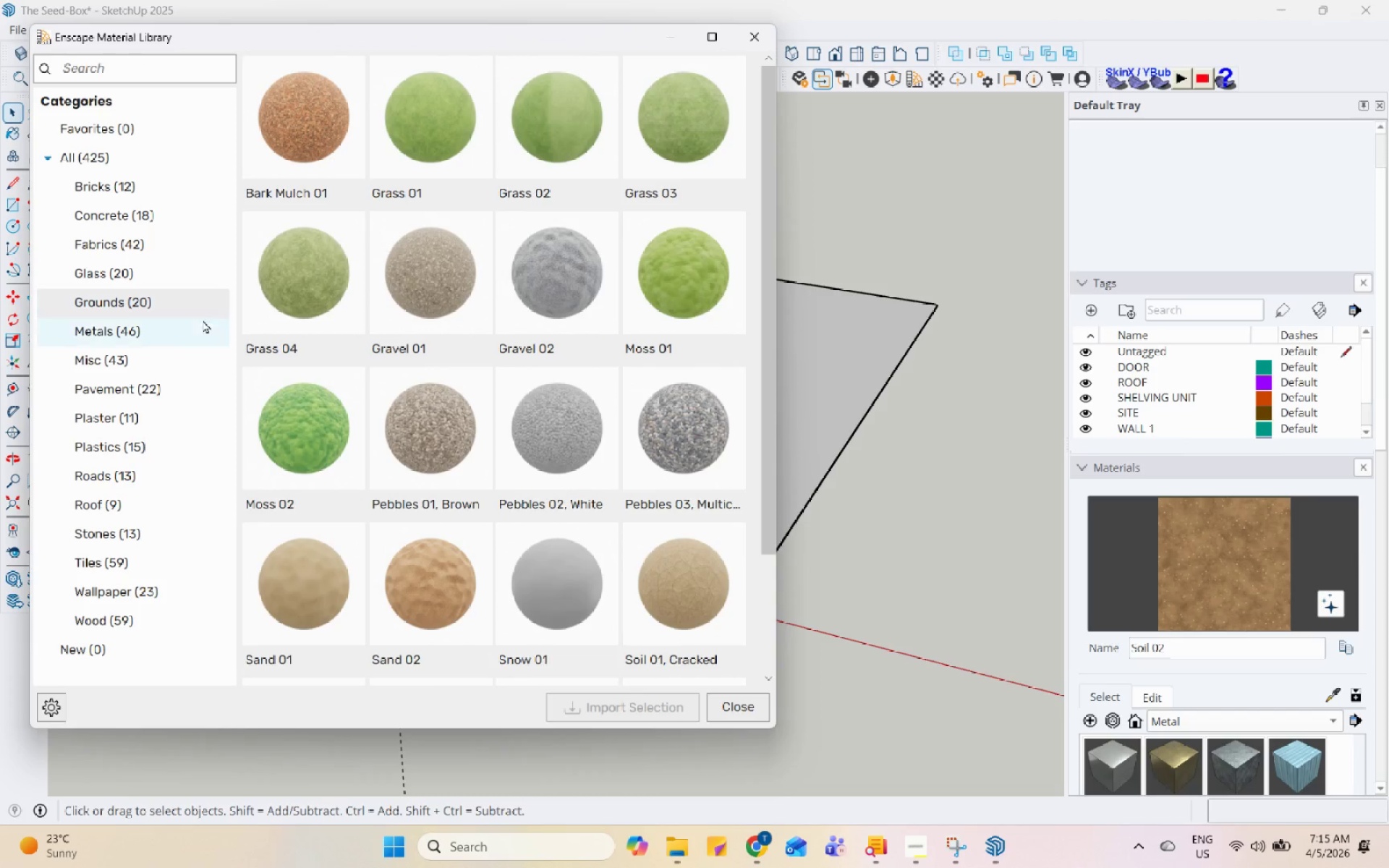 
left_click([190, 357])
 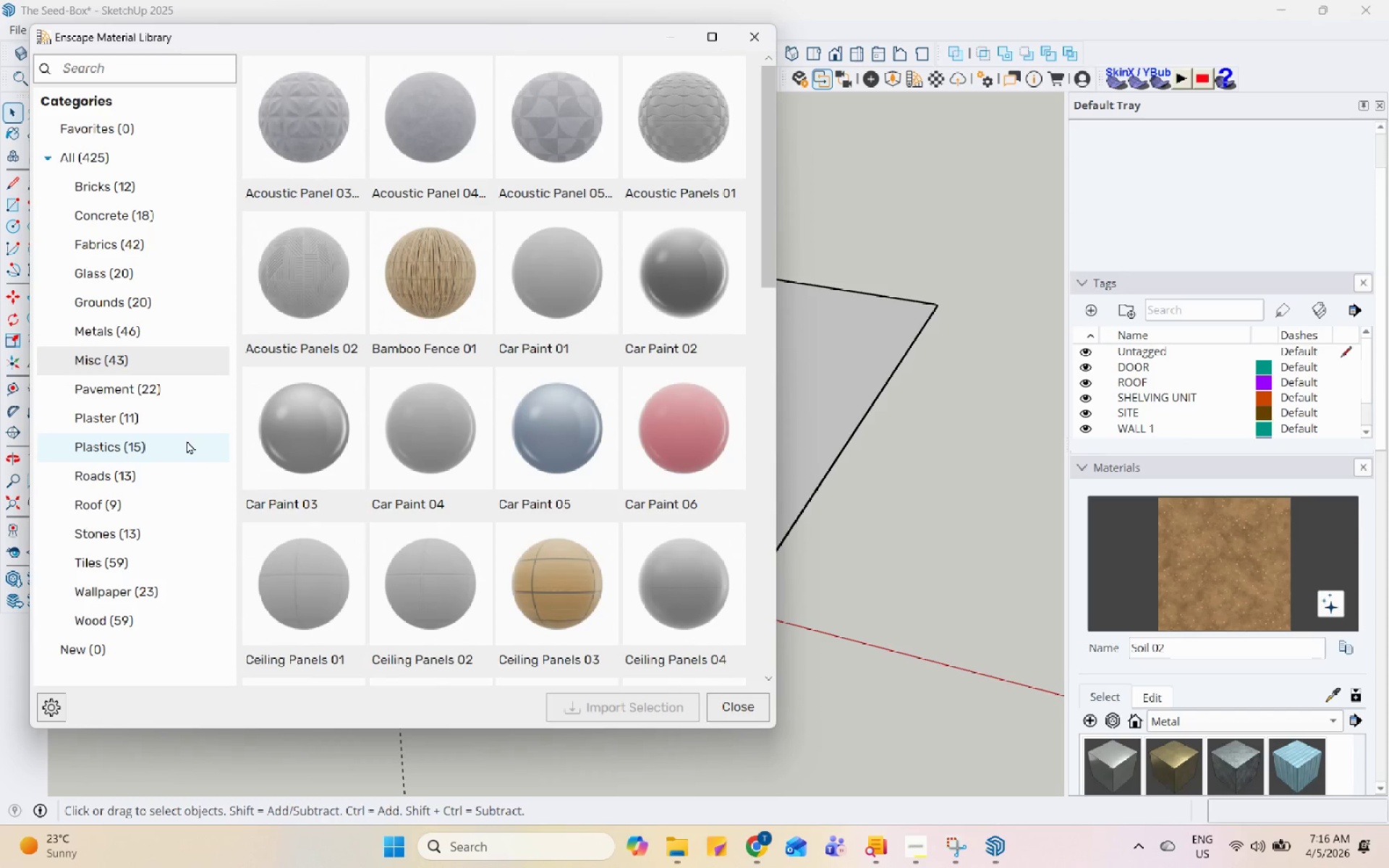 
left_click([196, 391])
 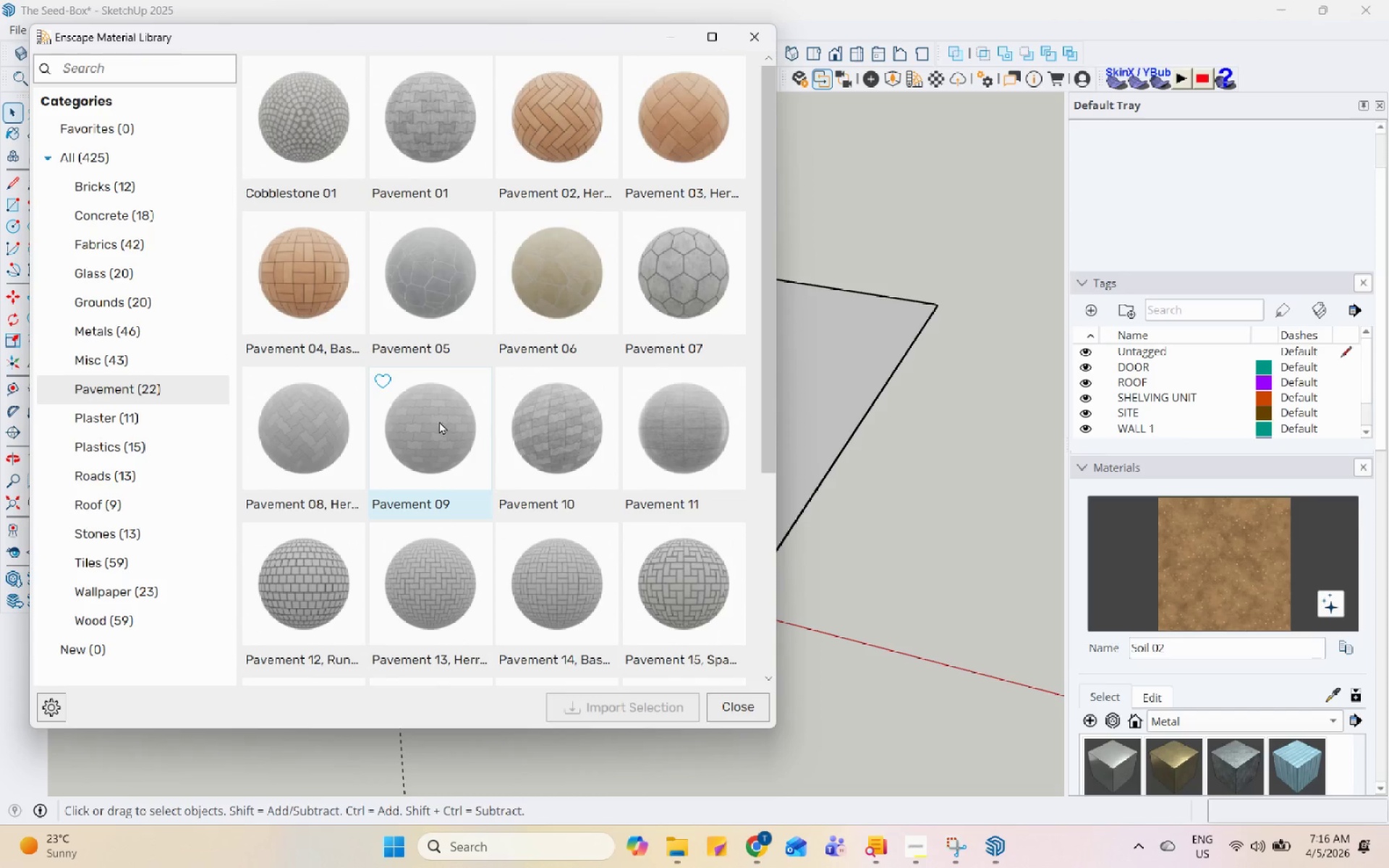 
left_click([700, 453])
 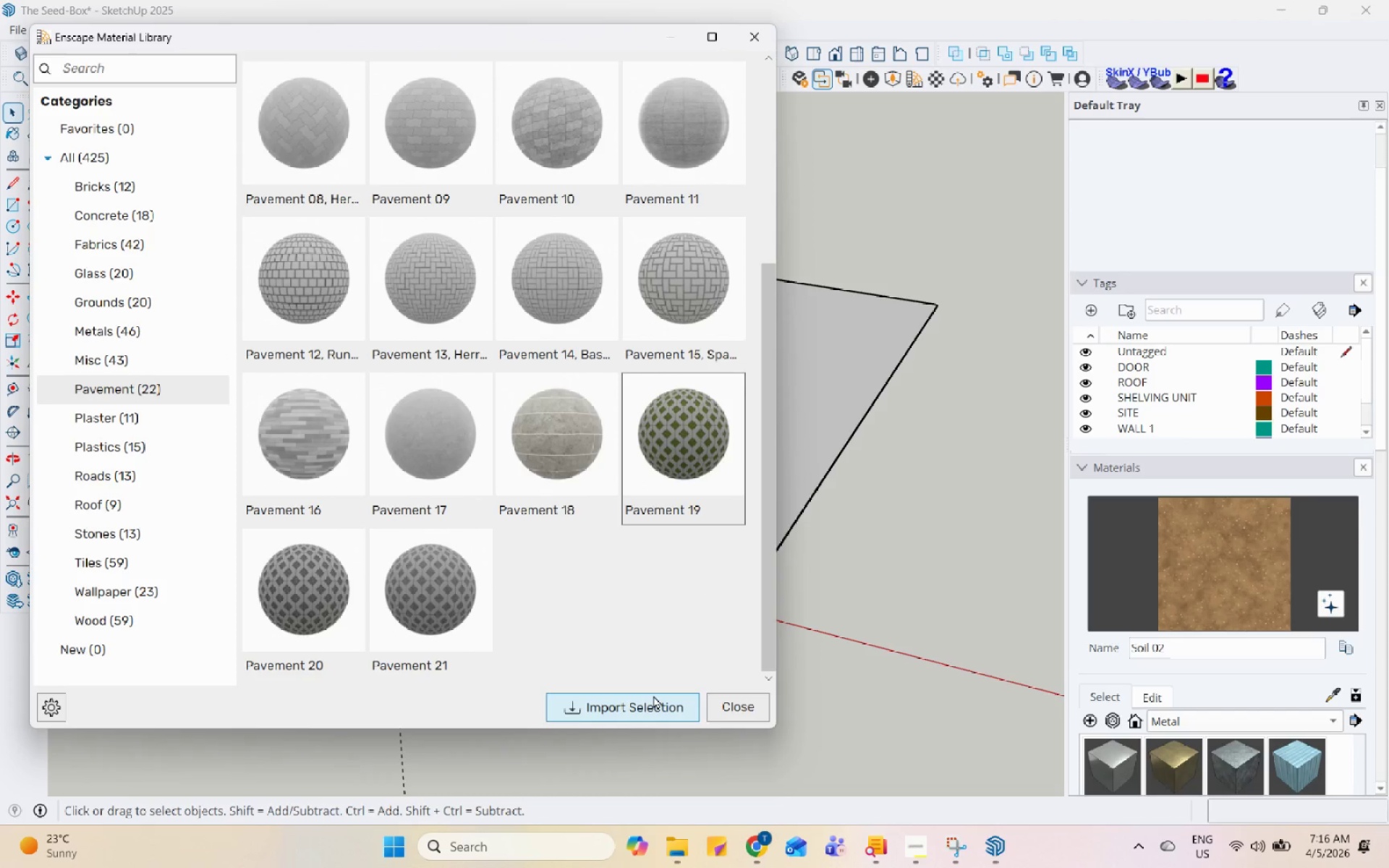 
scroll: coordinate [540, 488], scroll_direction: down, amount: 4.0
 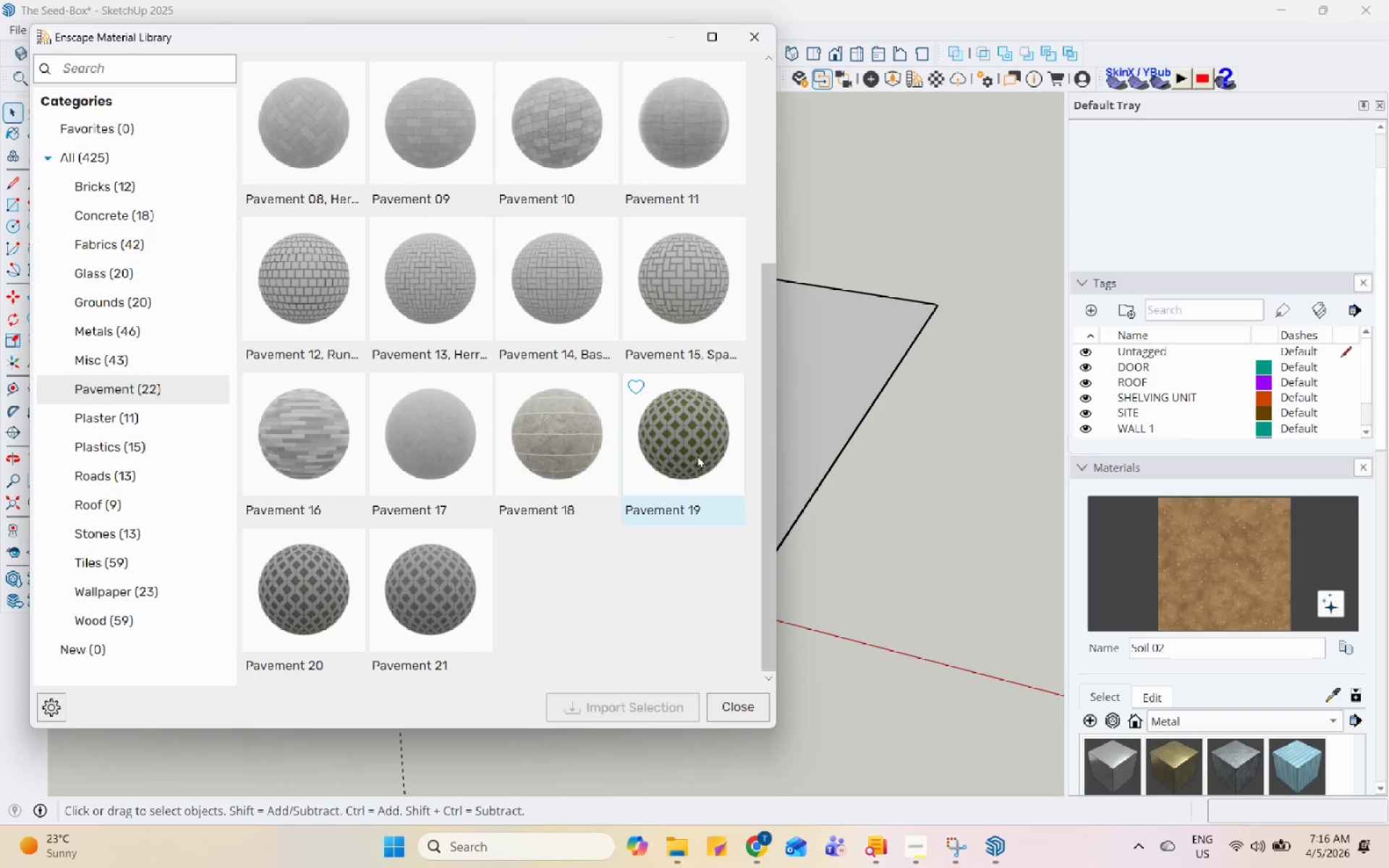 
left_click([661, 701])
 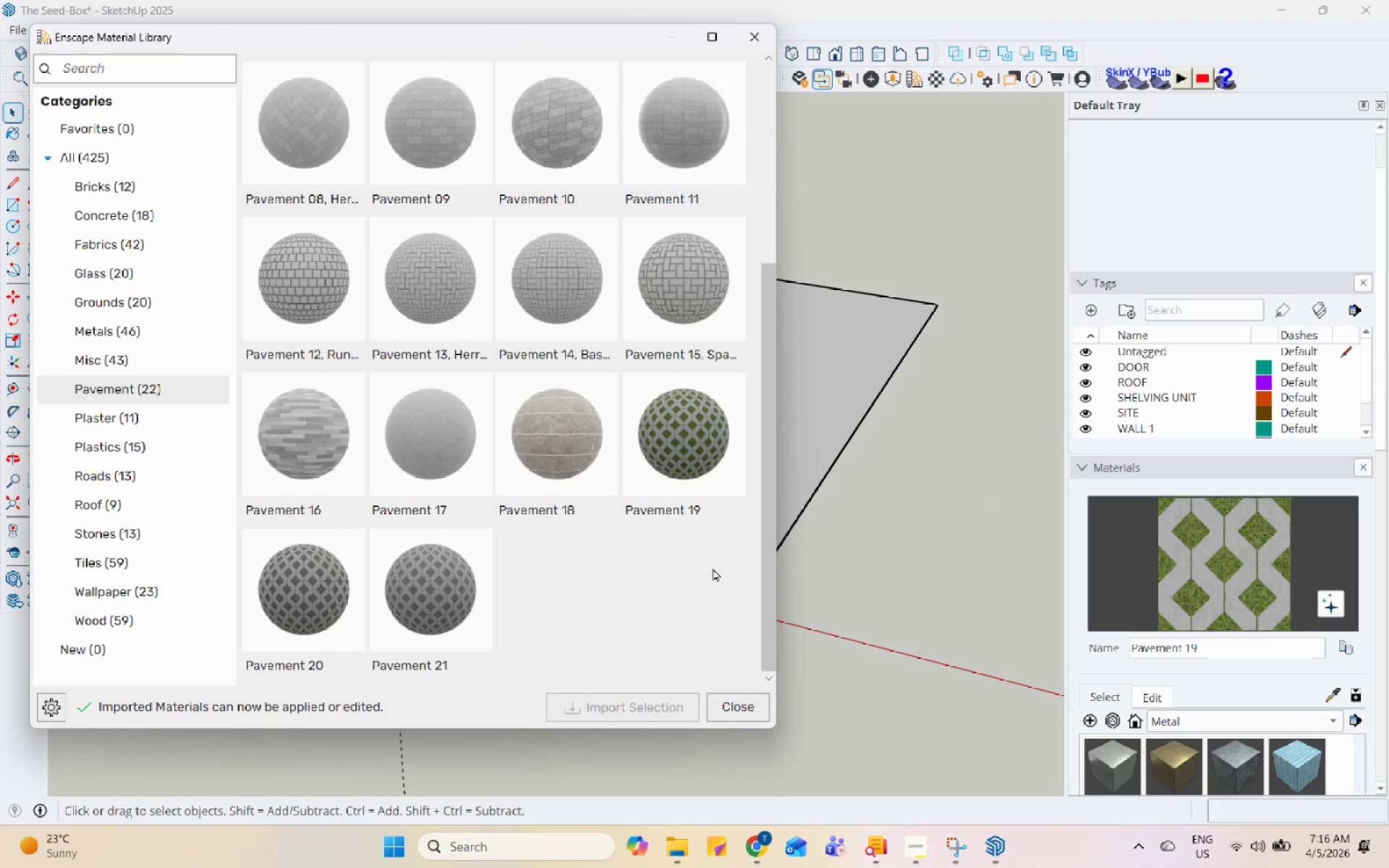 
left_click([750, 705])
 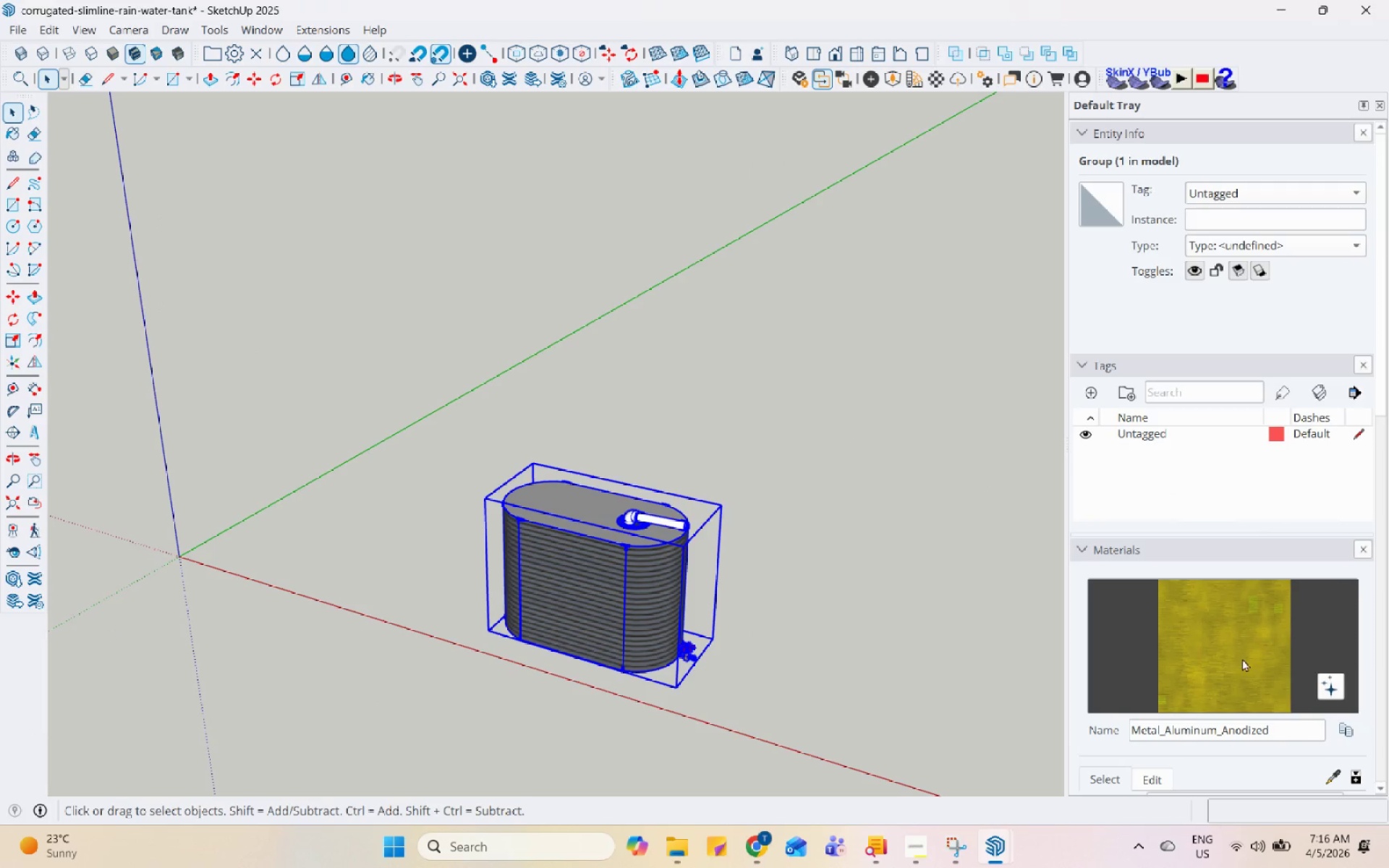 
scroll: coordinate [1246, 660], scroll_direction: down, amount: 4.0
 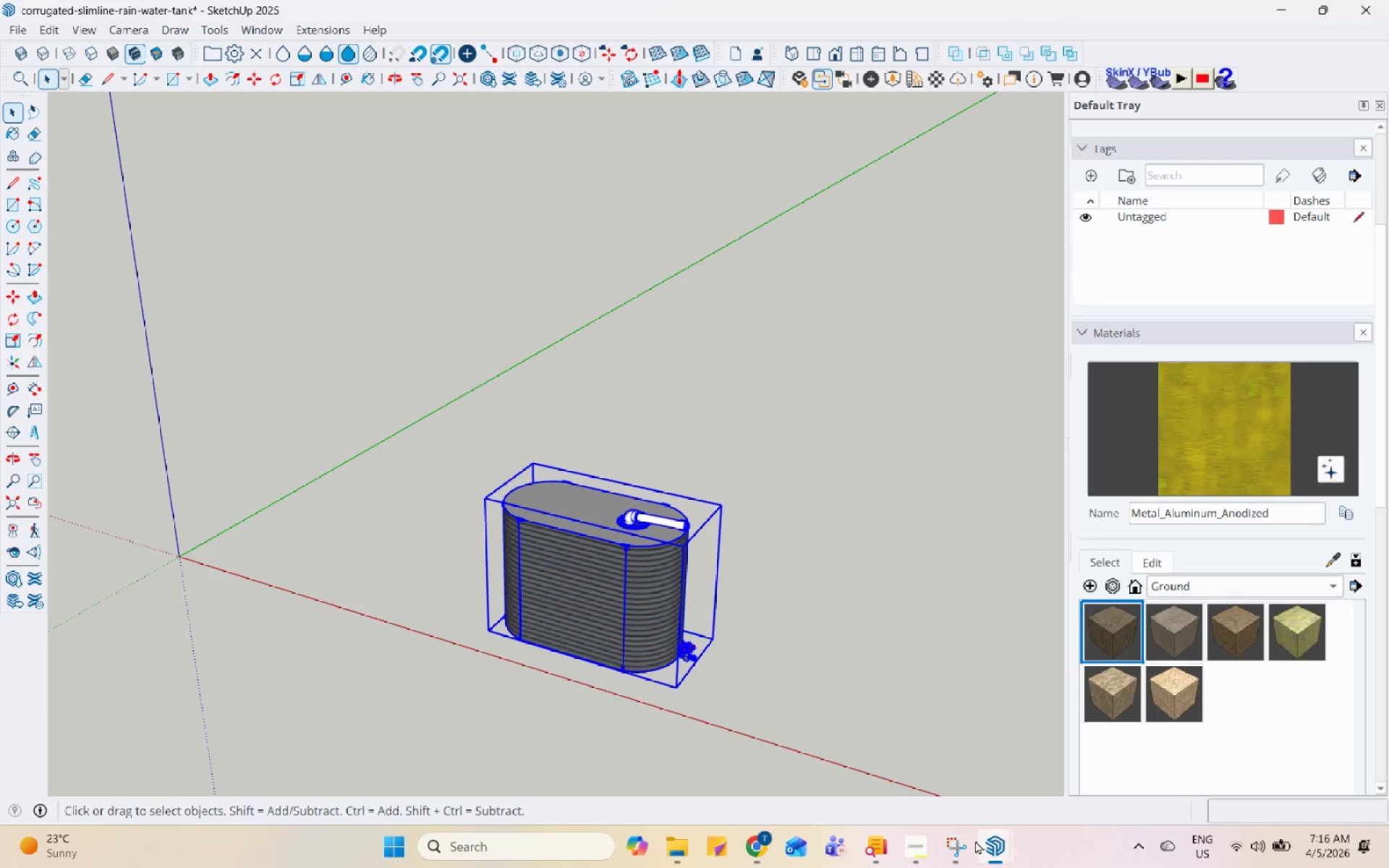 
double_click([855, 746])
 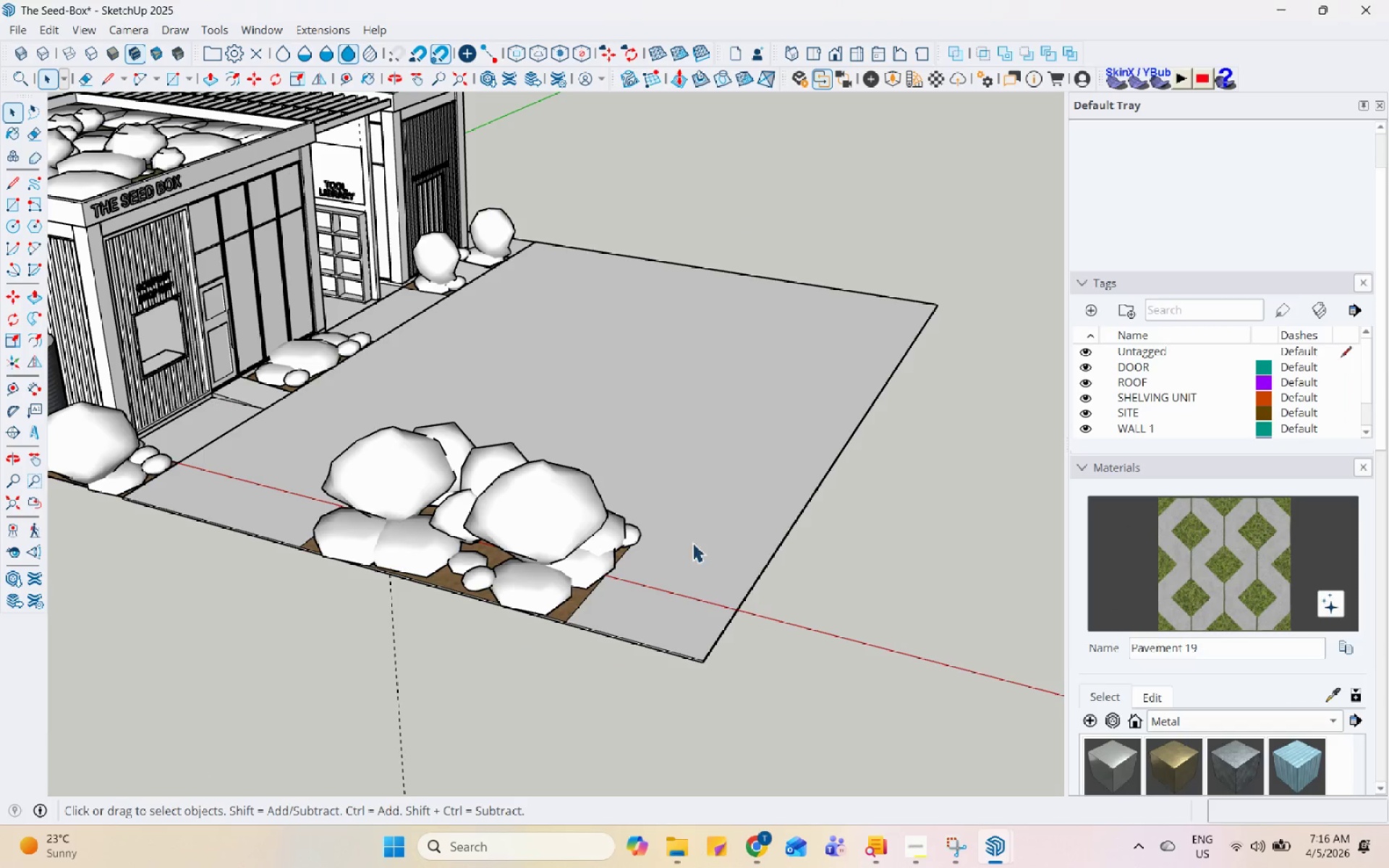 
left_click([689, 490])
 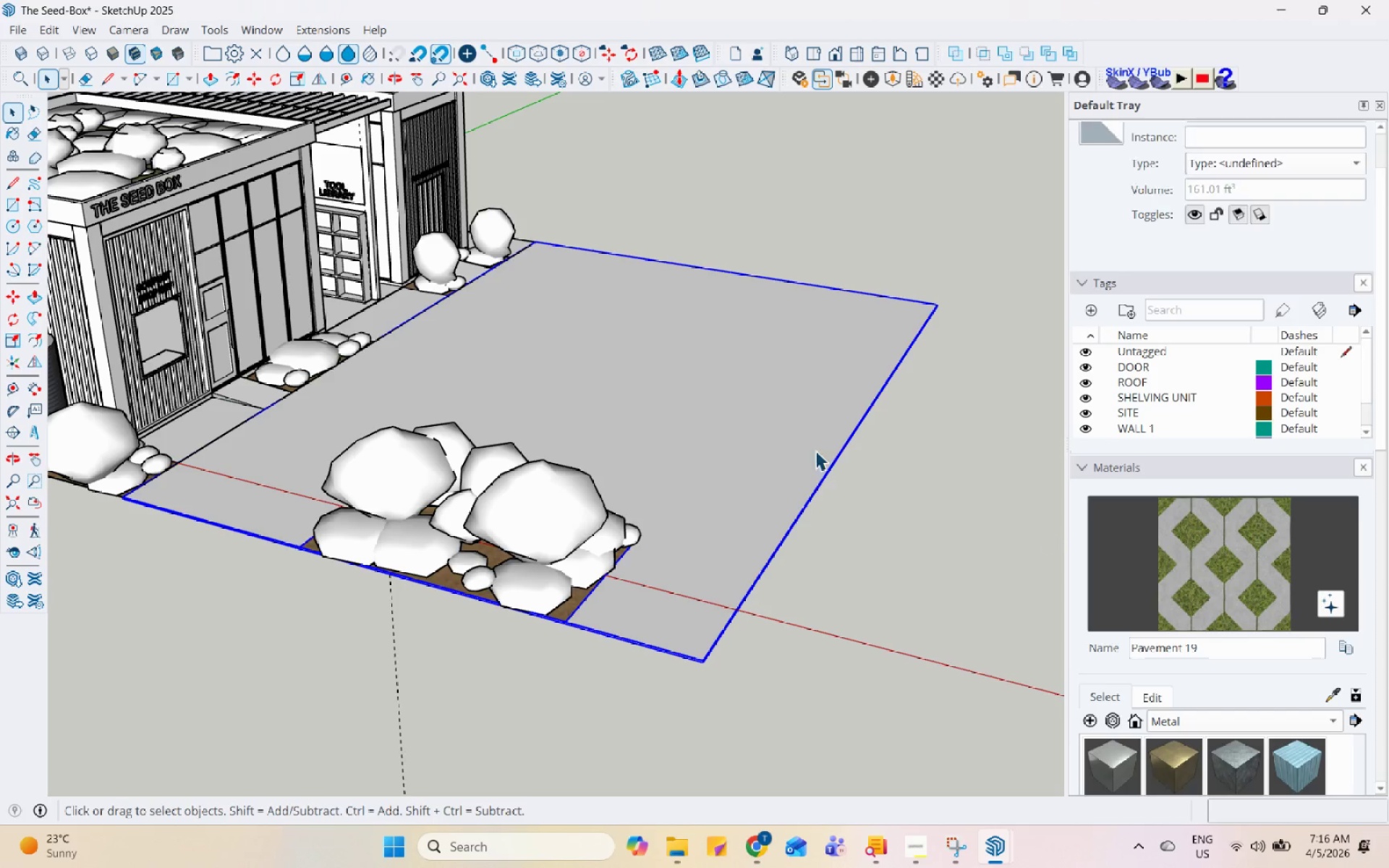 
double_click([786, 421])
 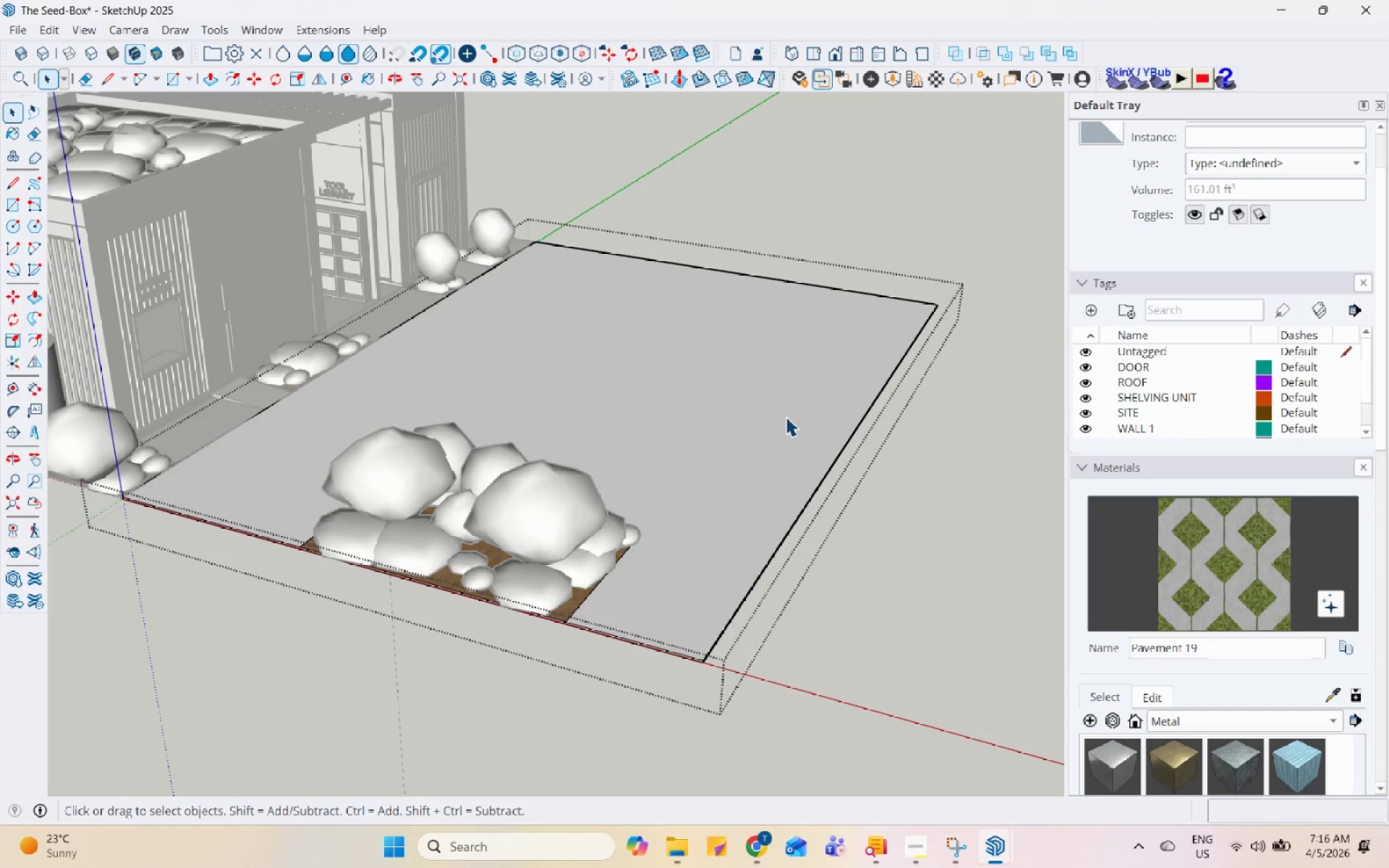 
triple_click([787, 380])
 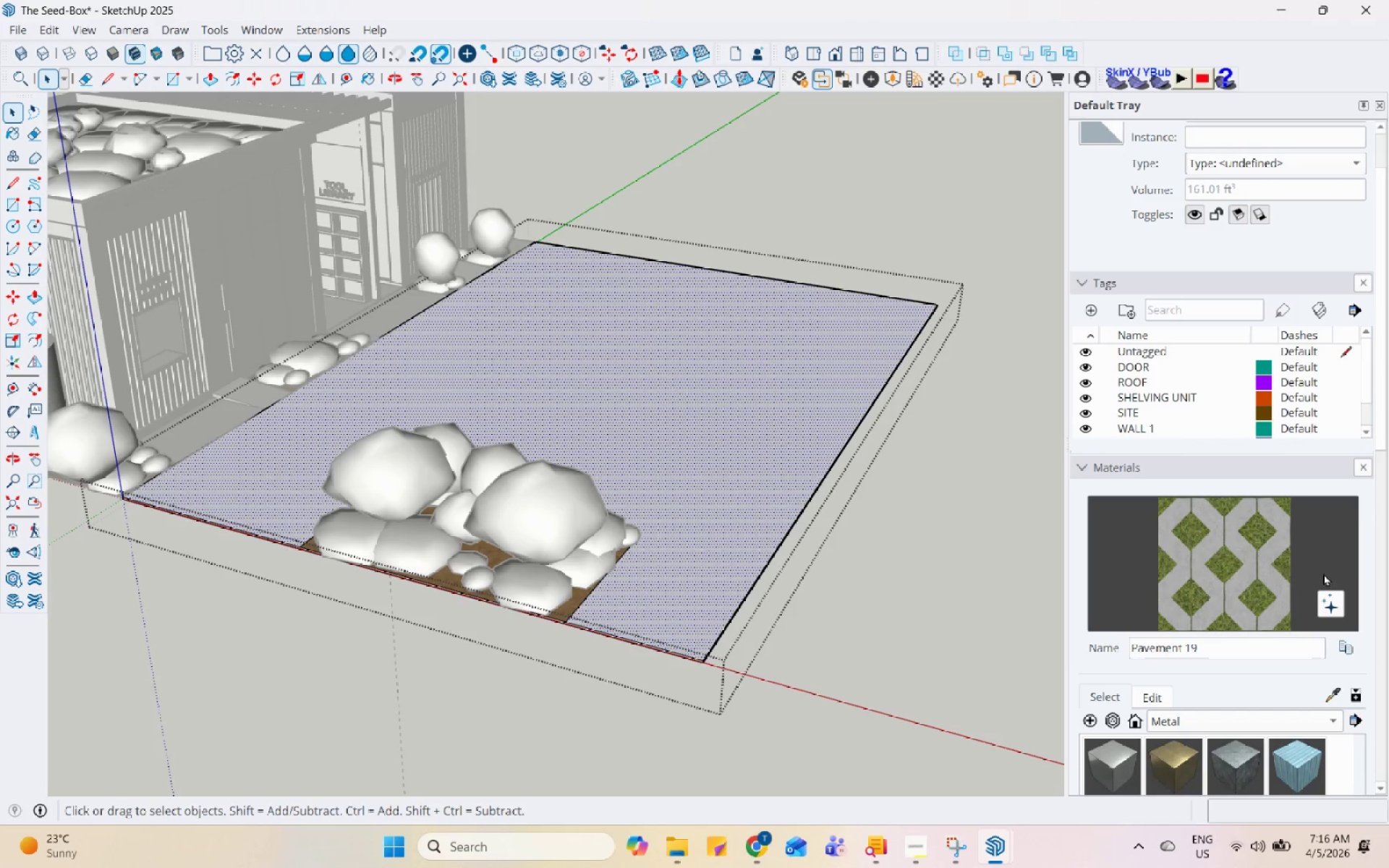 
triple_click([1323, 573])
 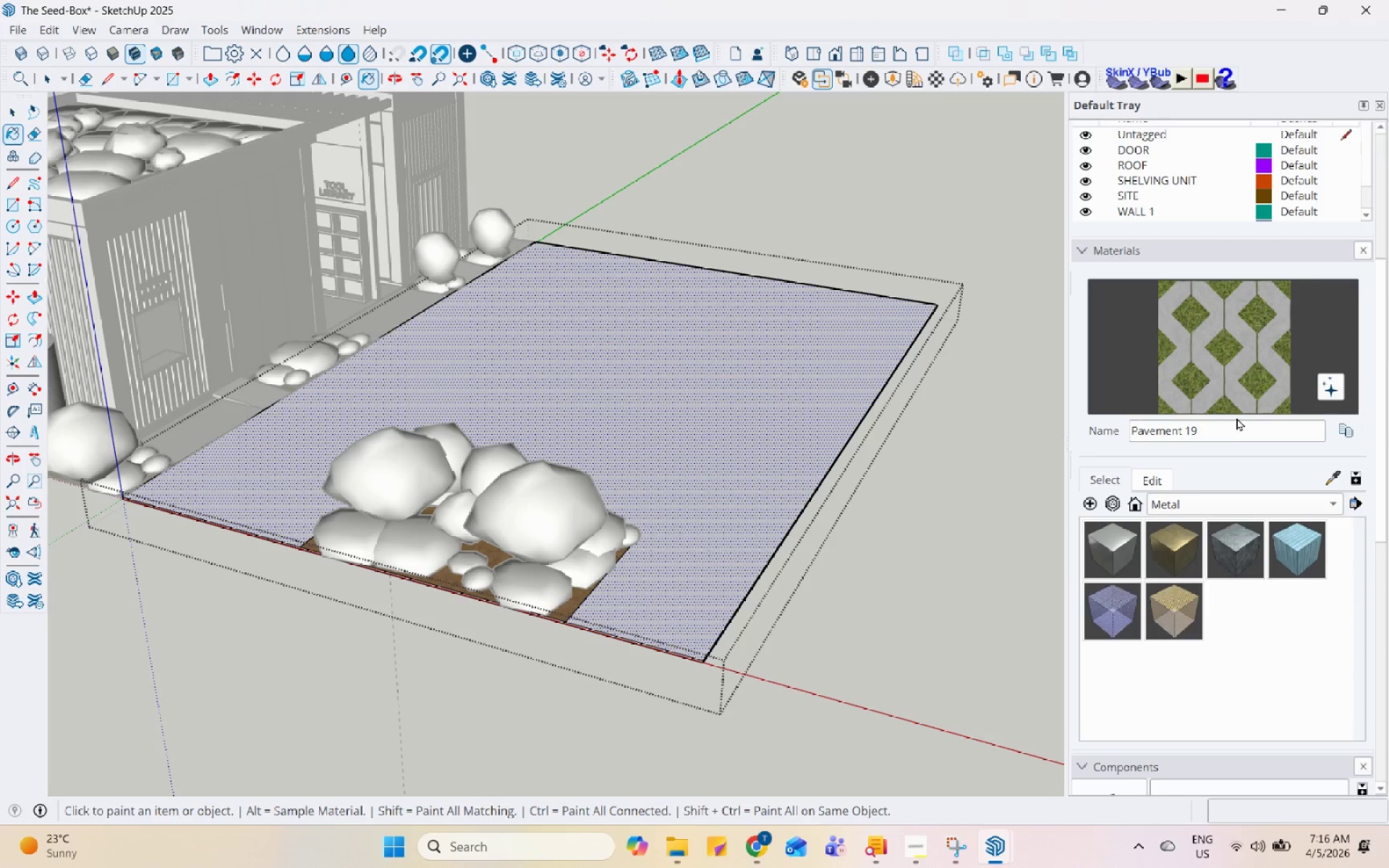 
double_click([705, 421])
 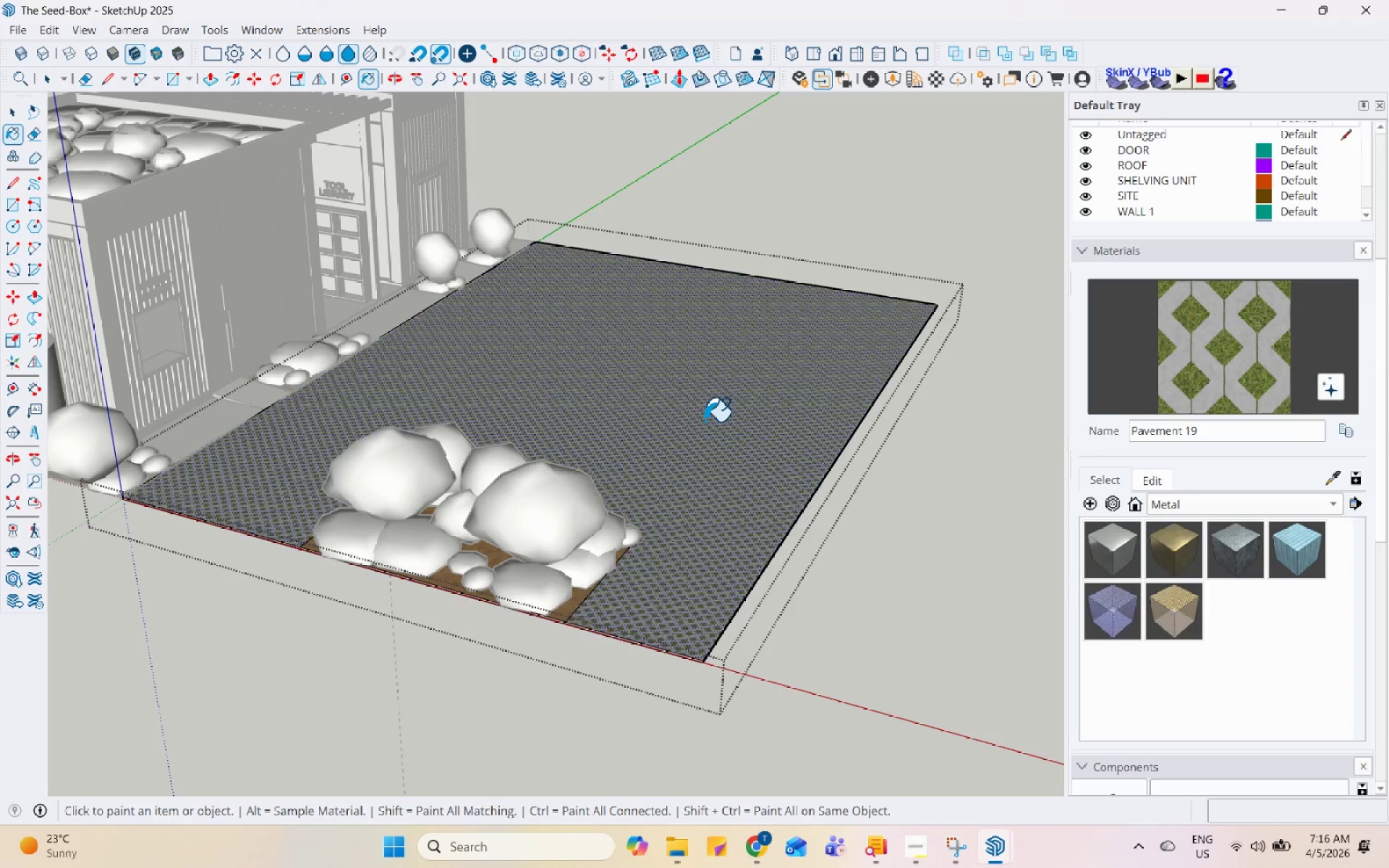 
scroll: coordinate [705, 419], scroll_direction: up, amount: 4.0
 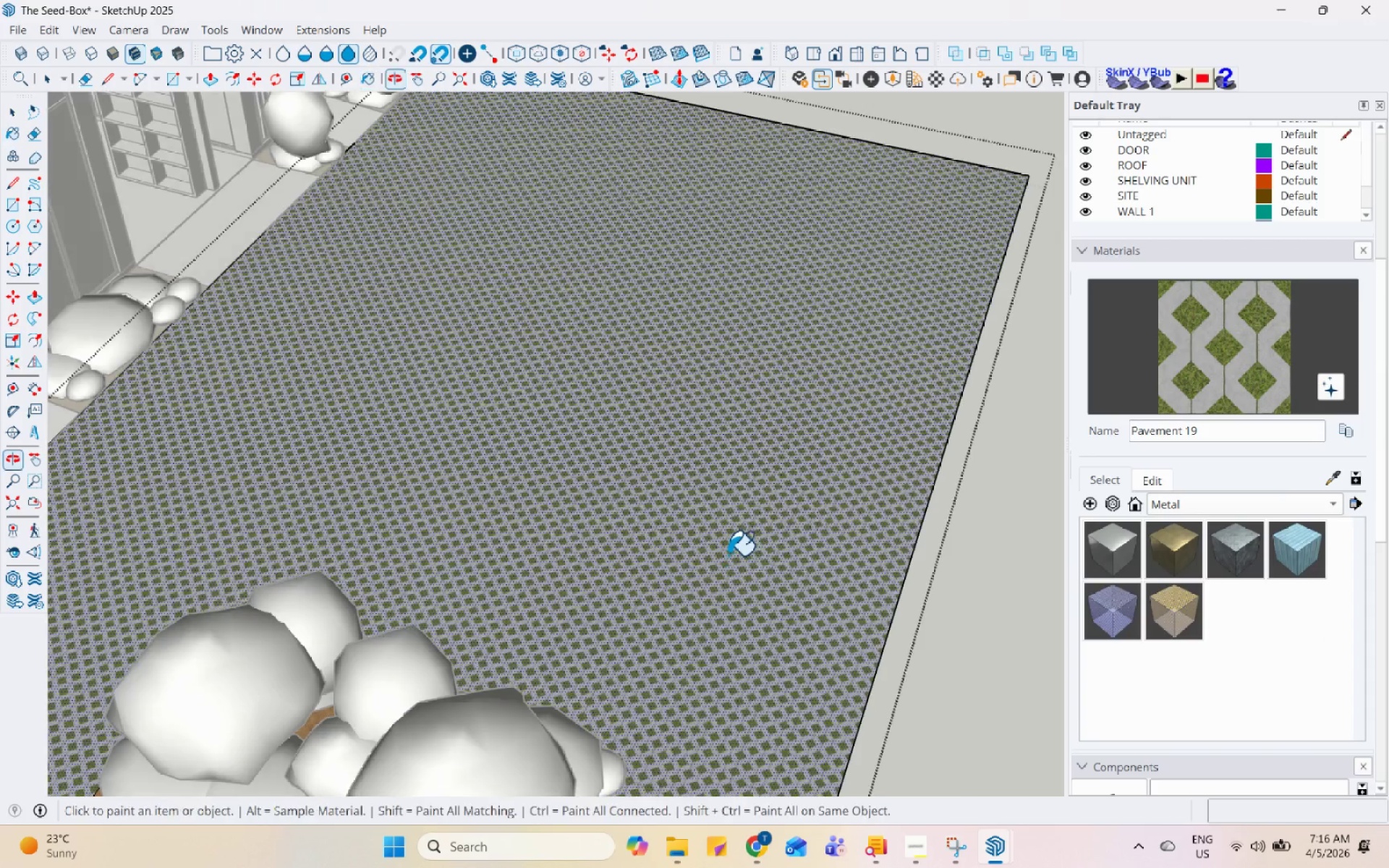 
key(Space)
 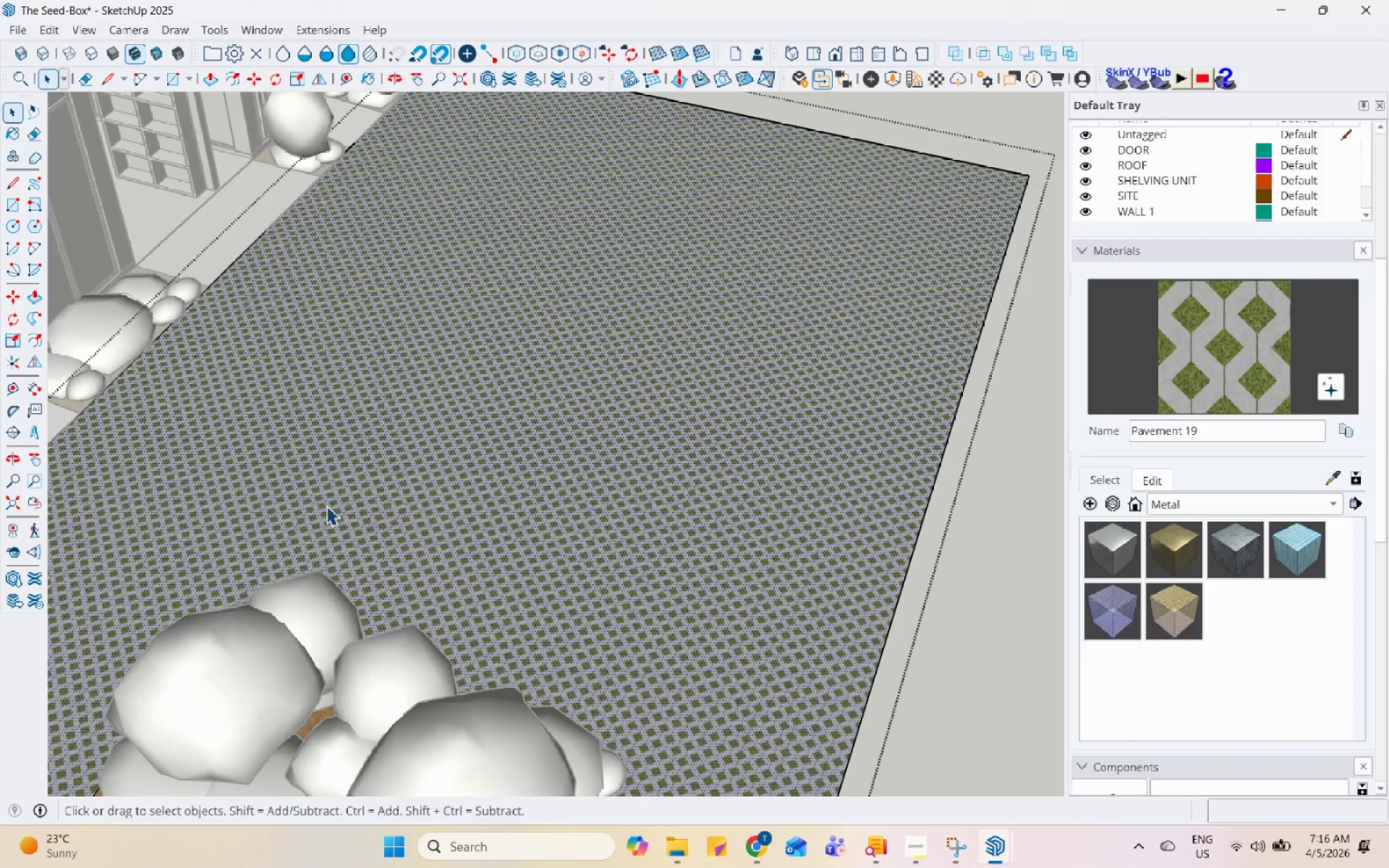 
key(Escape)
 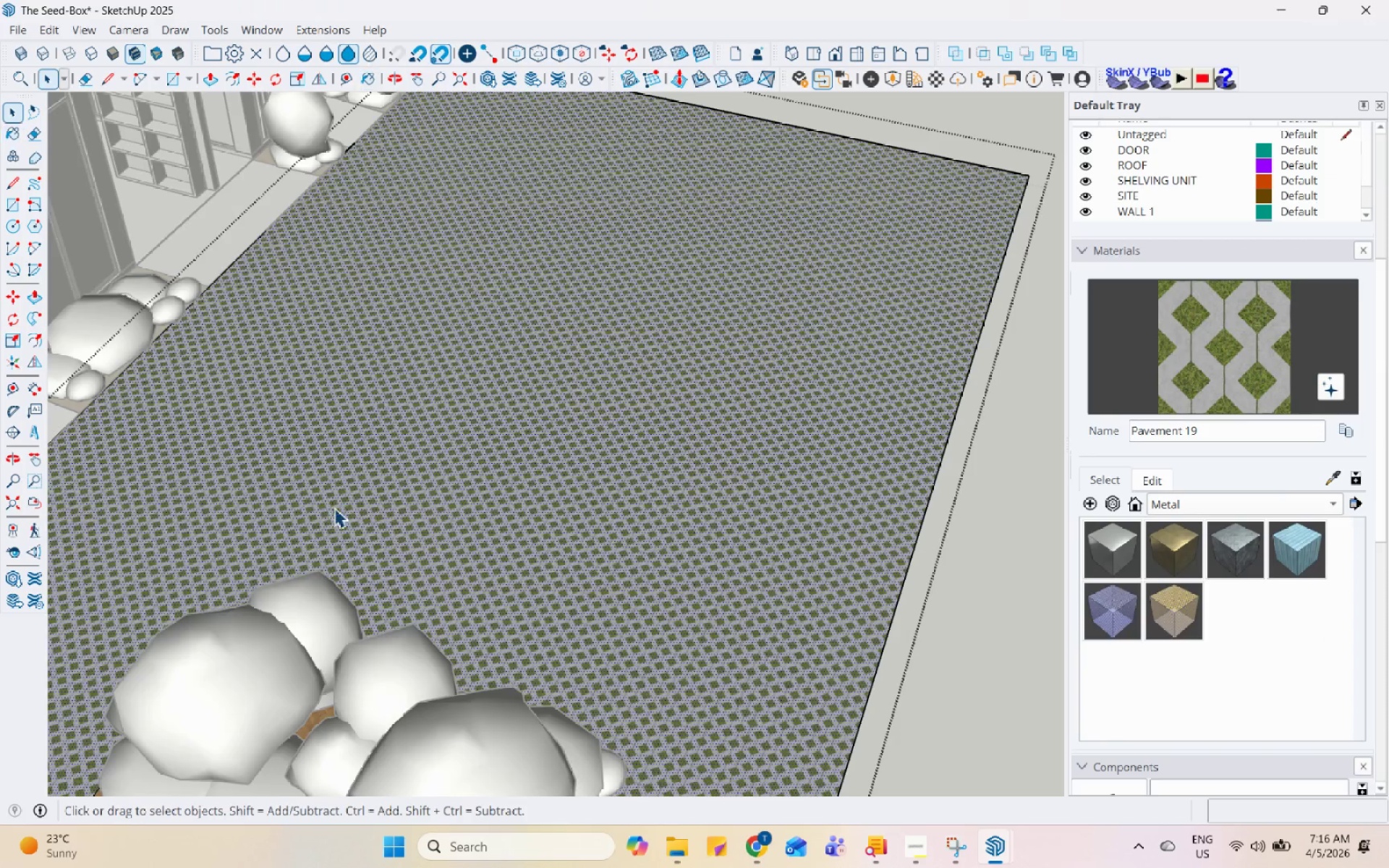 
key(Escape)
 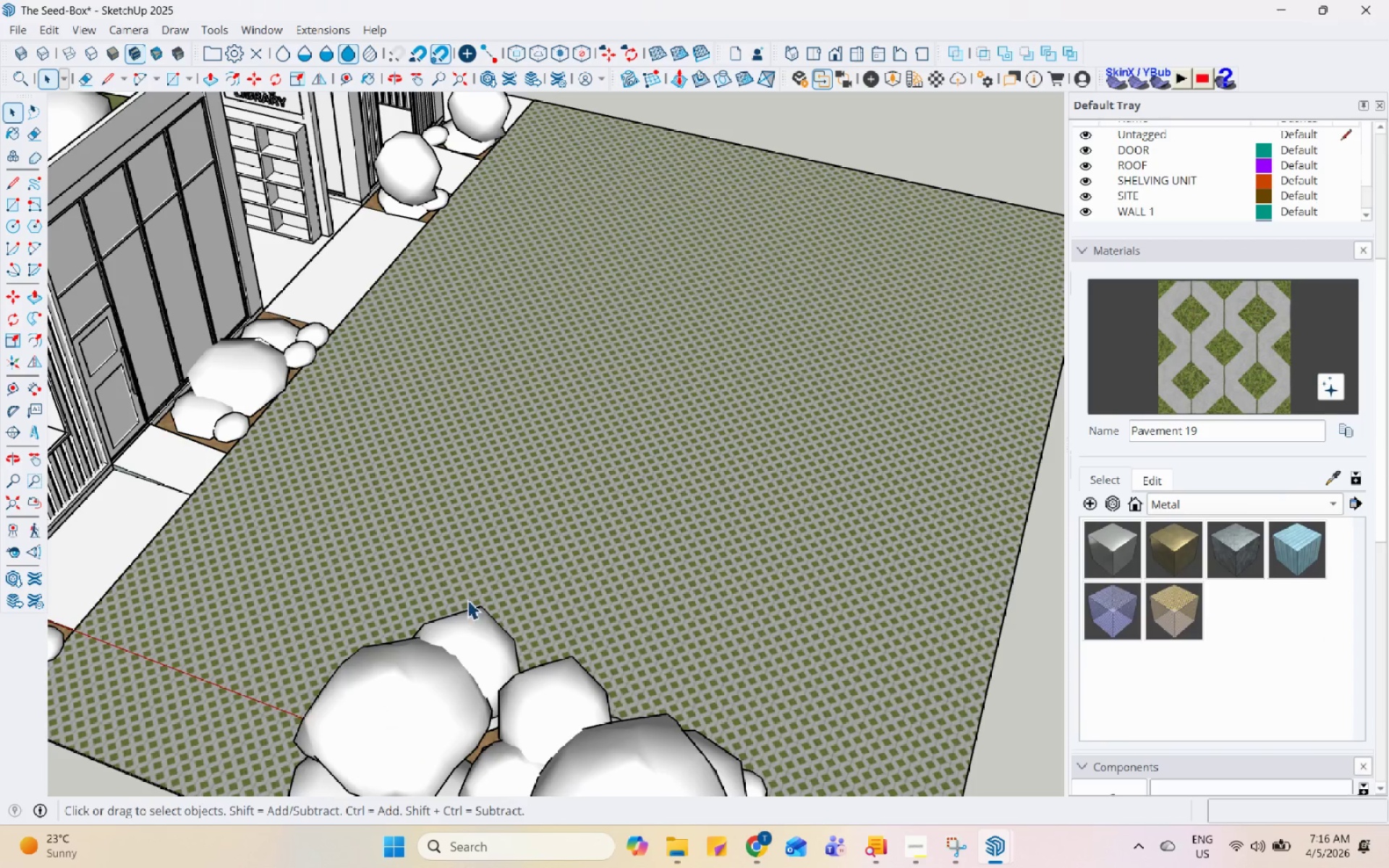 
scroll: coordinate [436, 559], scroll_direction: down, amount: 2.0
 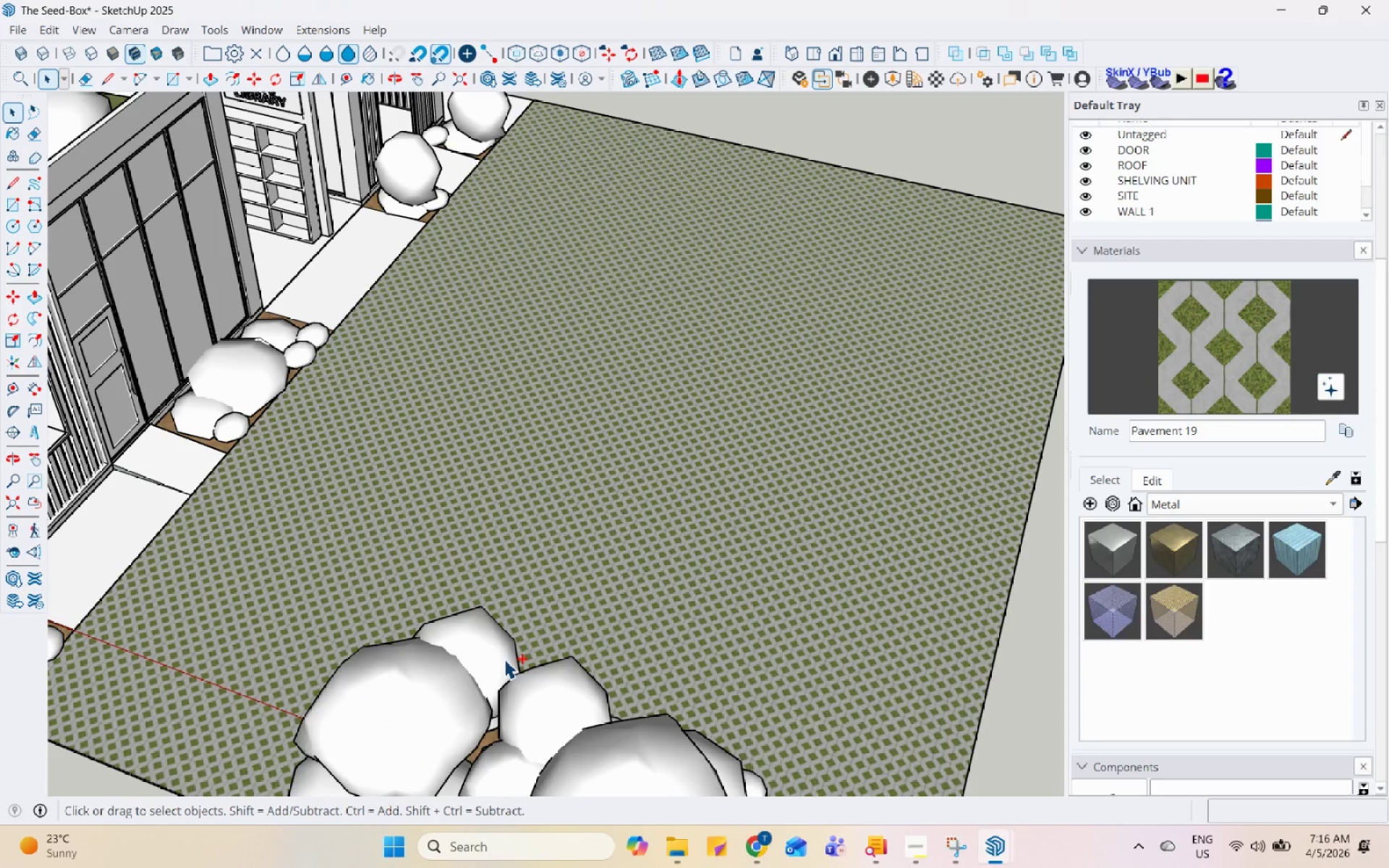 
key(Control+S)
 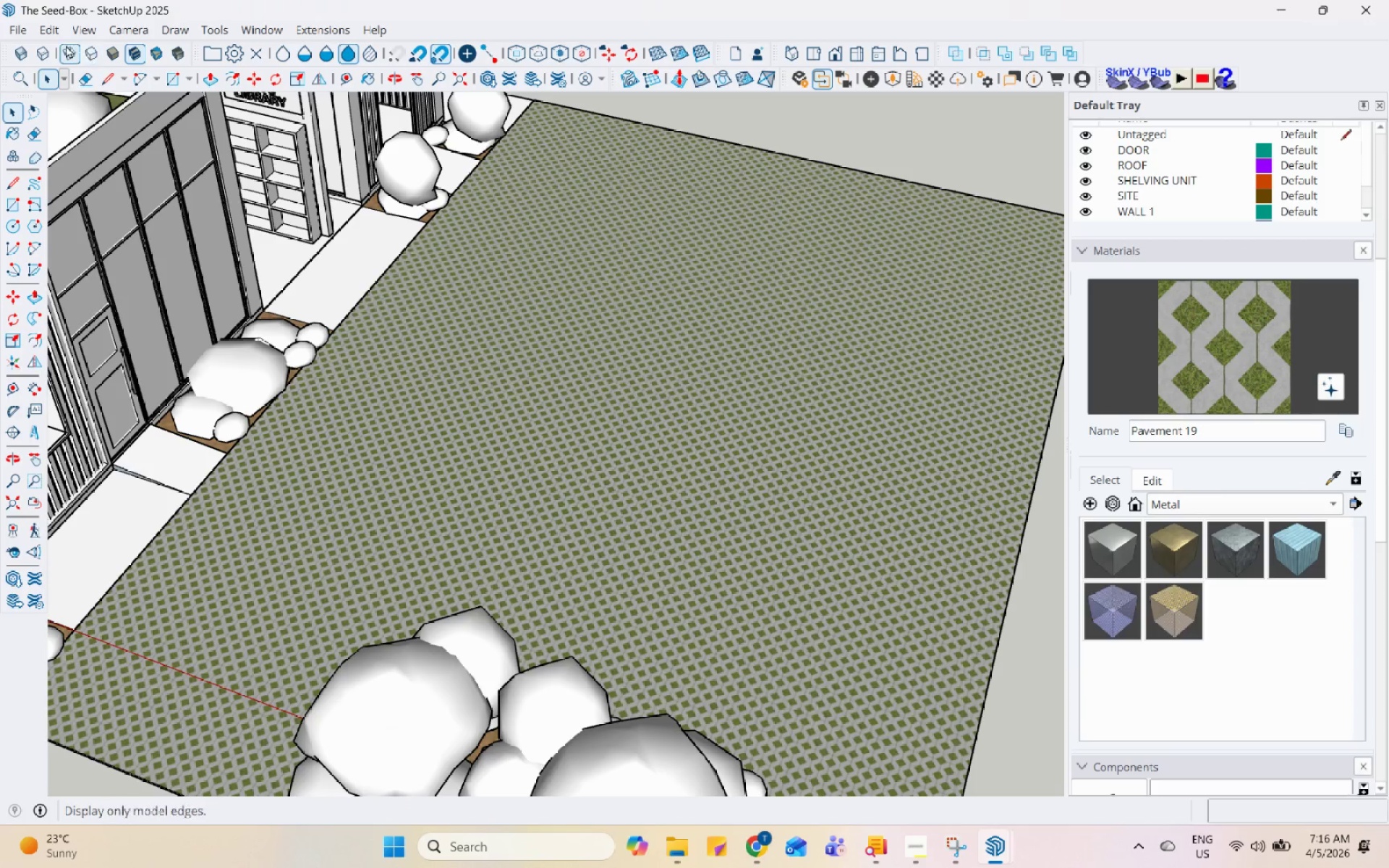 
left_click([23, 32])
 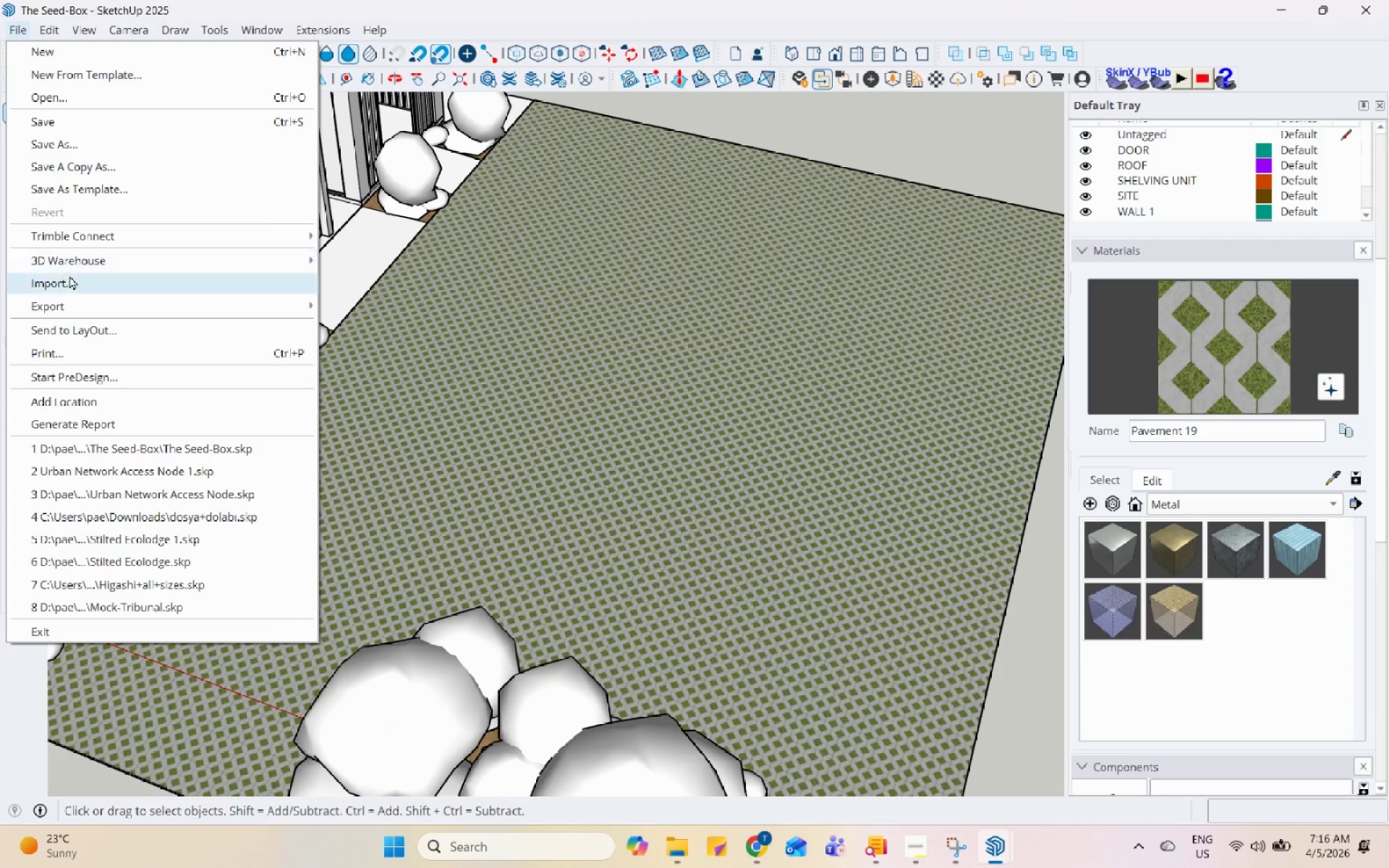 
left_click([69, 276])
 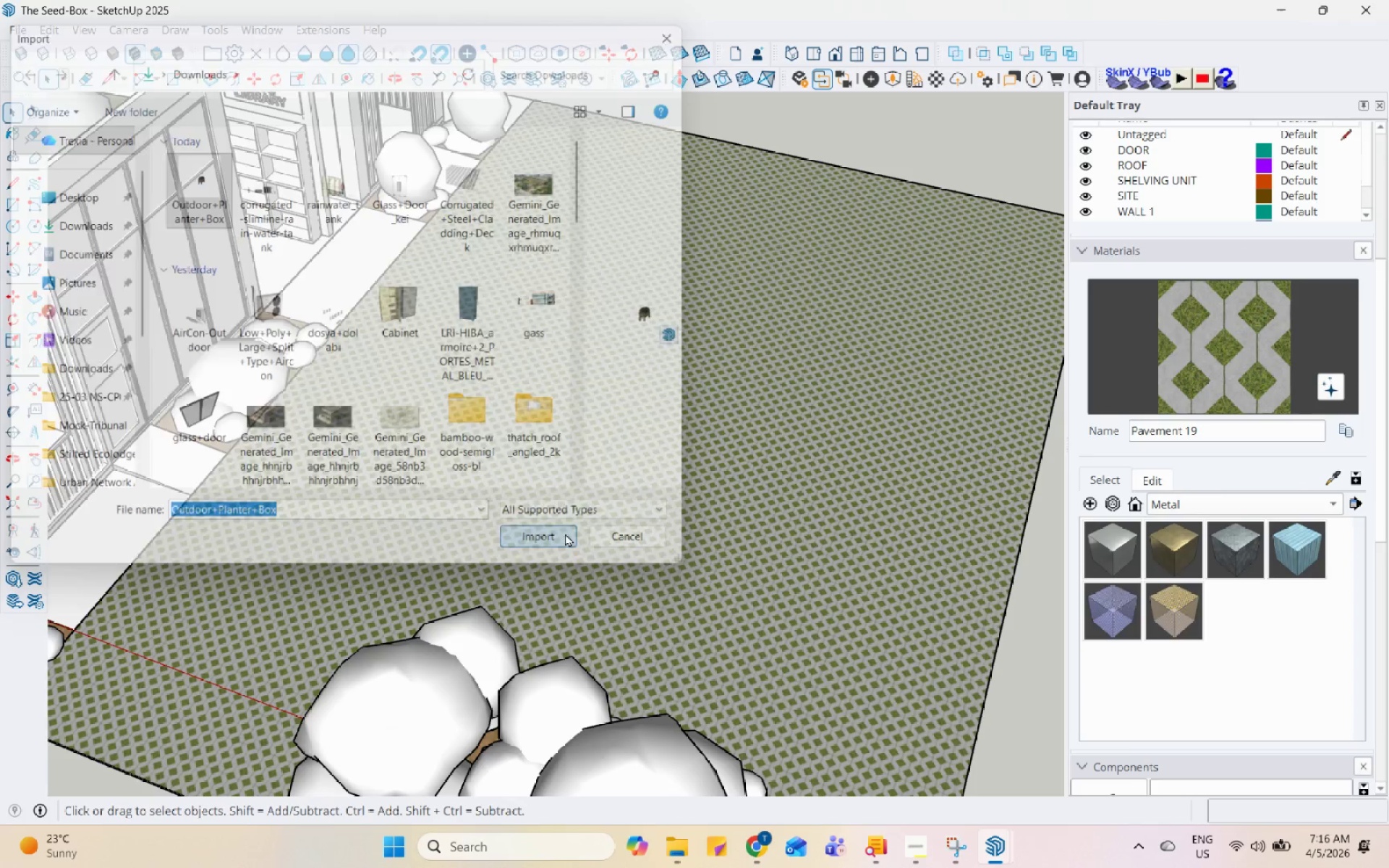 
scroll: coordinate [447, 488], scroll_direction: down, amount: 30.0
 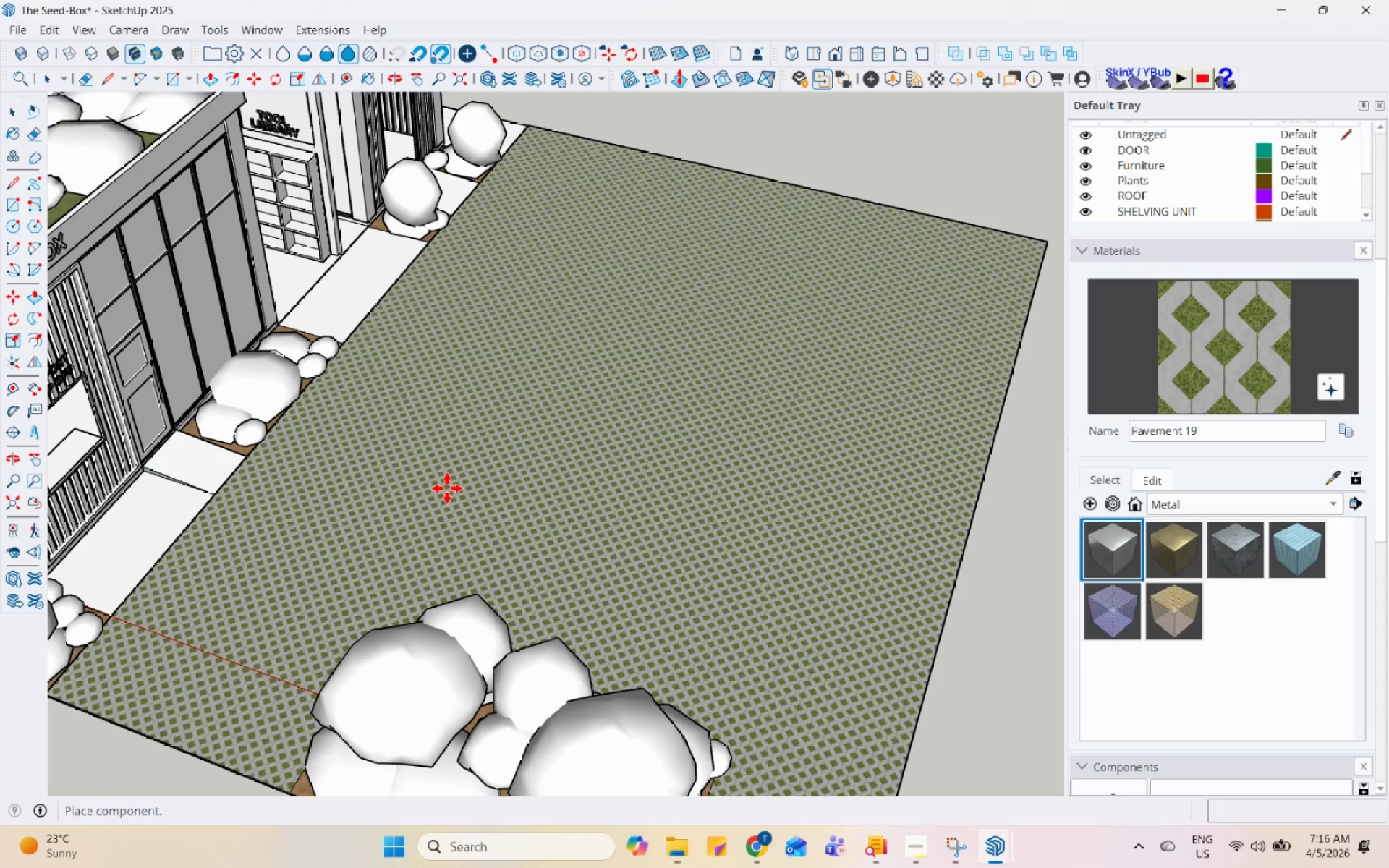 
left_click([461, 377])
 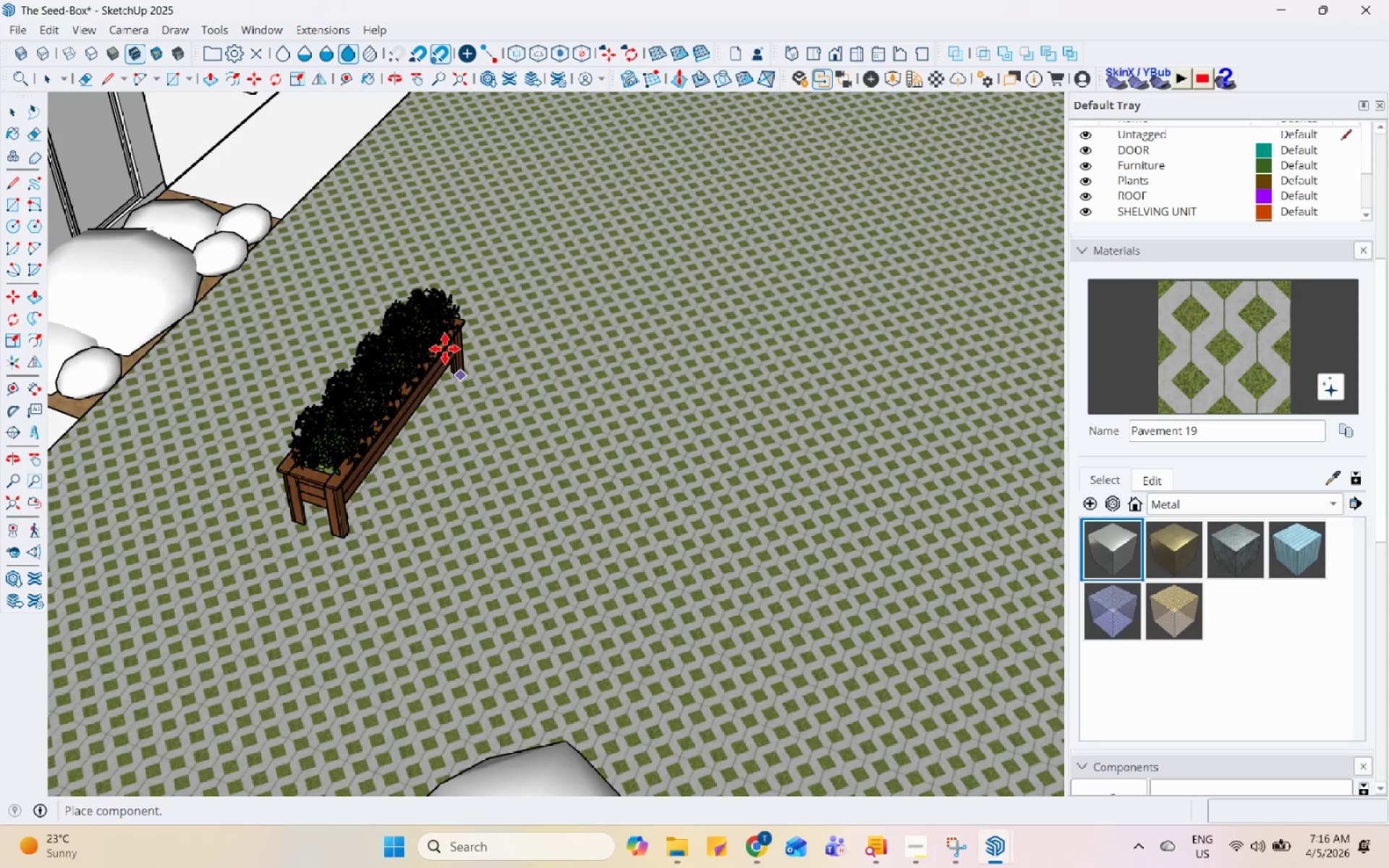 
scroll: coordinate [415, 425], scroll_direction: up, amount: 27.0
 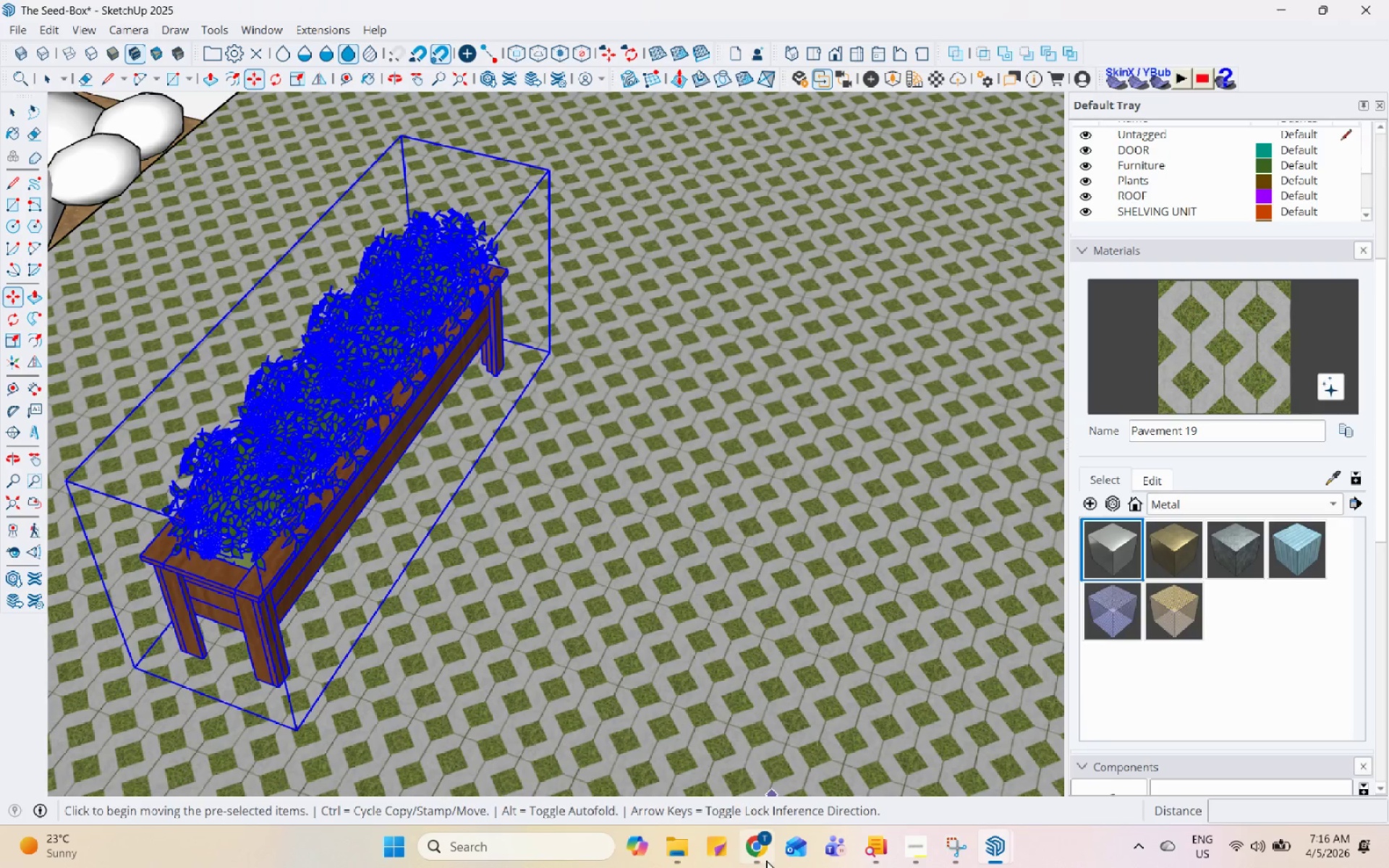 
left_click([764, 867])
 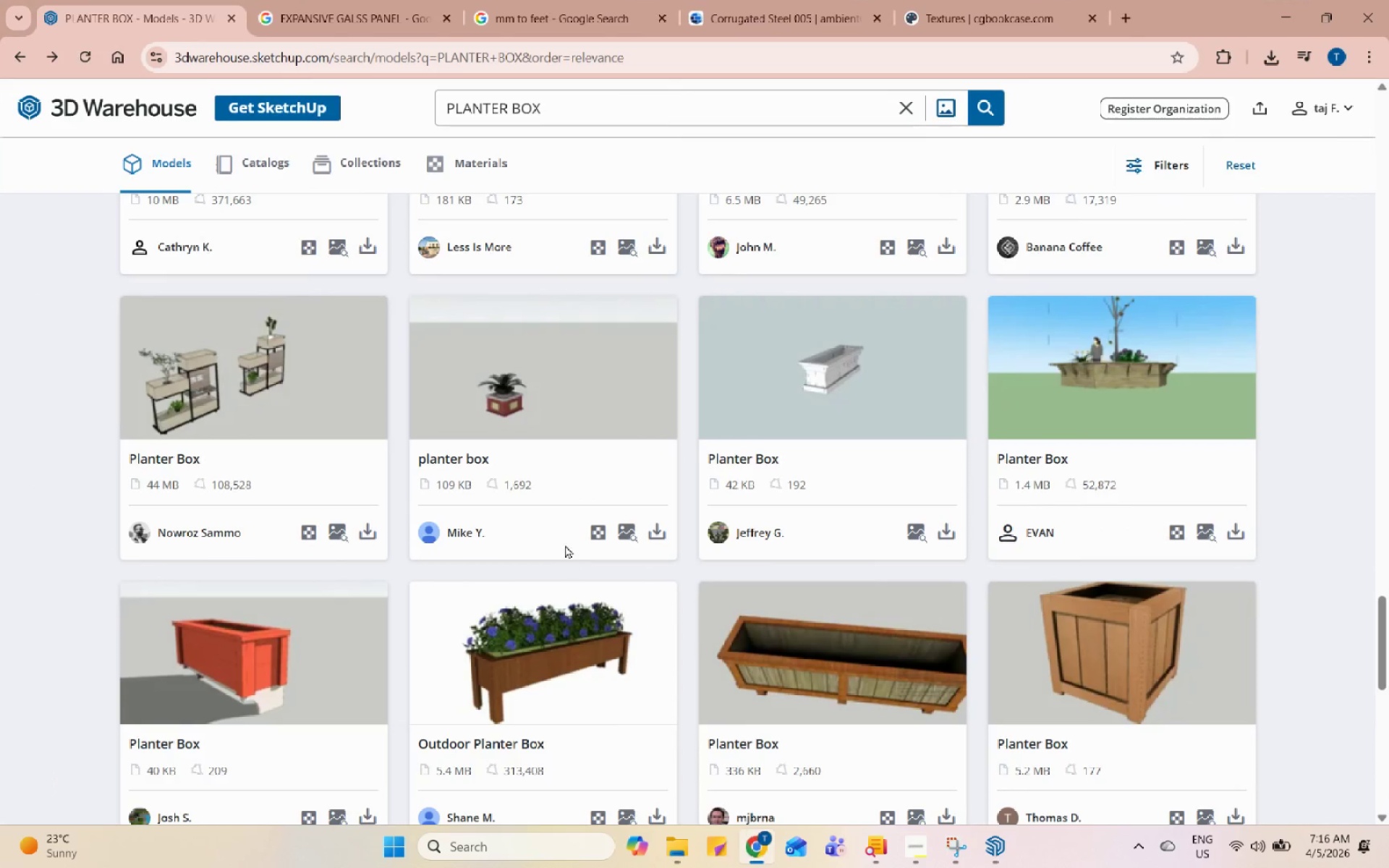 
scroll: coordinate [569, 549], scroll_direction: down, amount: 4.0
 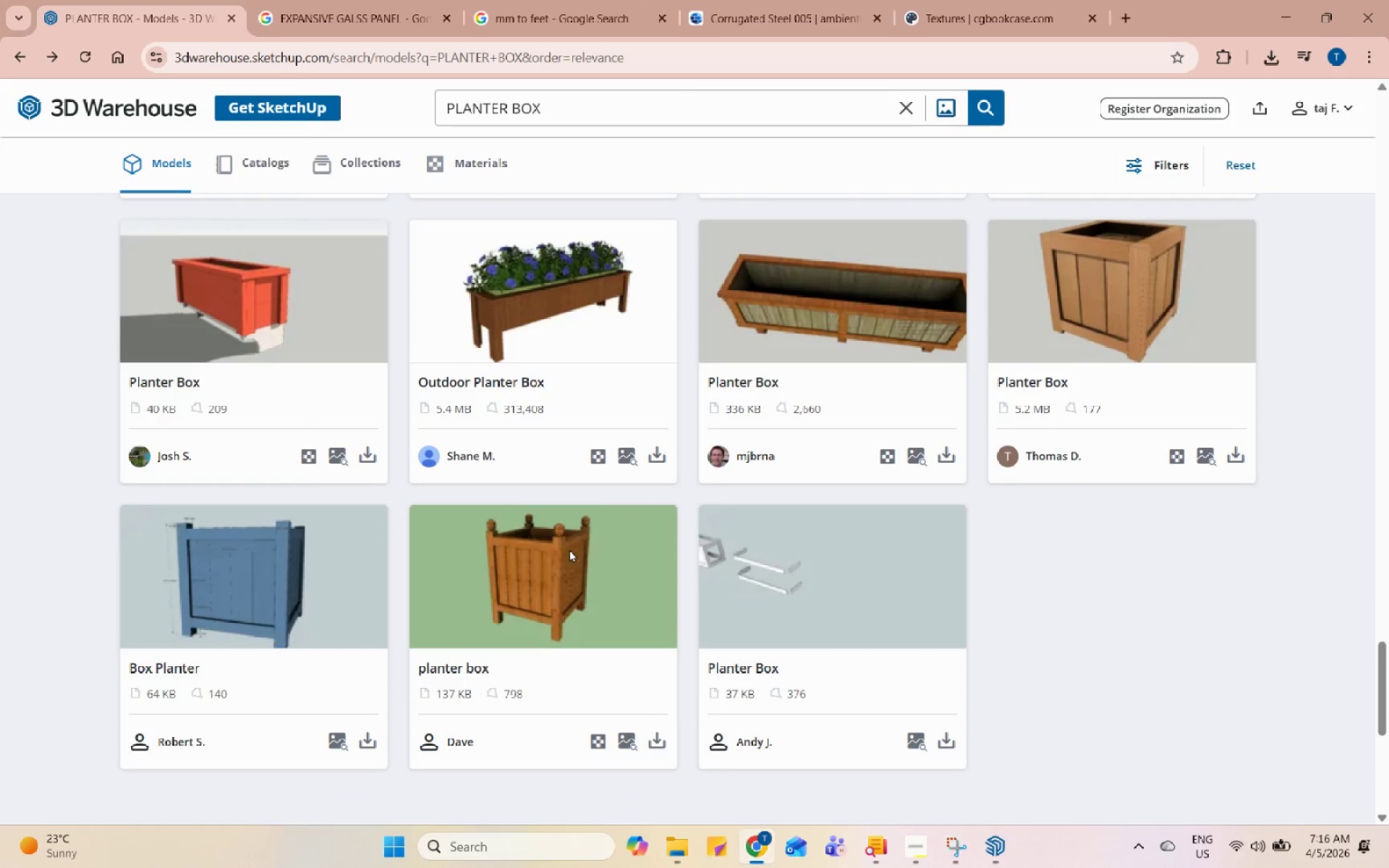 
scroll: coordinate [571, 548], scroll_direction: up, amount: 24.0
 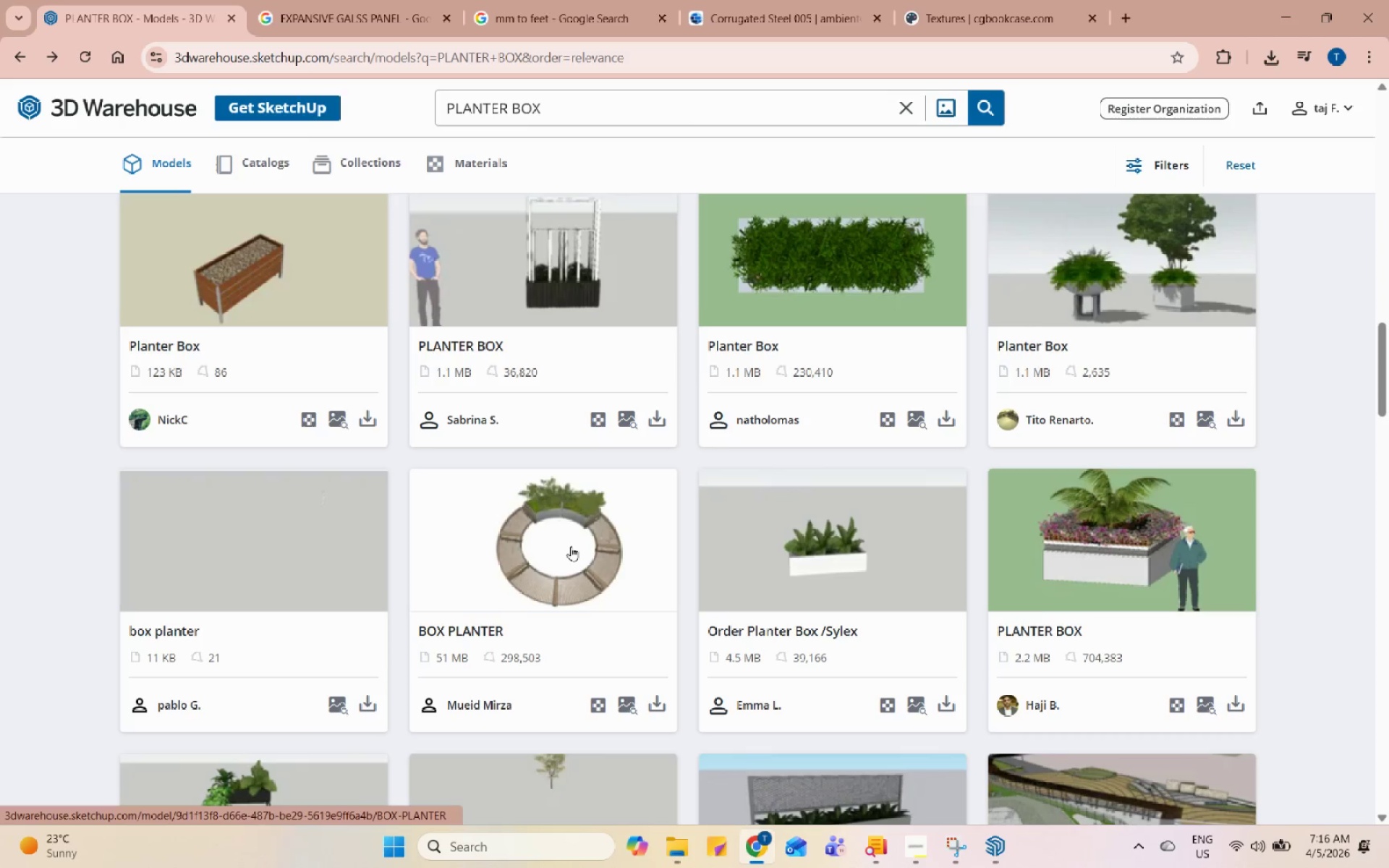 
scroll: coordinate [571, 545], scroll_direction: down, amount: 2.0
 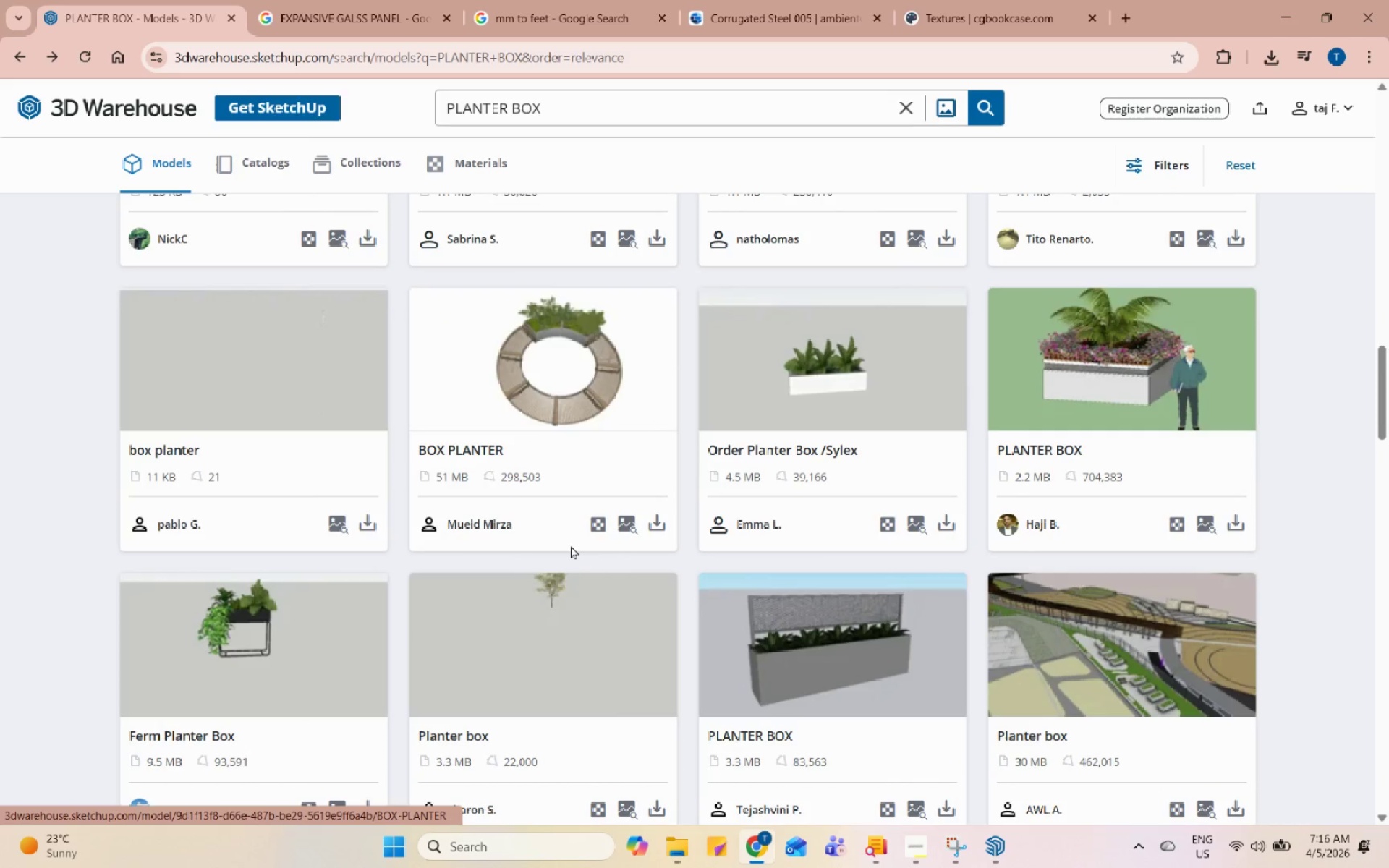 
scroll: coordinate [571, 545], scroll_direction: up, amount: 3.0
 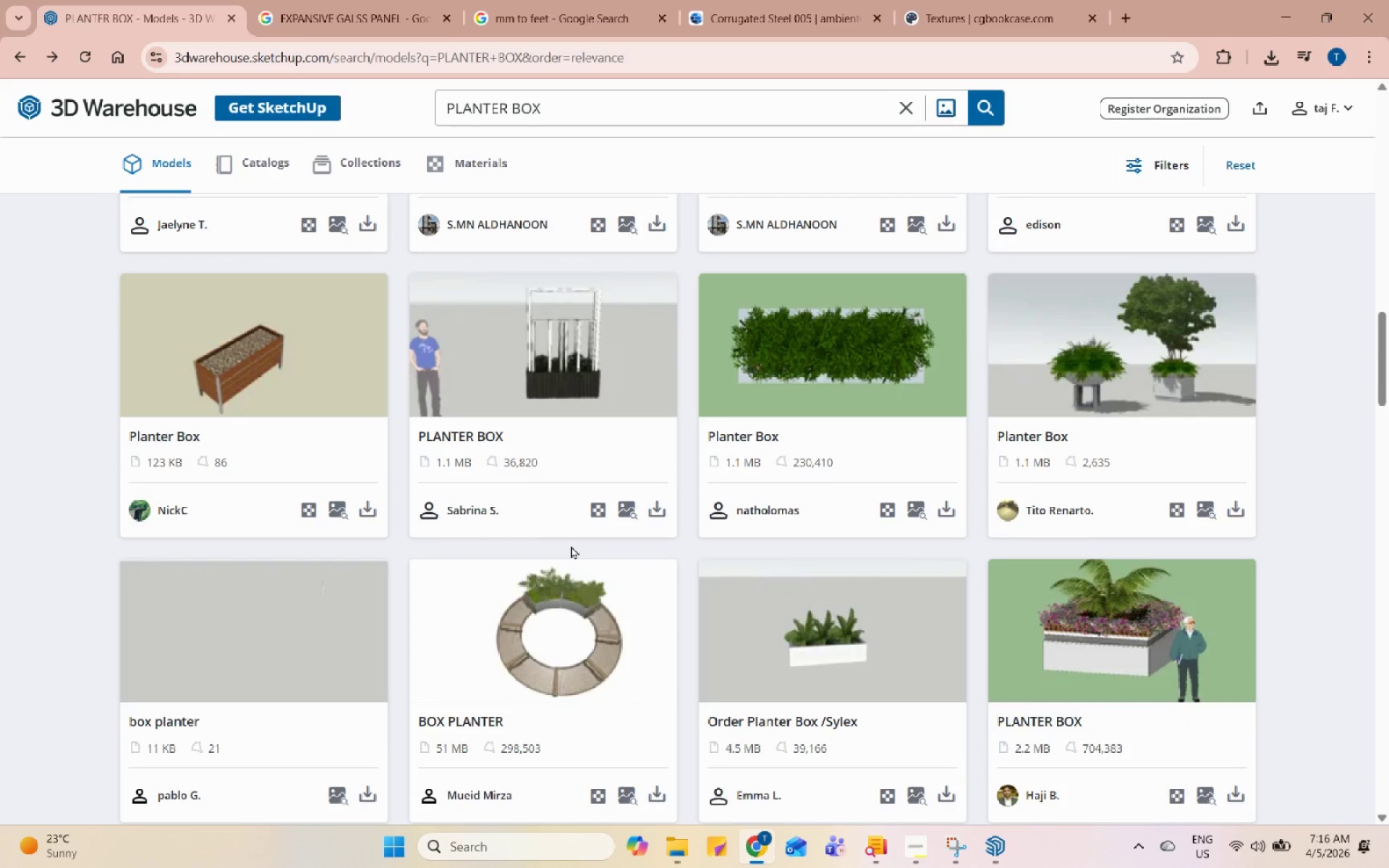 
left_click([825, 334])
 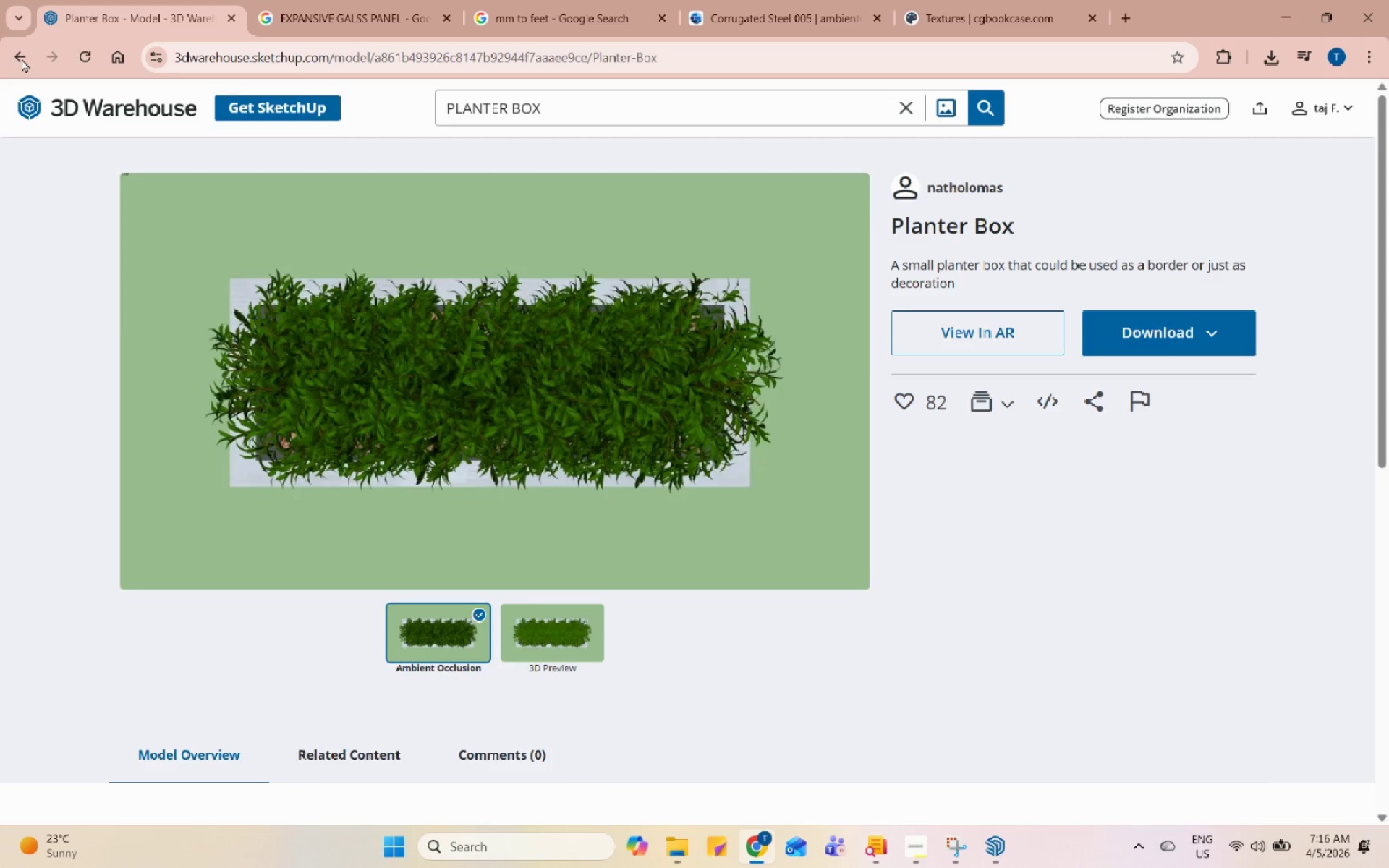 
wait(6.39)
 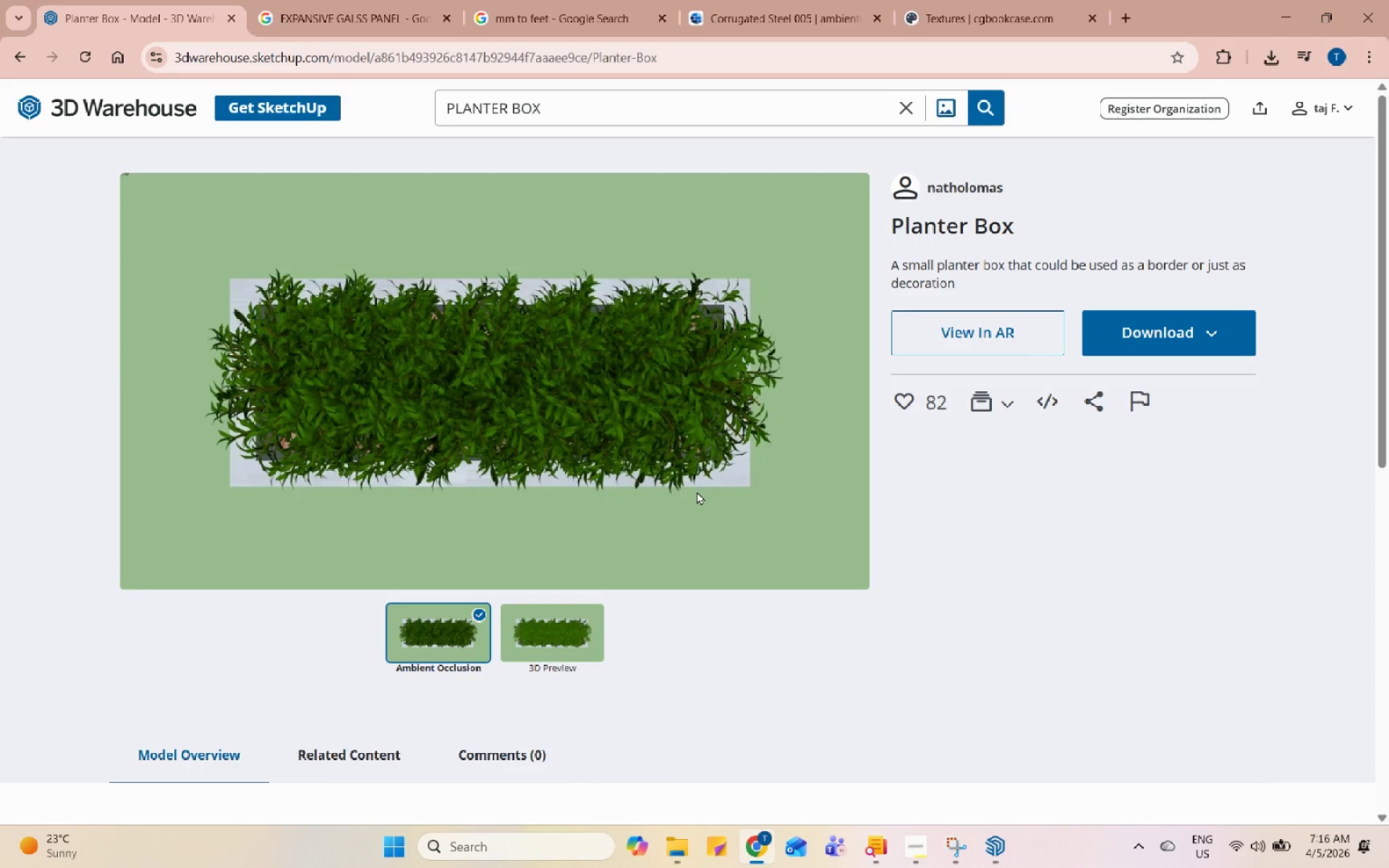 
scroll: coordinate [880, 409], scroll_direction: up, amount: 14.0
 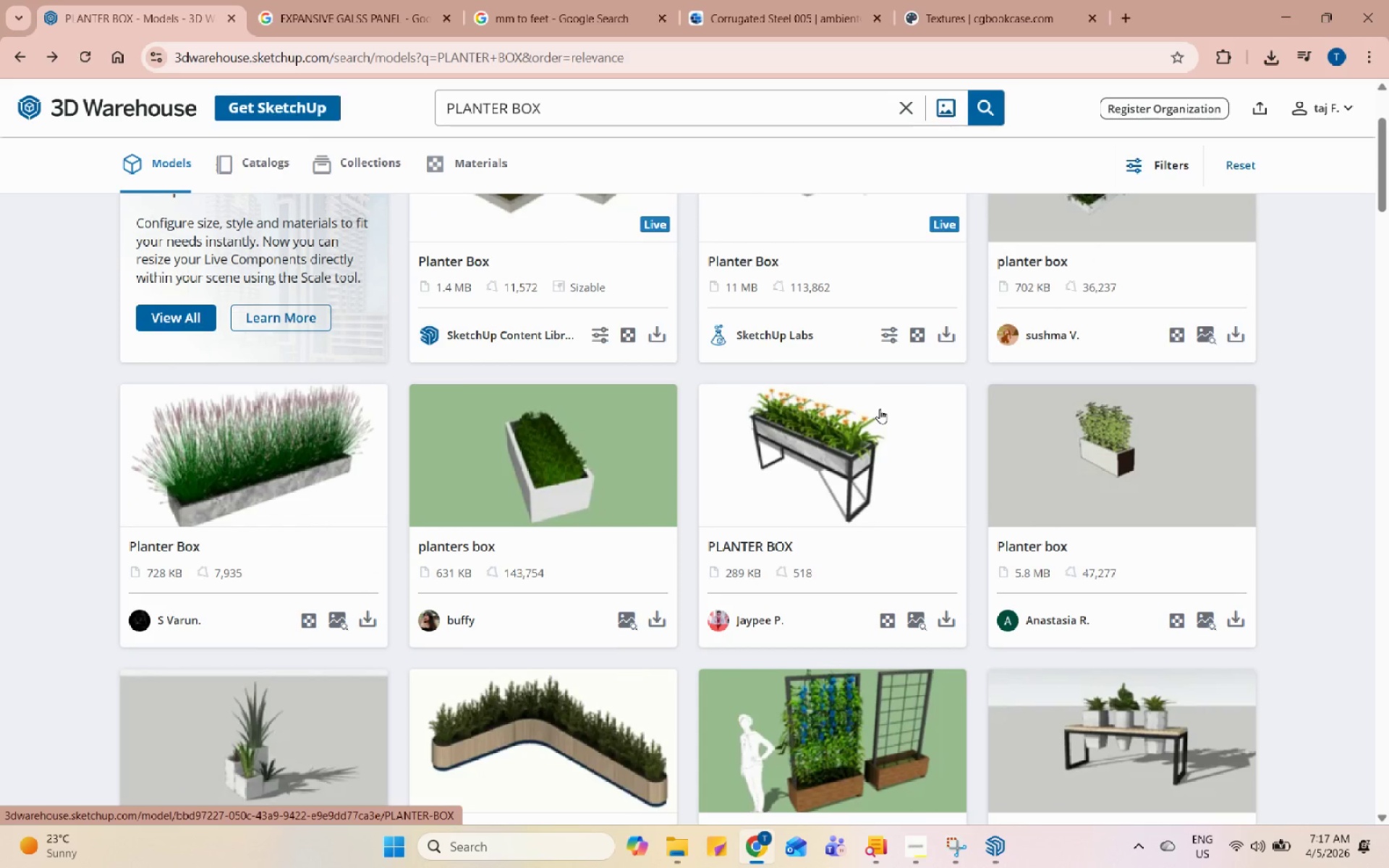 
scroll: coordinate [880, 409], scroll_direction: up, amount: 3.0
 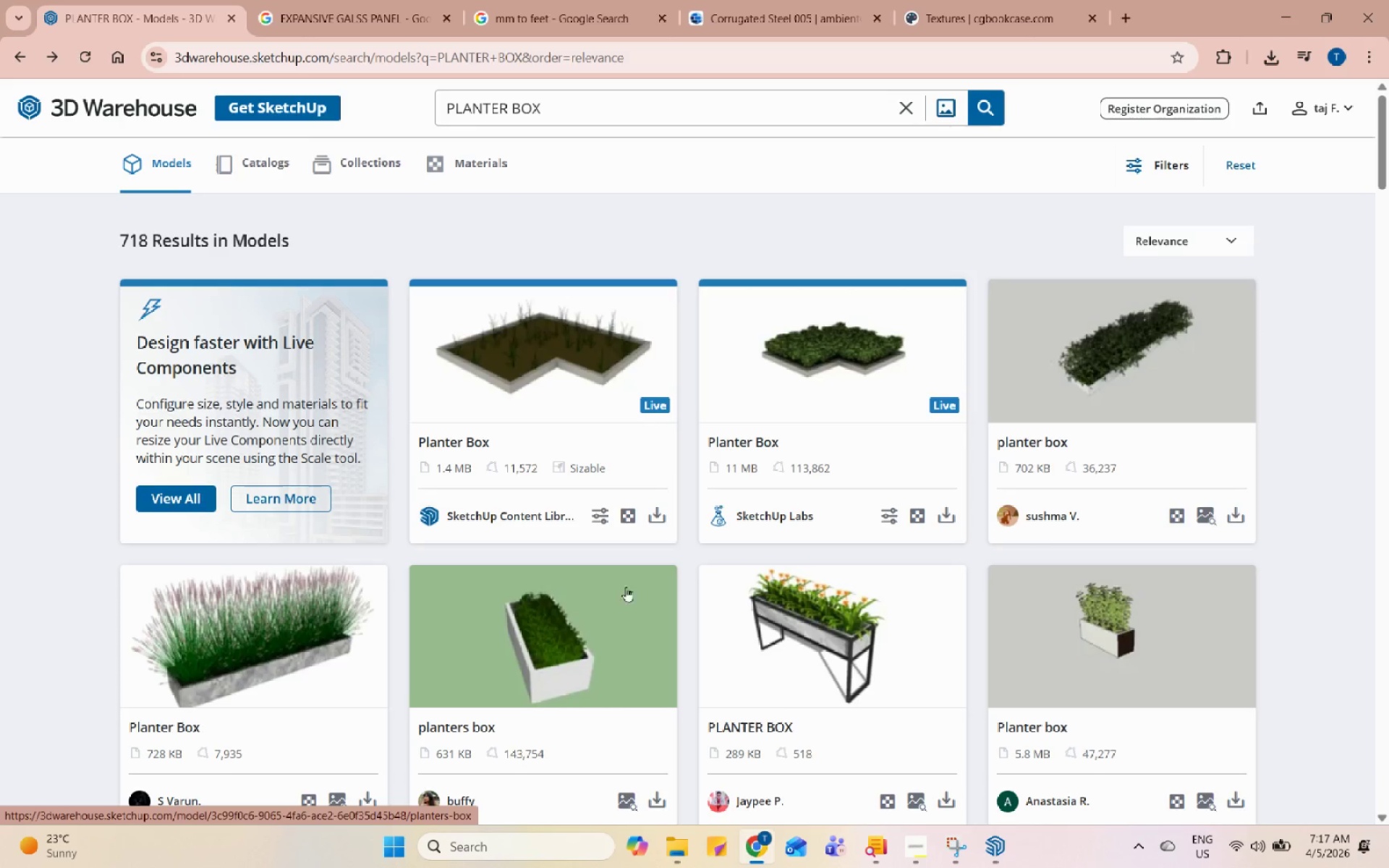 
left_click([1206, 351])
 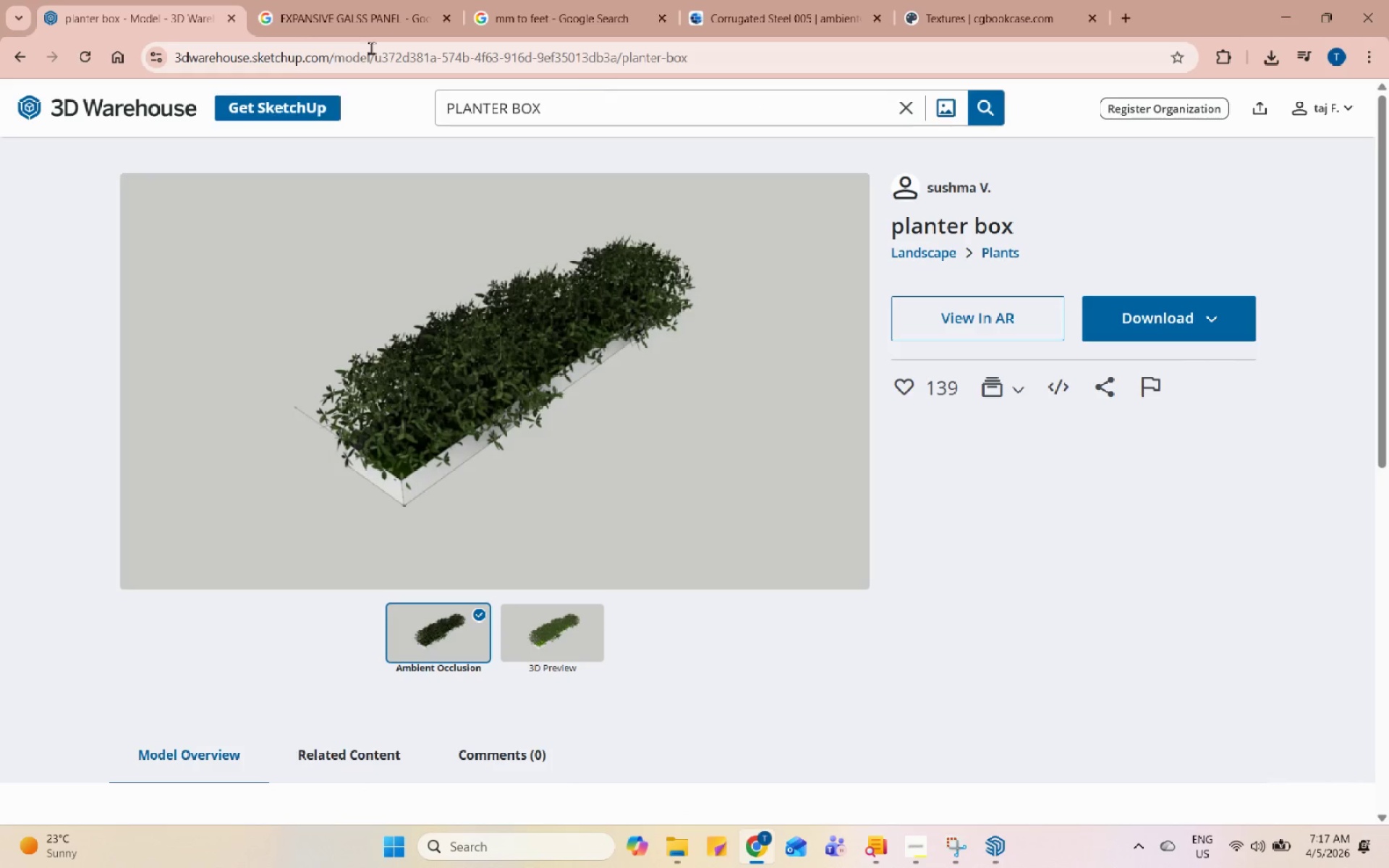 
wait(5.66)
 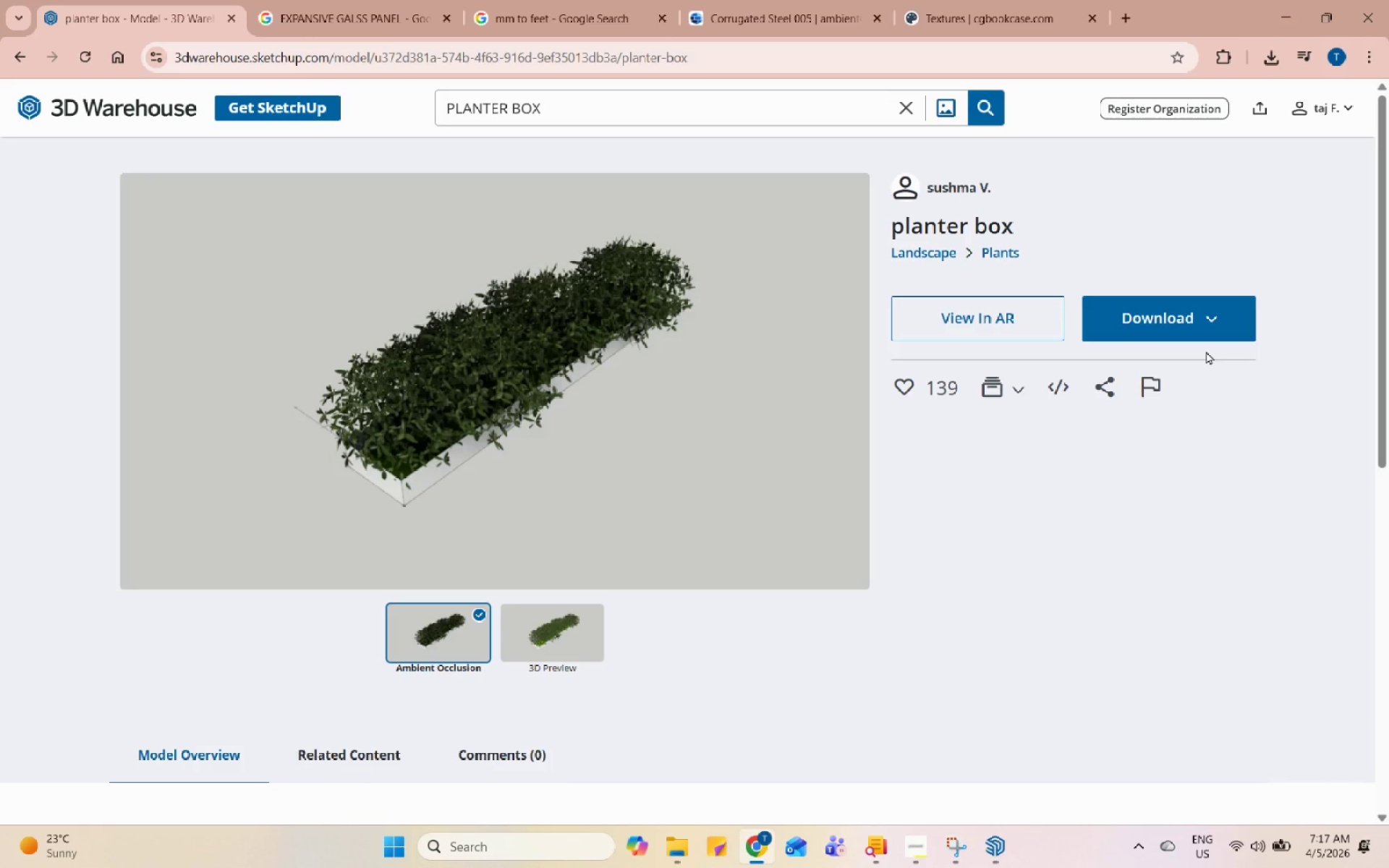 
left_click([1121, 306])
 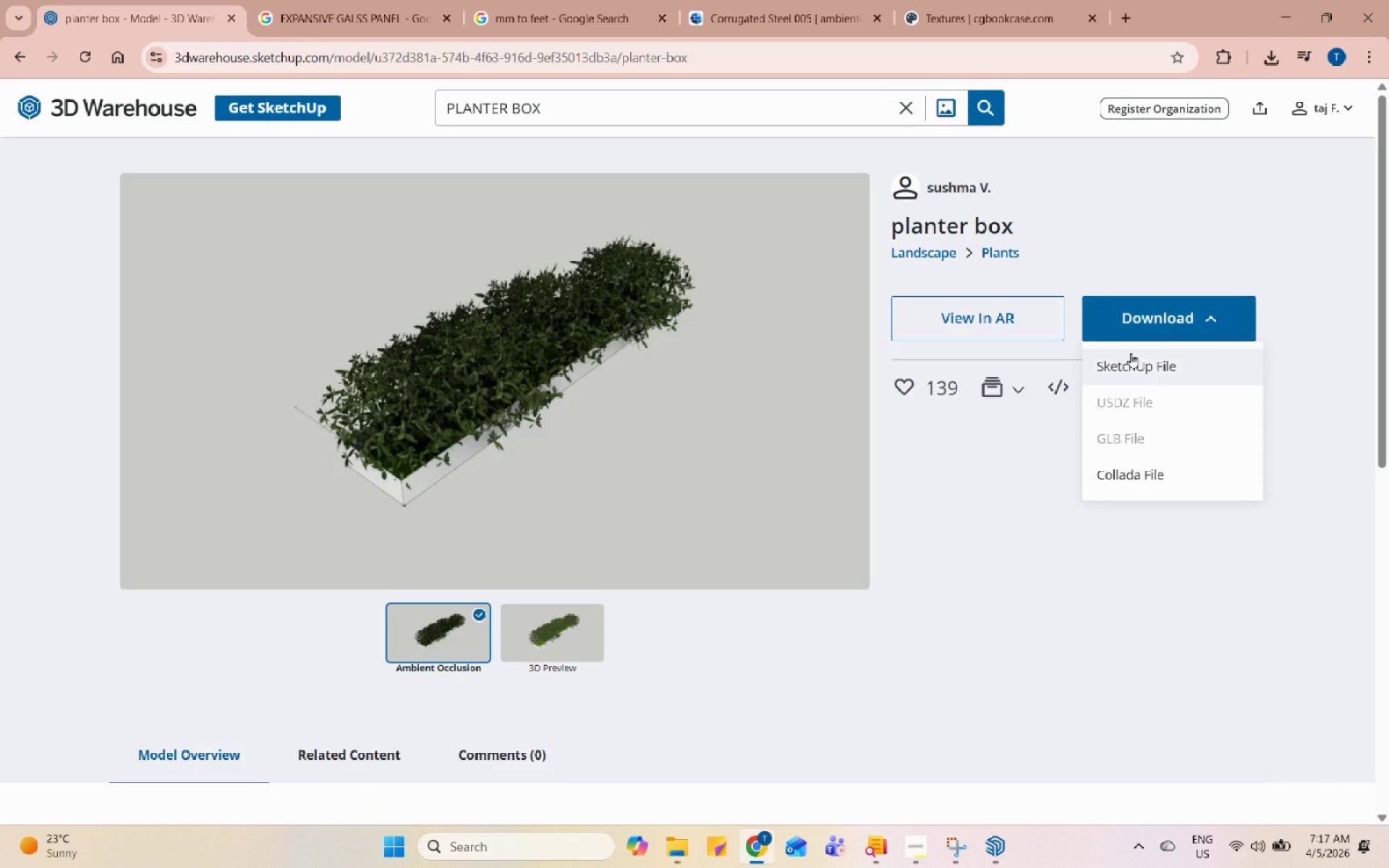 
left_click([1135, 356])
 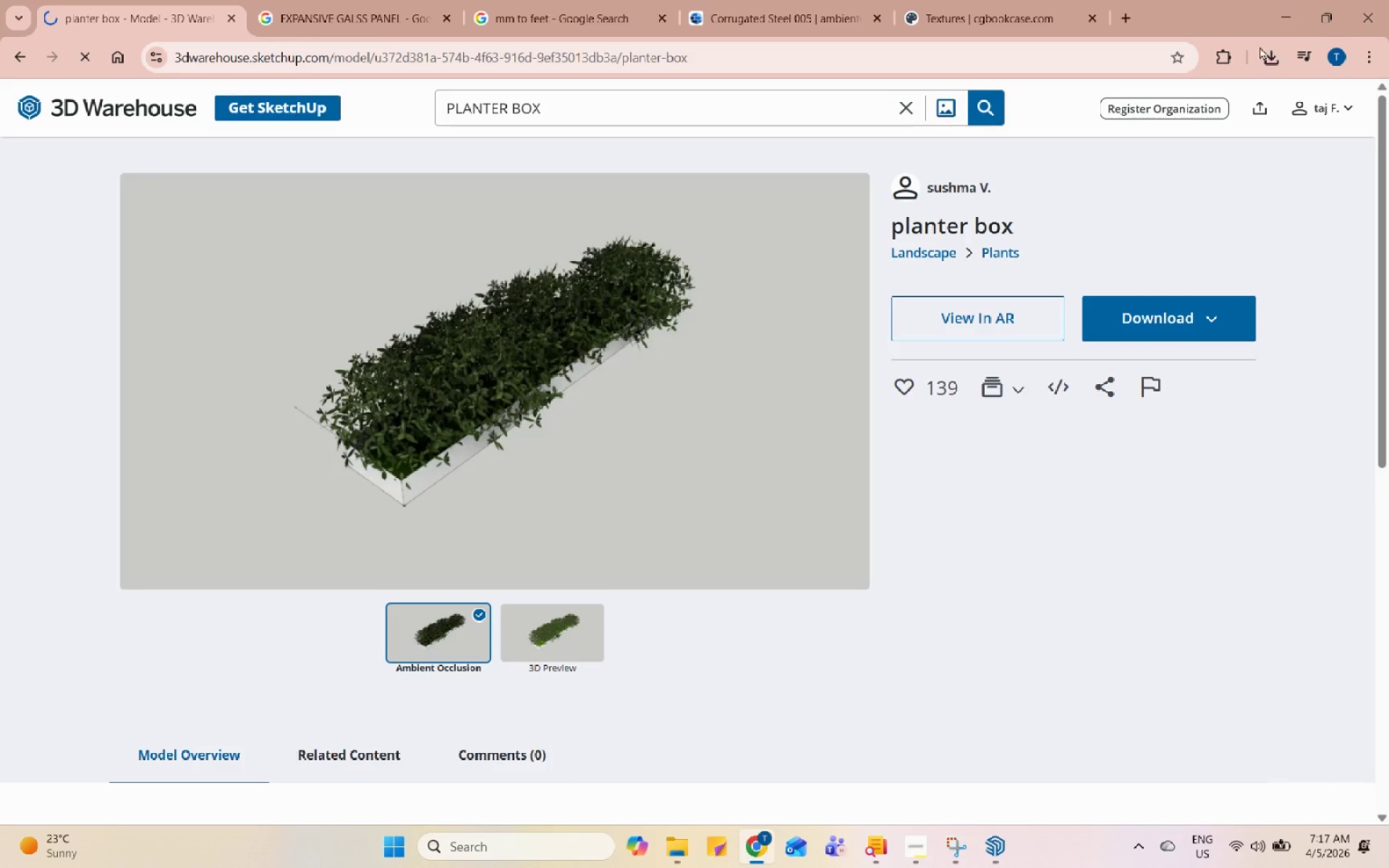 
left_click([1295, 0])
 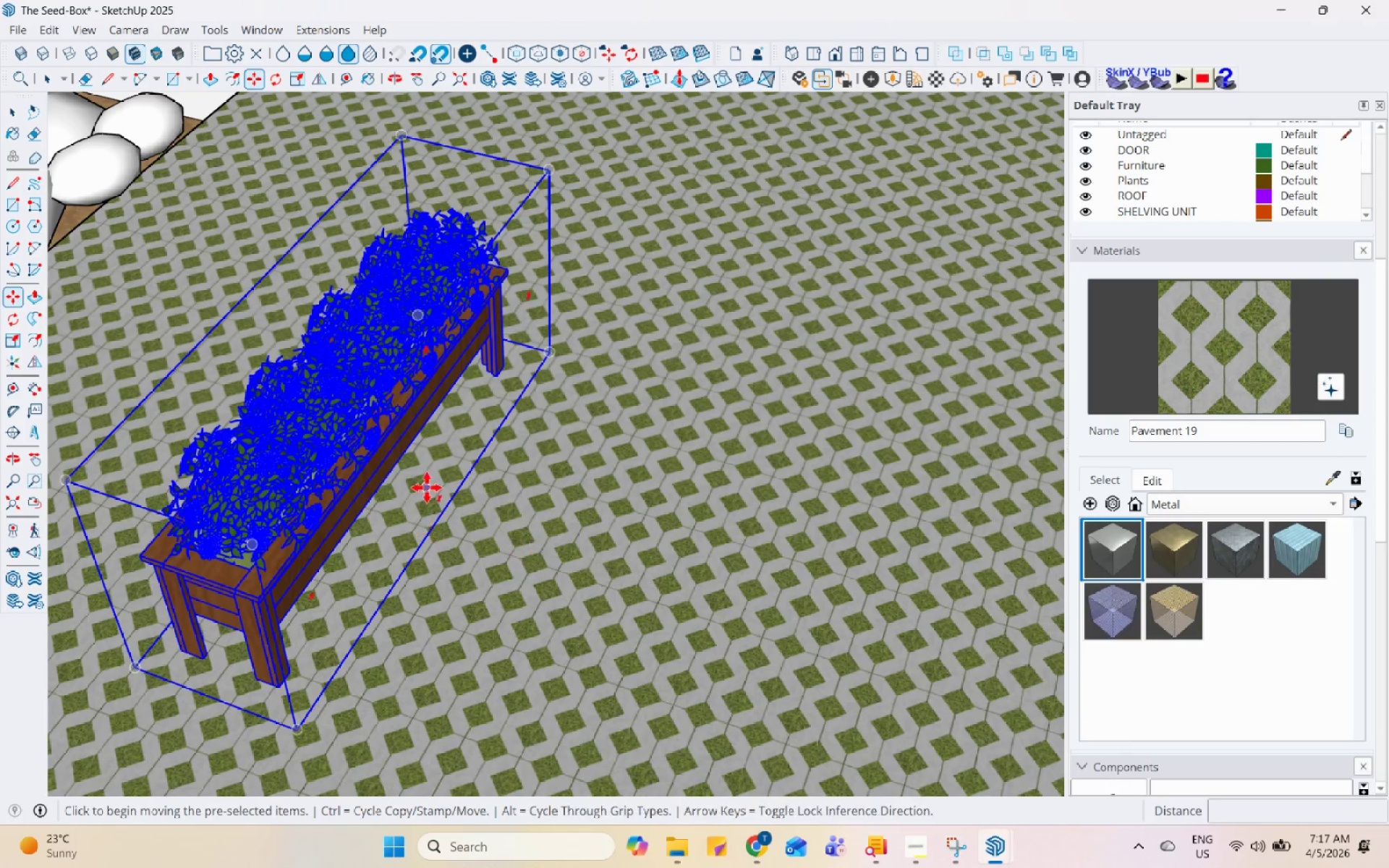 
key(Space)
 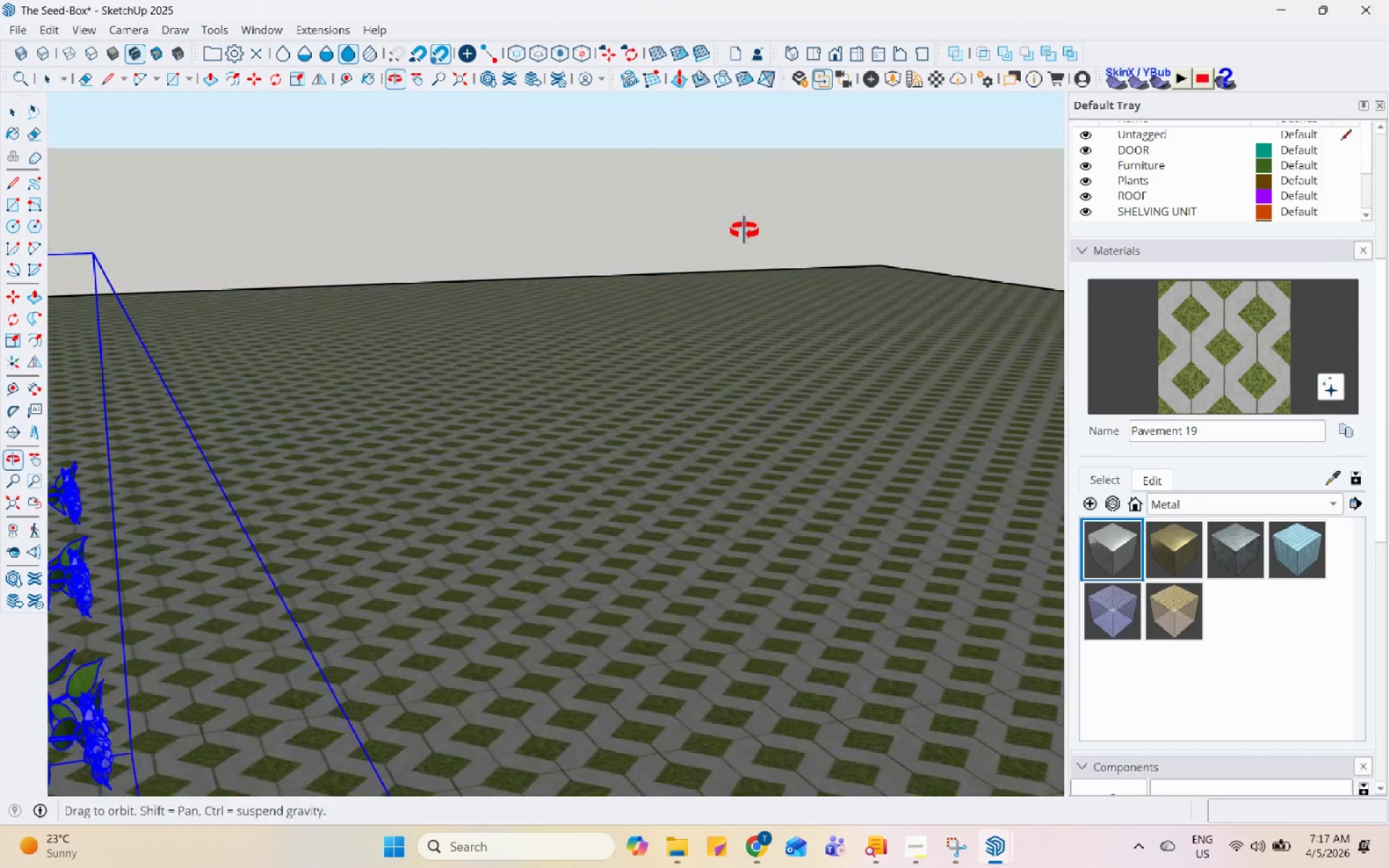 
scroll: coordinate [388, 480], scroll_direction: up, amount: 16.0
 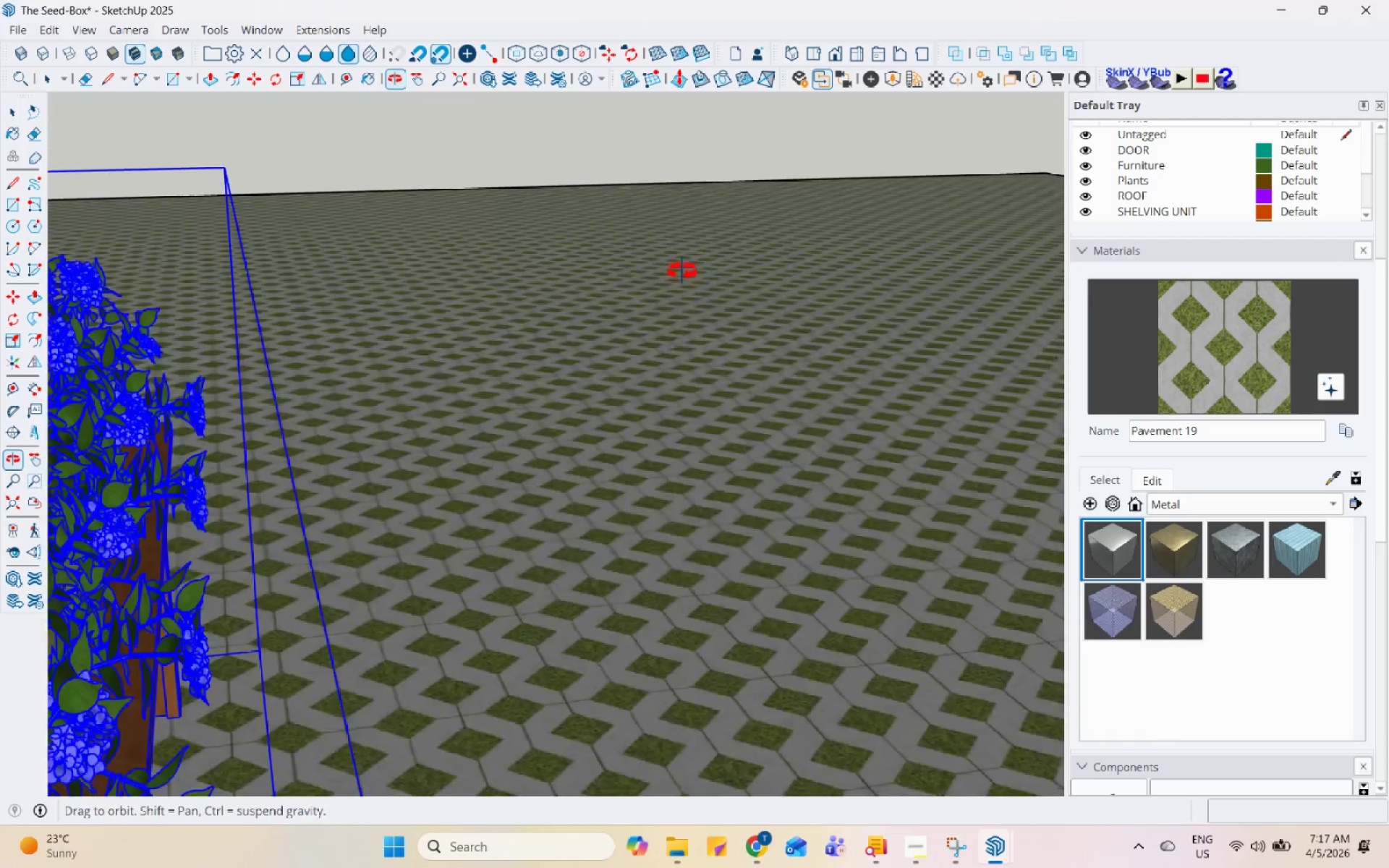 
double_click([376, 363])
 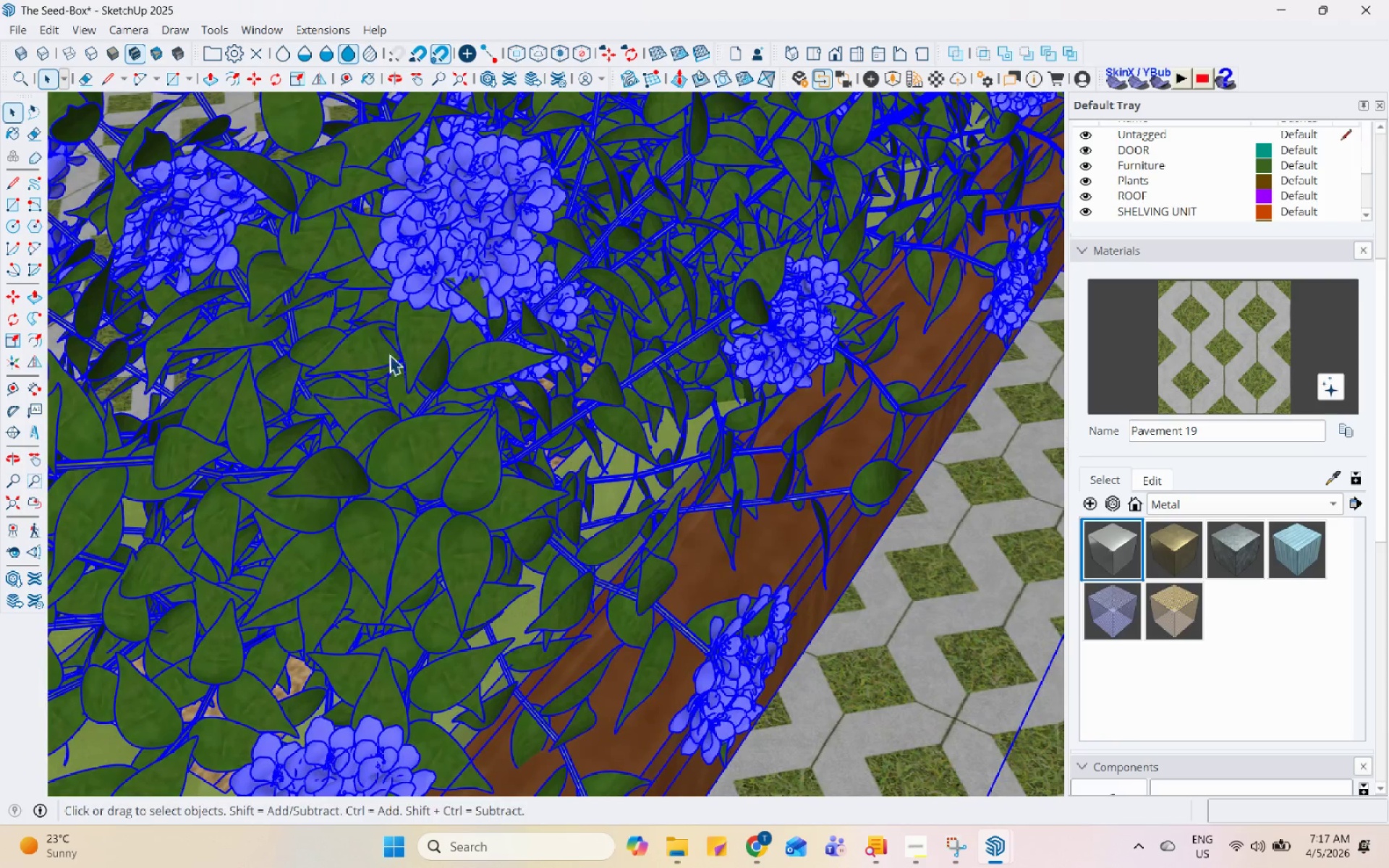 
scroll: coordinate [317, 432], scroll_direction: up, amount: 4.0
 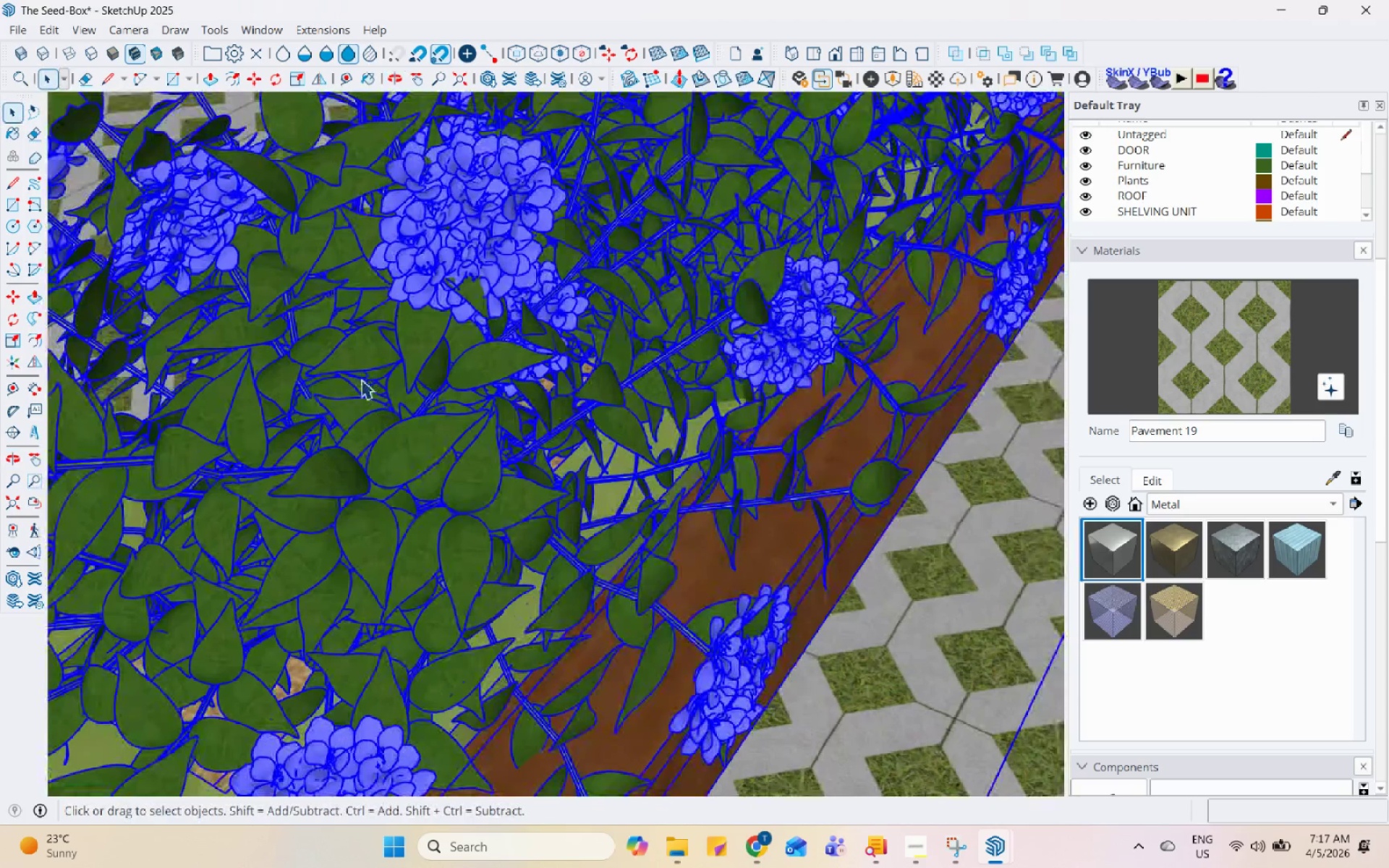 
triple_click([402, 344])
 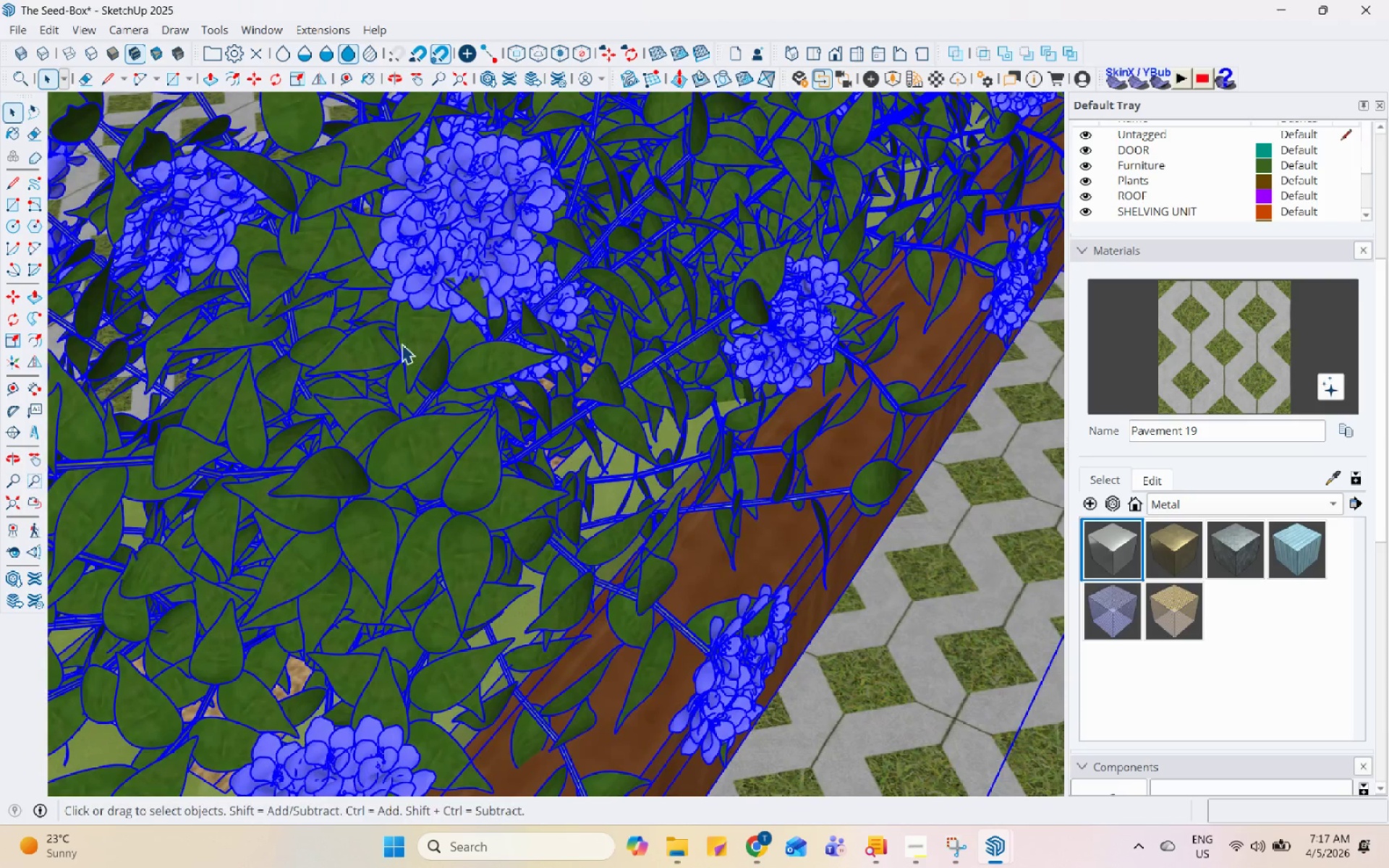 
triple_click([402, 344])
 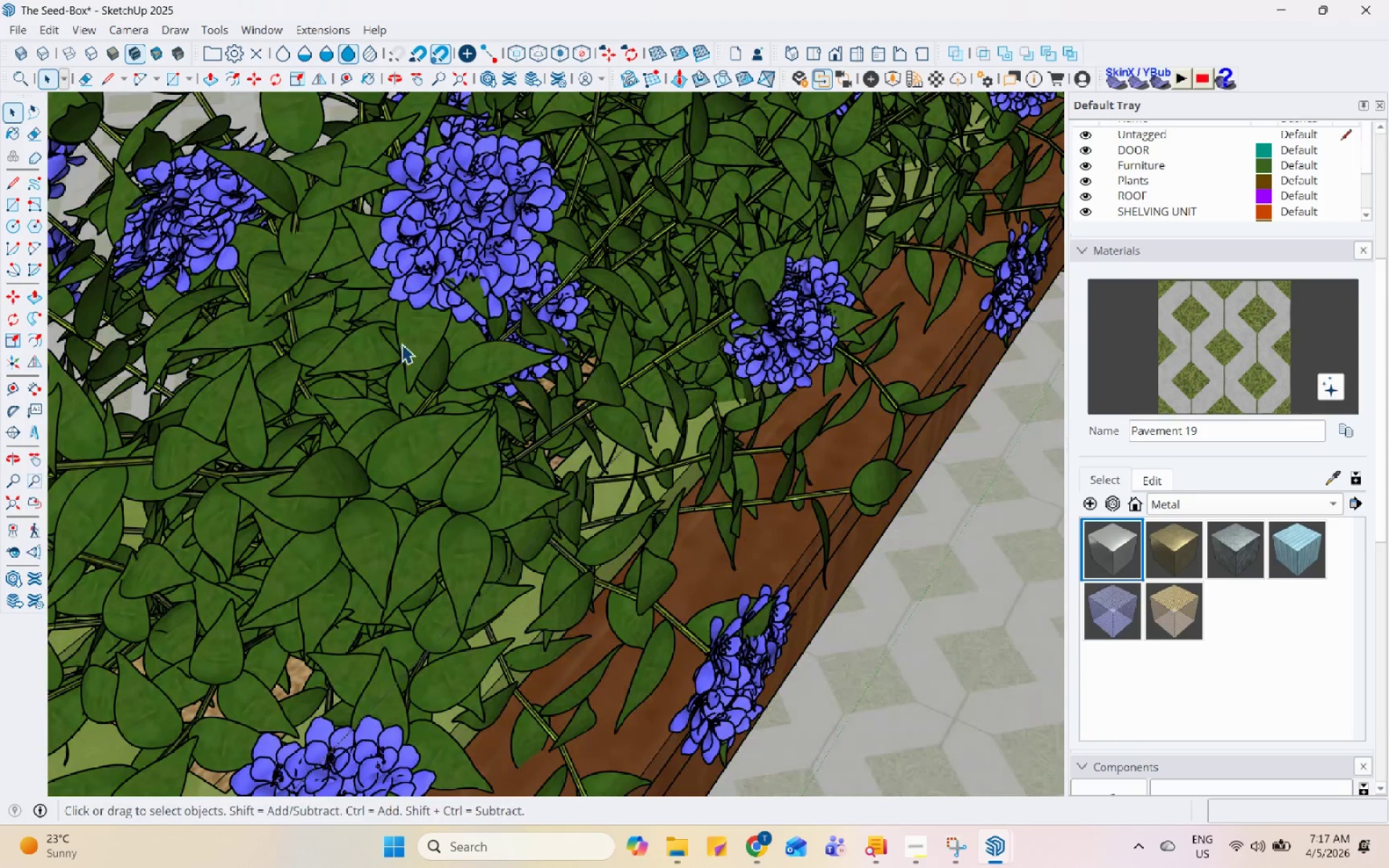 
triple_click([417, 335])
 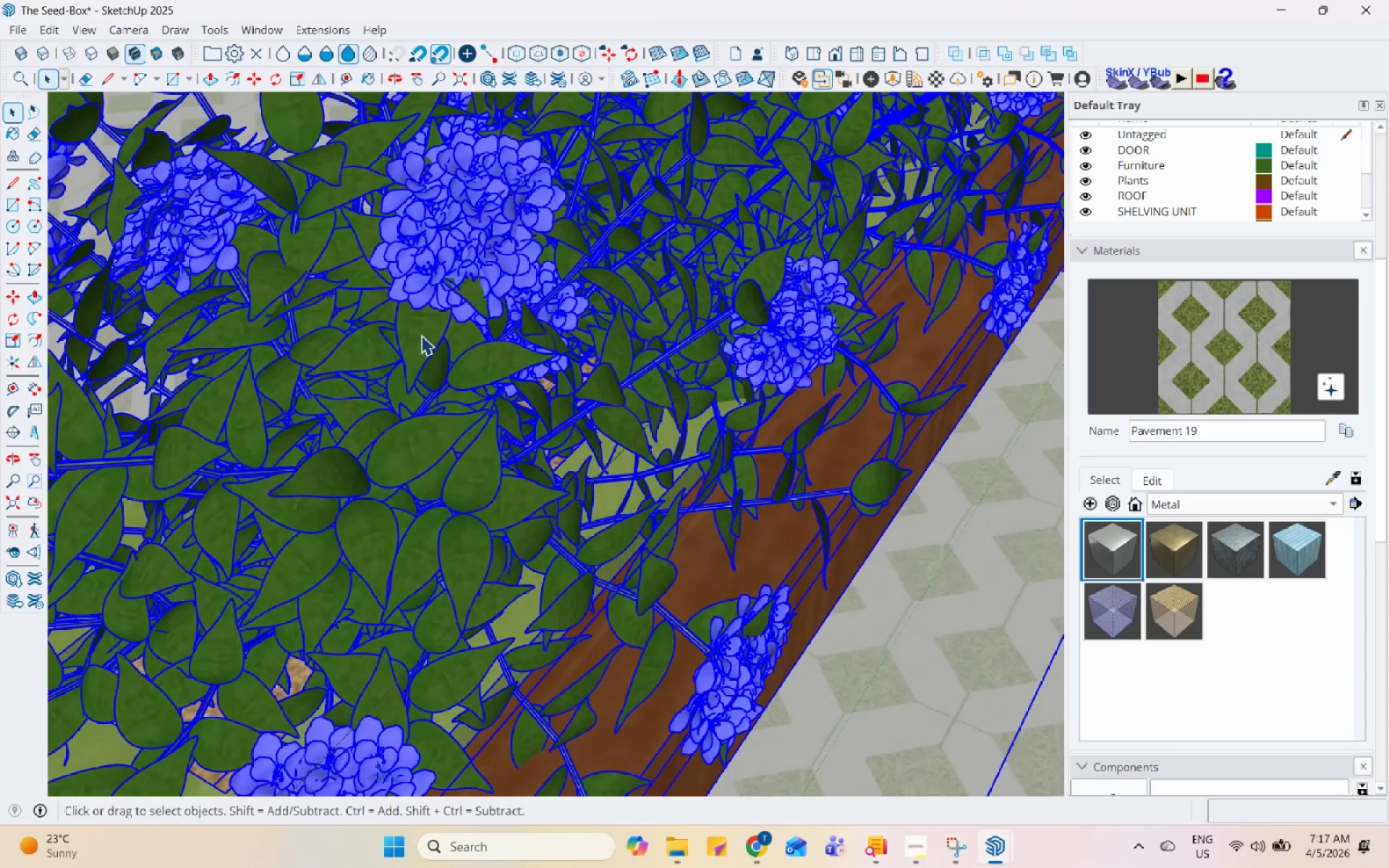 
right_click([590, 430])
 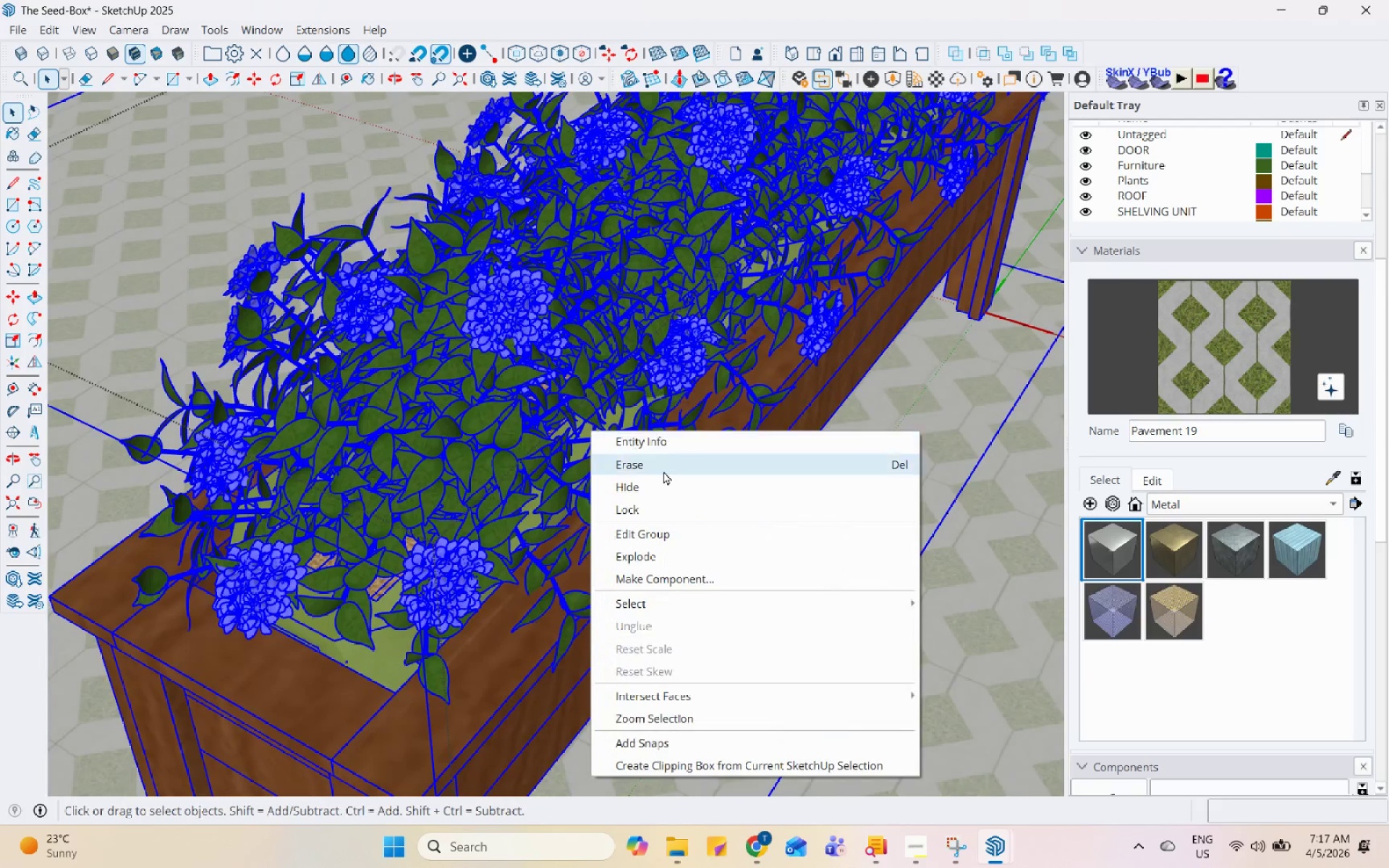 
scroll: coordinate [585, 417], scroll_direction: down, amount: 11.0
 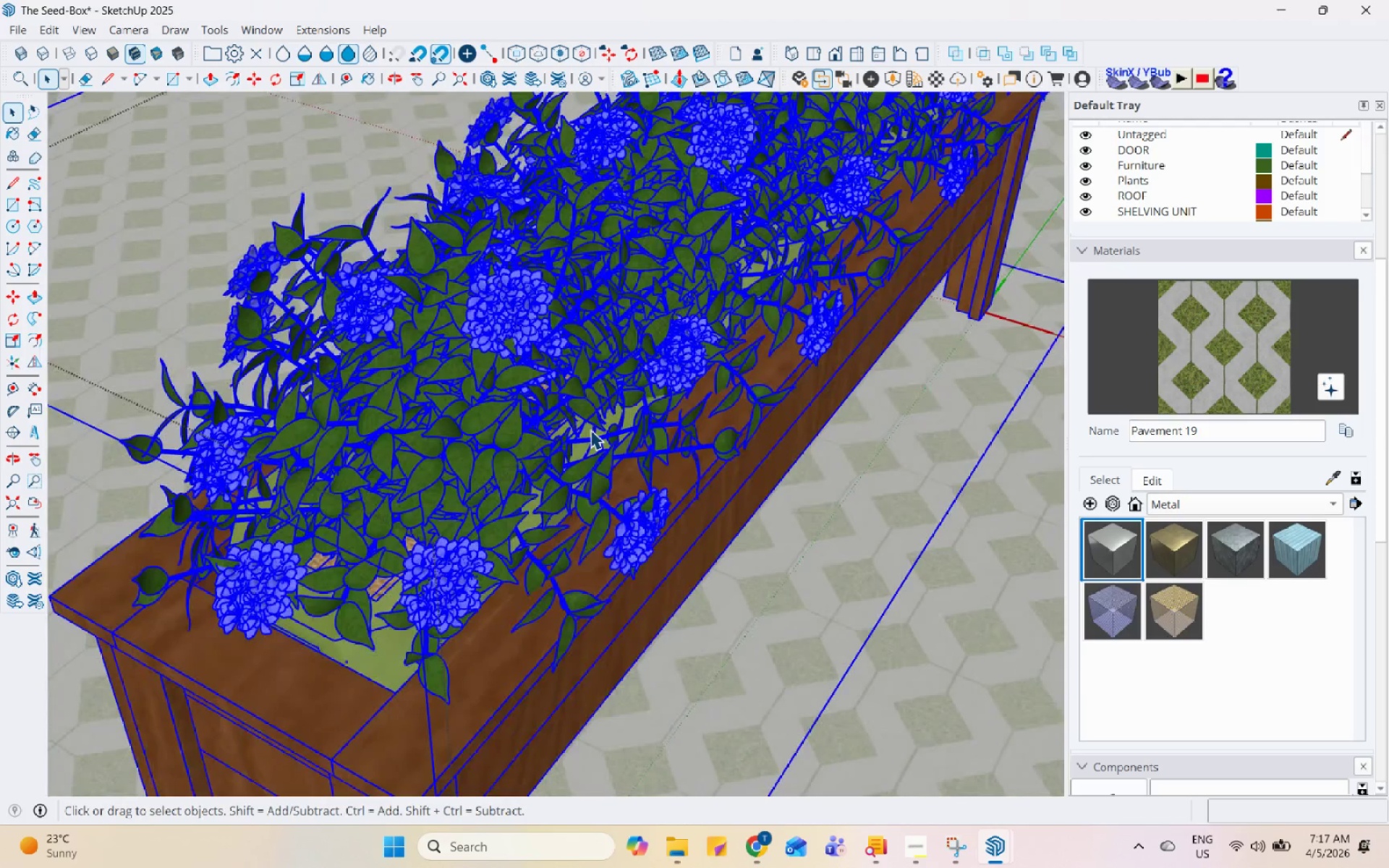 
left_click([666, 474])
 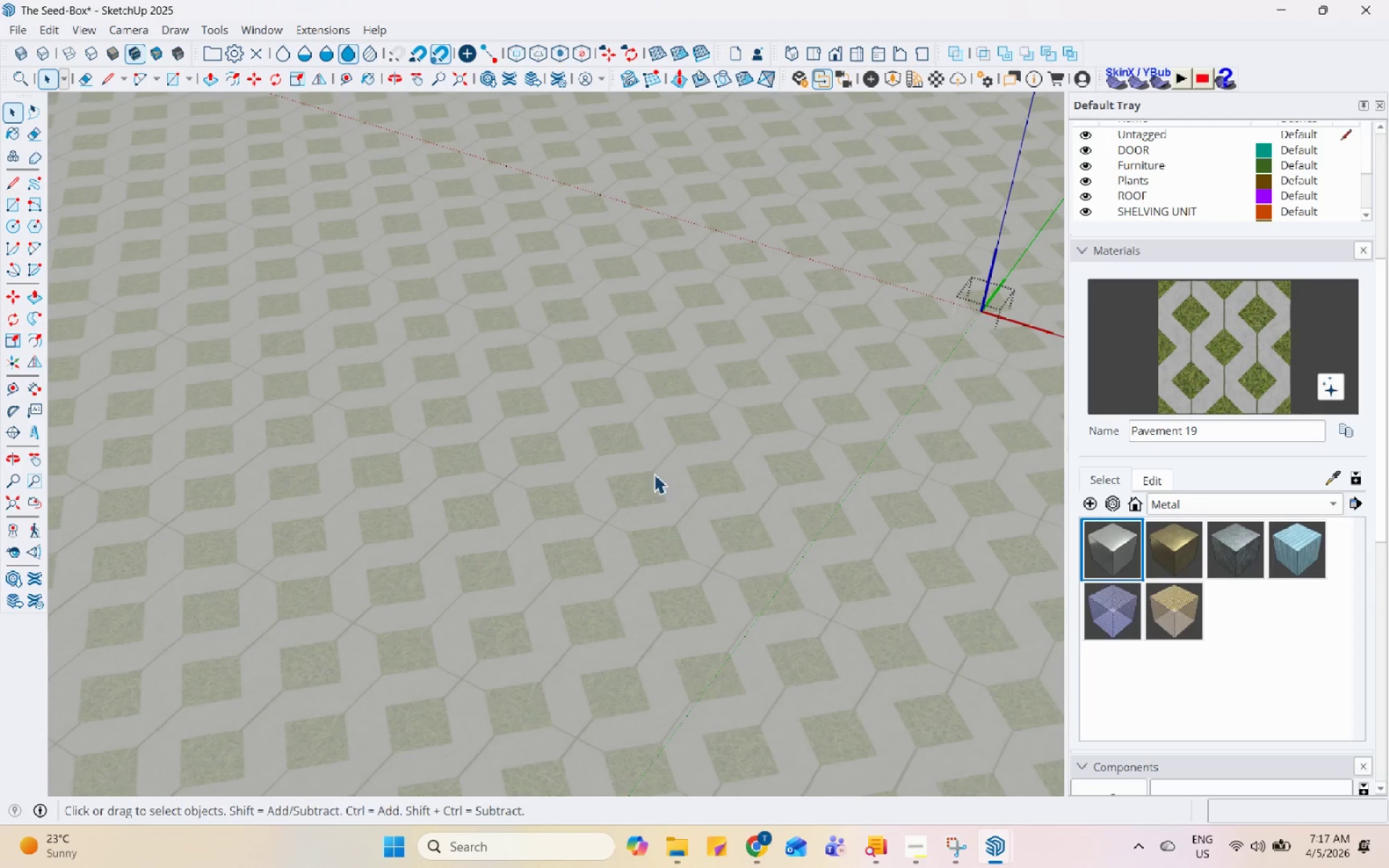 
key(Escape)
 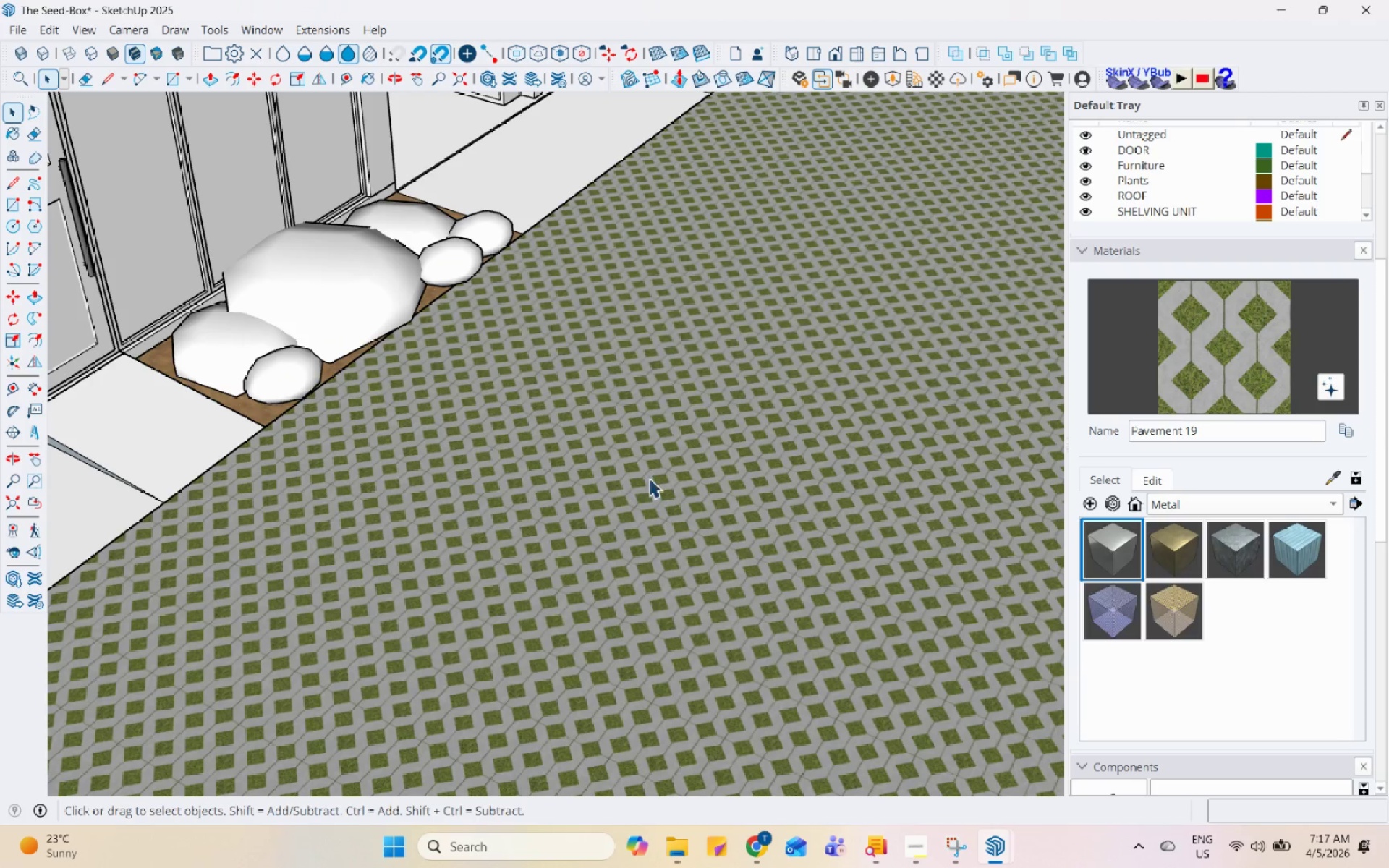 
scroll: coordinate [601, 488], scroll_direction: down, amount: 13.0
 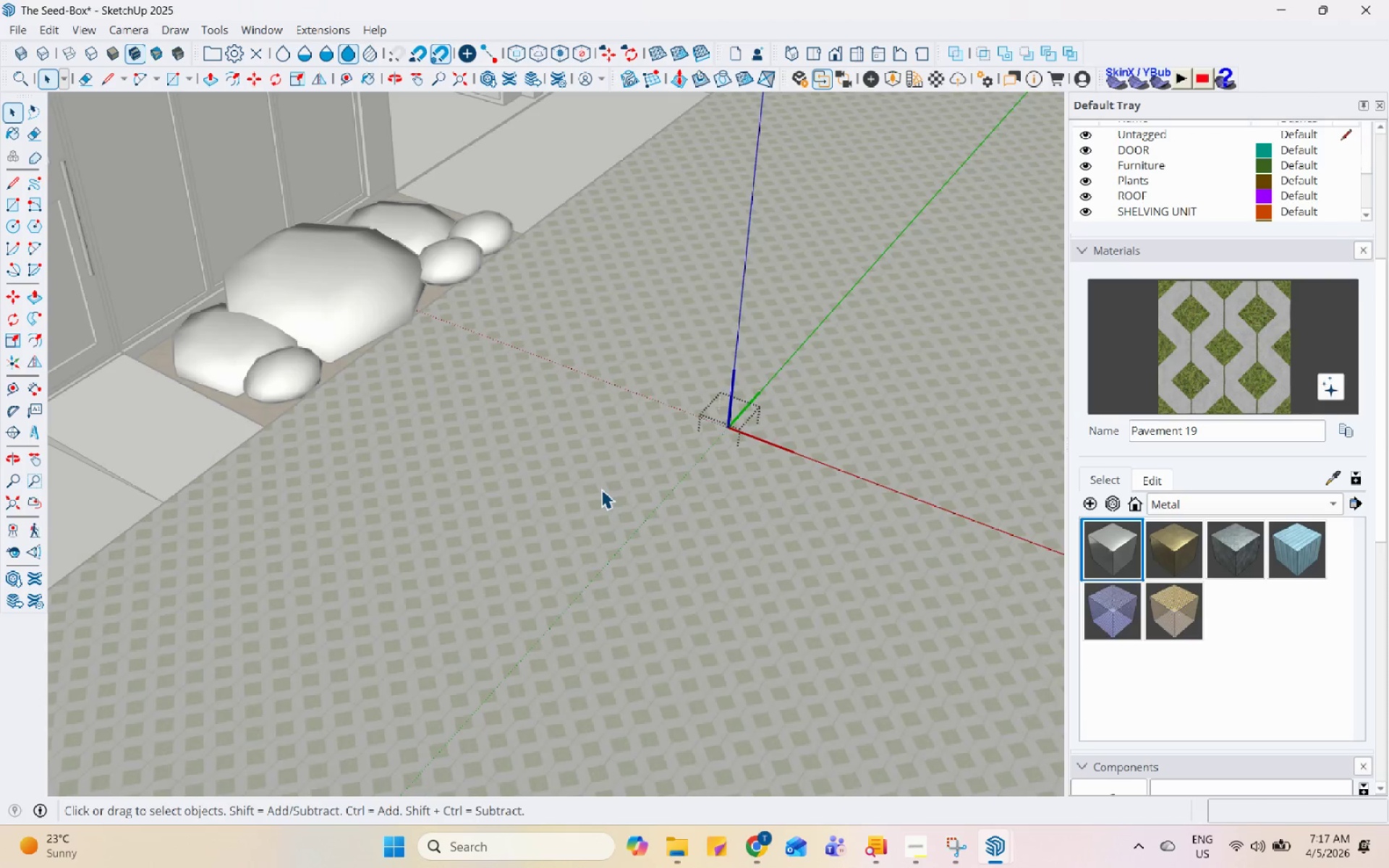 
key(Escape)
 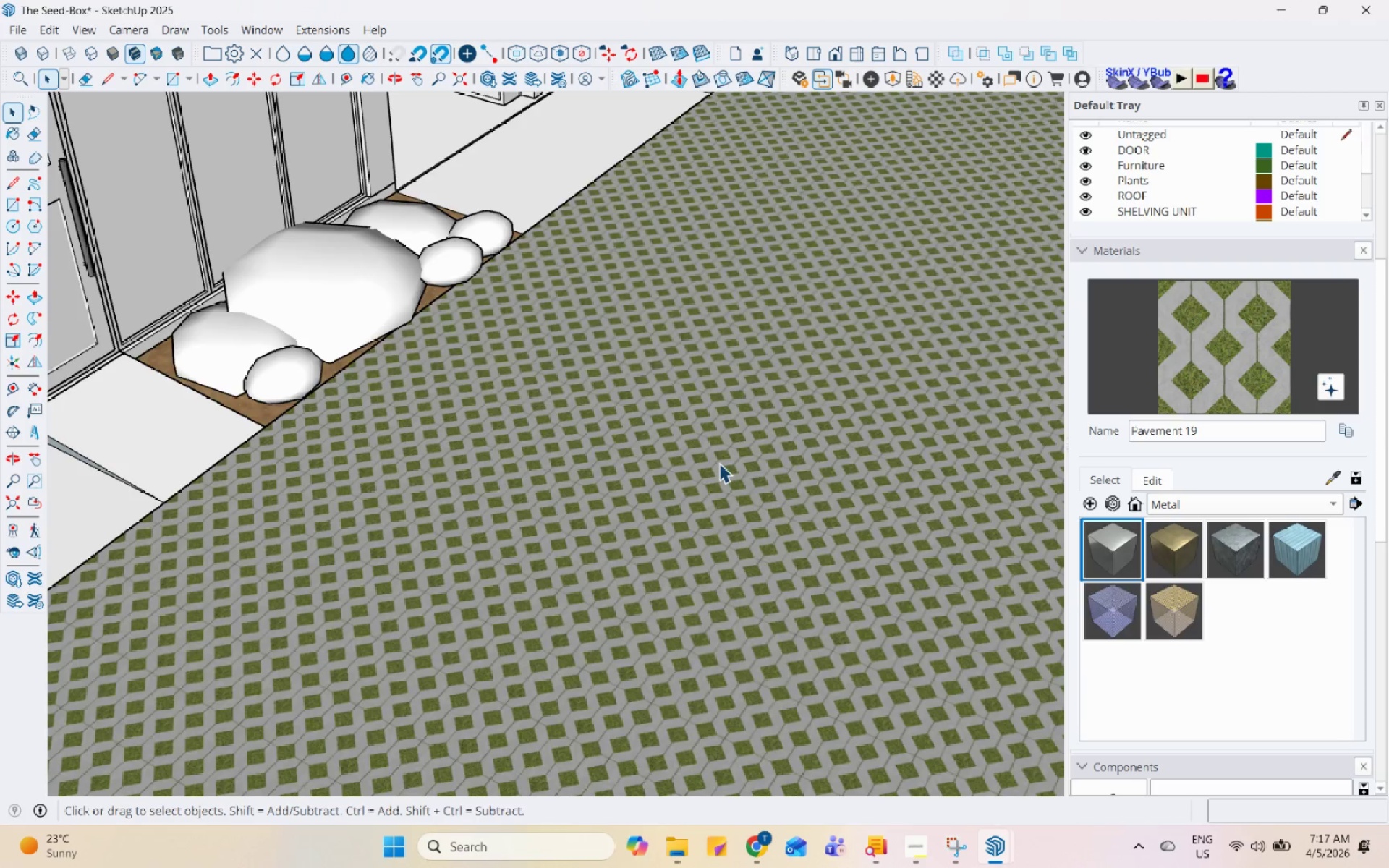 
scroll: coordinate [700, 488], scroll_direction: down, amount: 12.0
 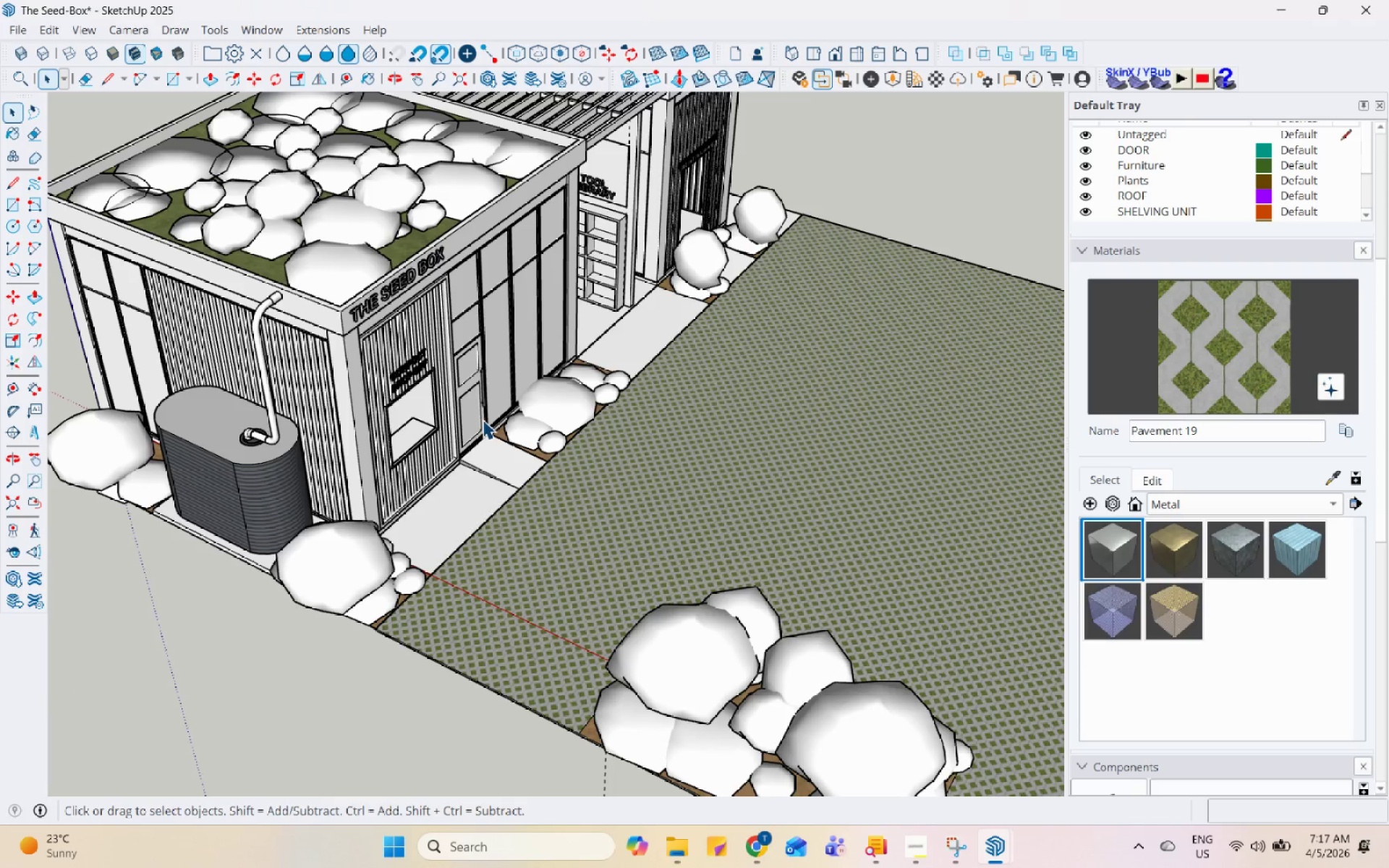 
key(Control+S)
 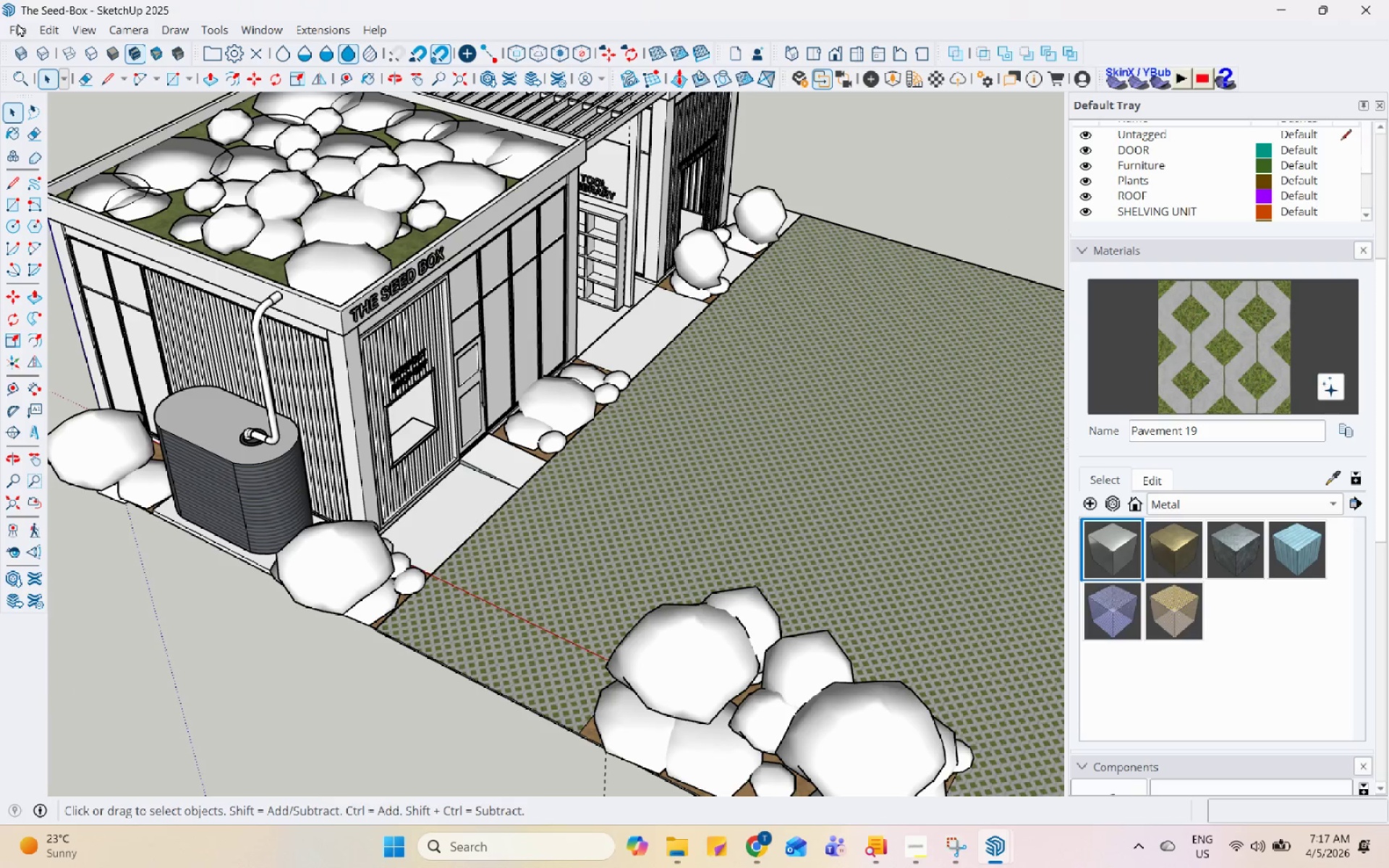 
left_click([41, 26])
 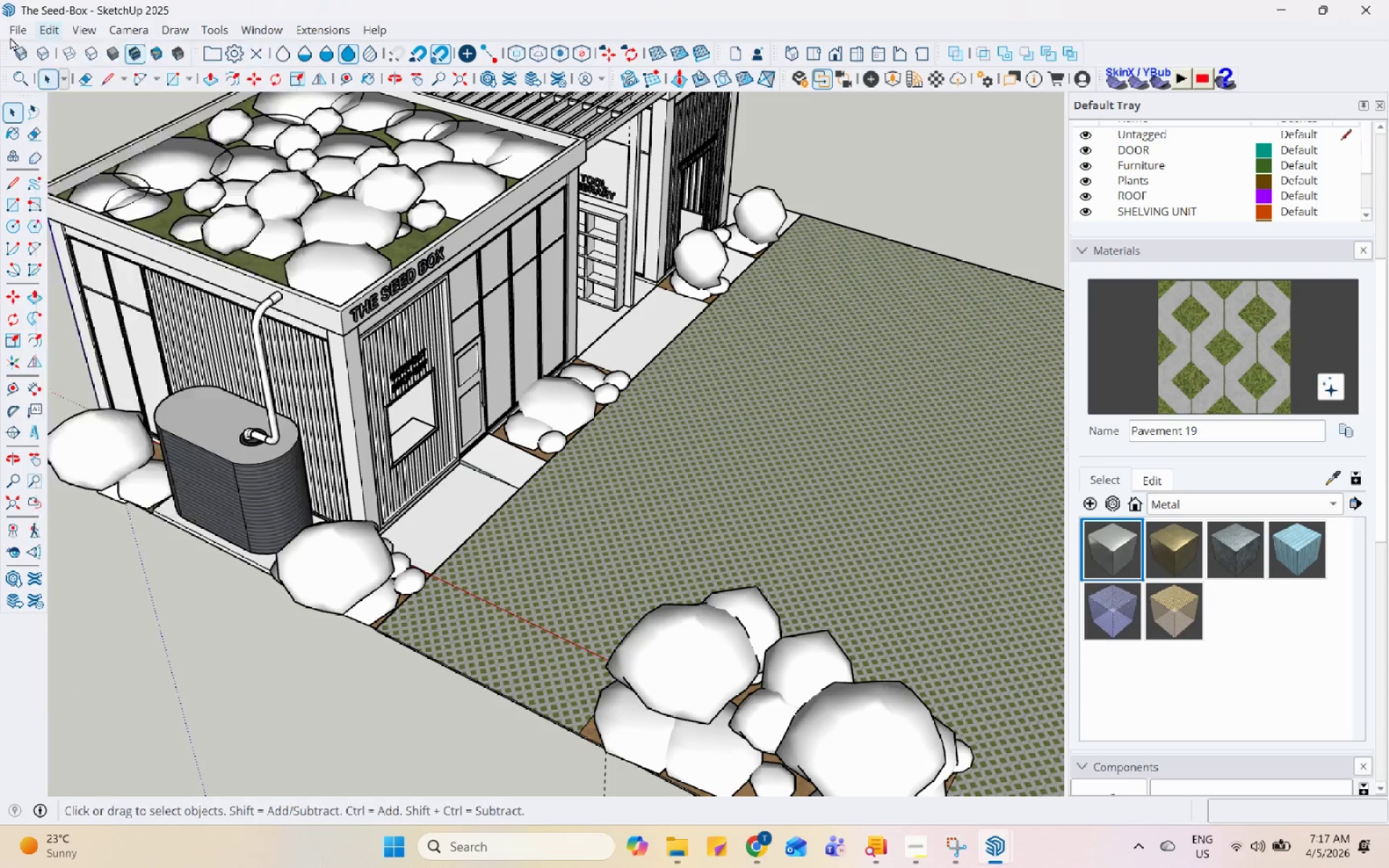 
left_click([72, 284])
 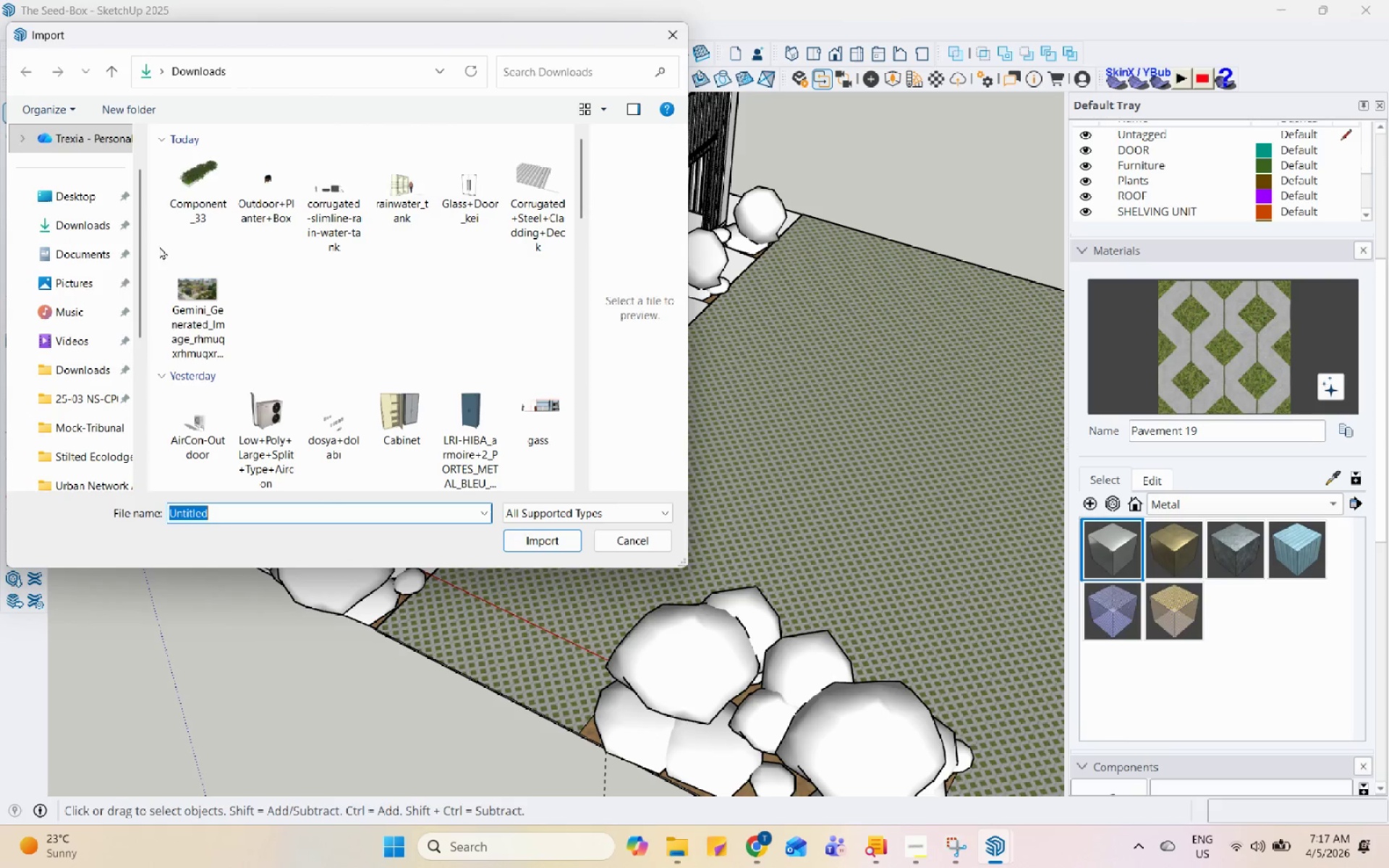 
left_click([216, 206])
 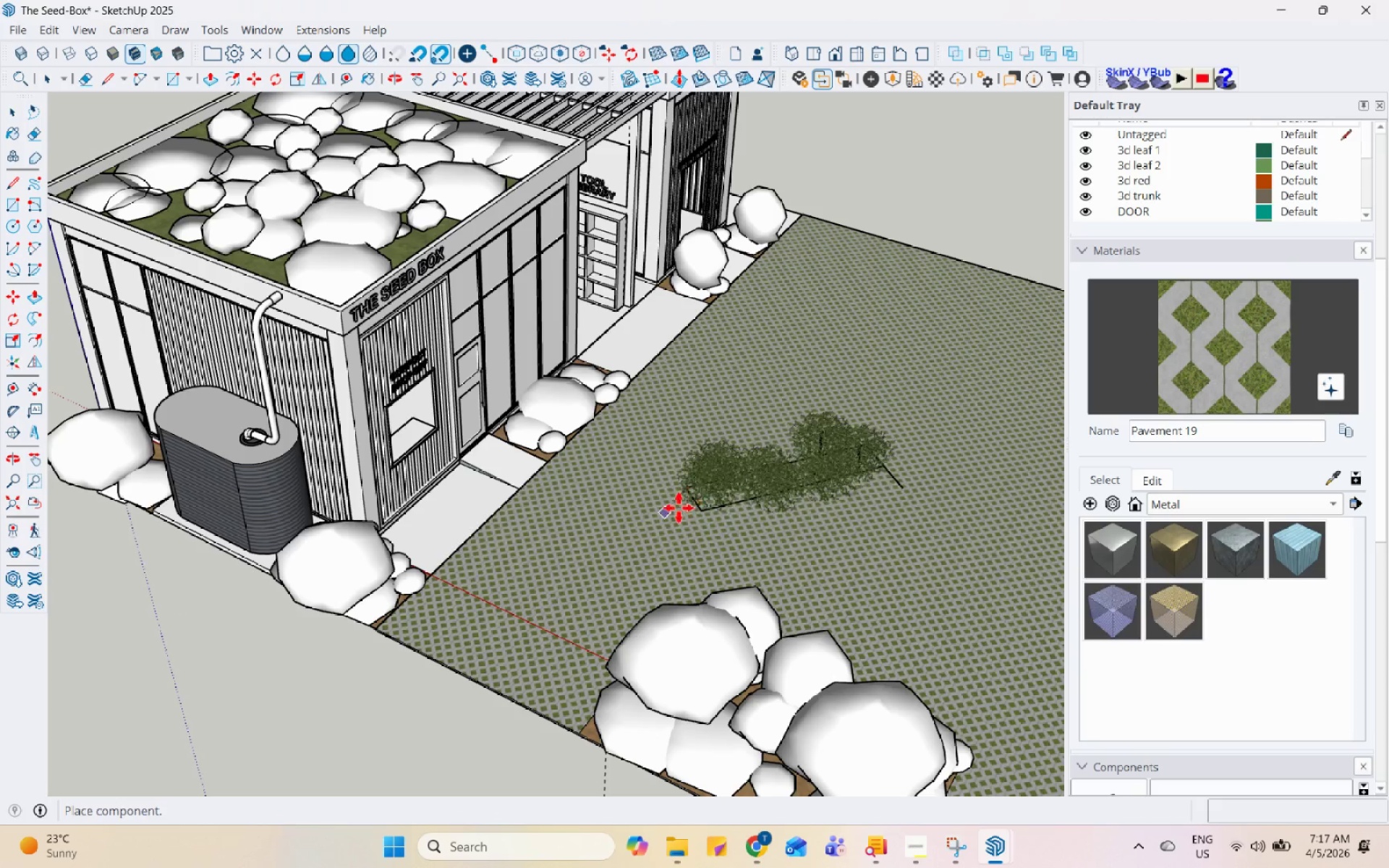 
left_click([604, 515])
 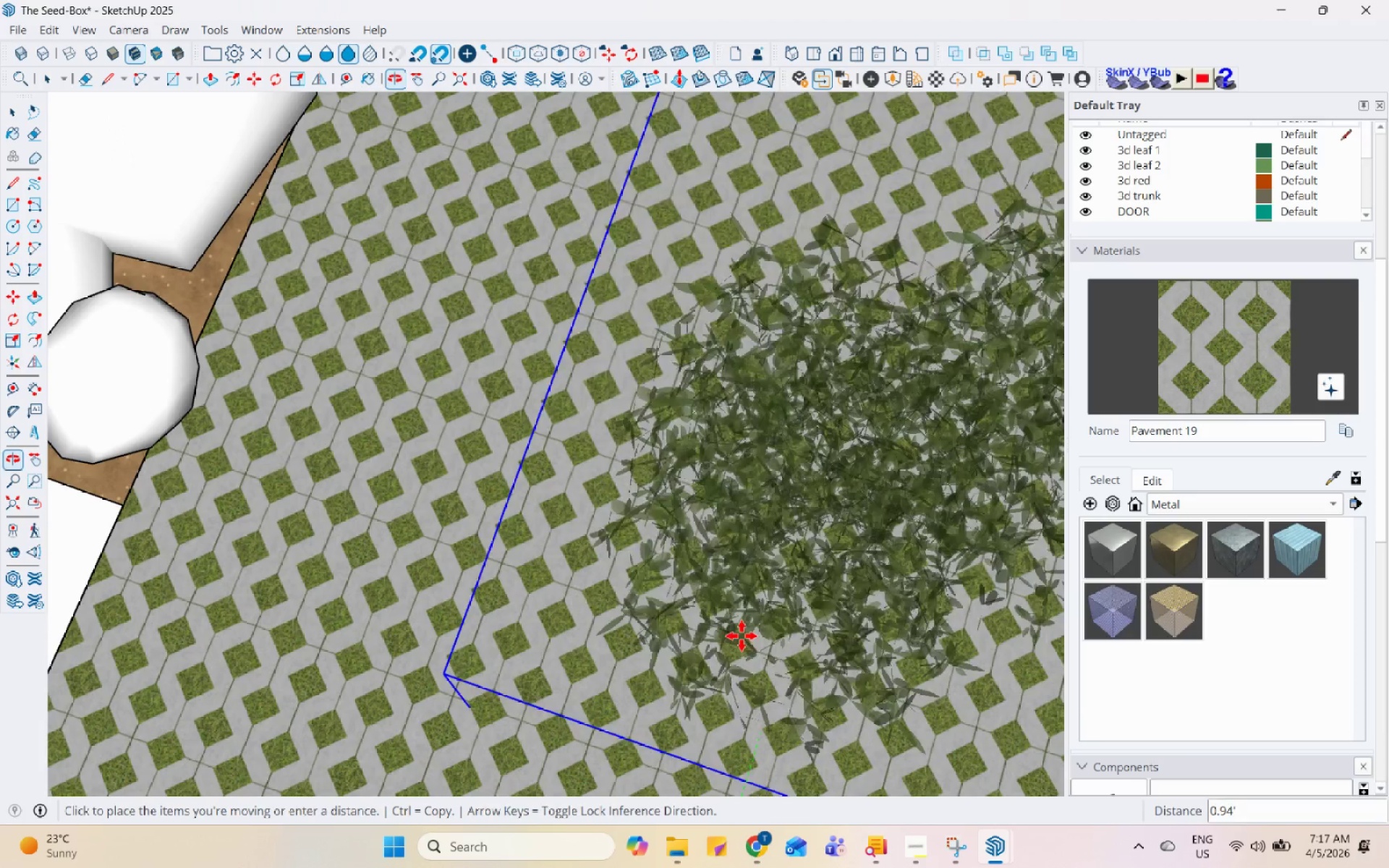 
scroll: coordinate [743, 502], scroll_direction: up, amount: 19.0
 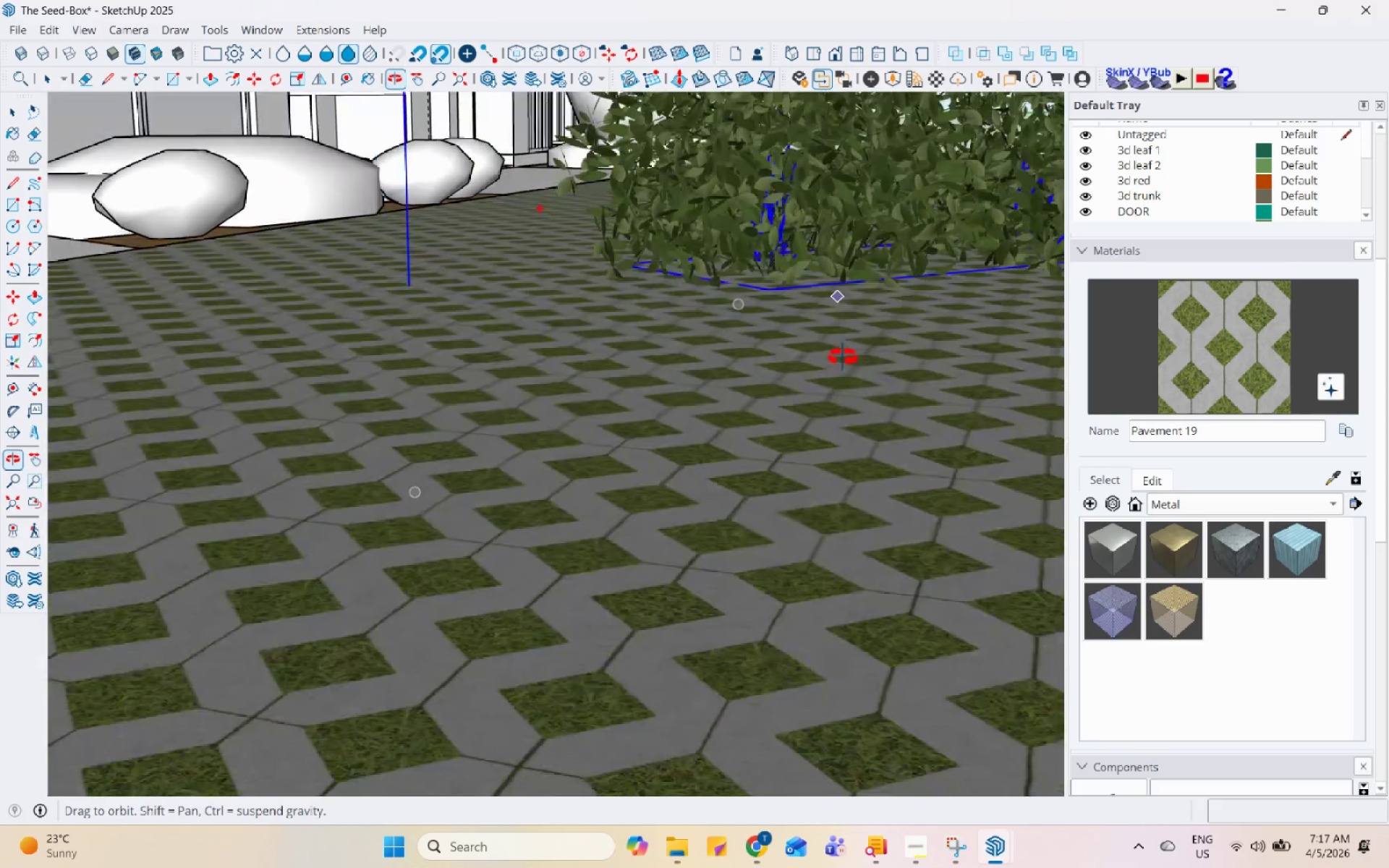 
left_click([667, 597])
 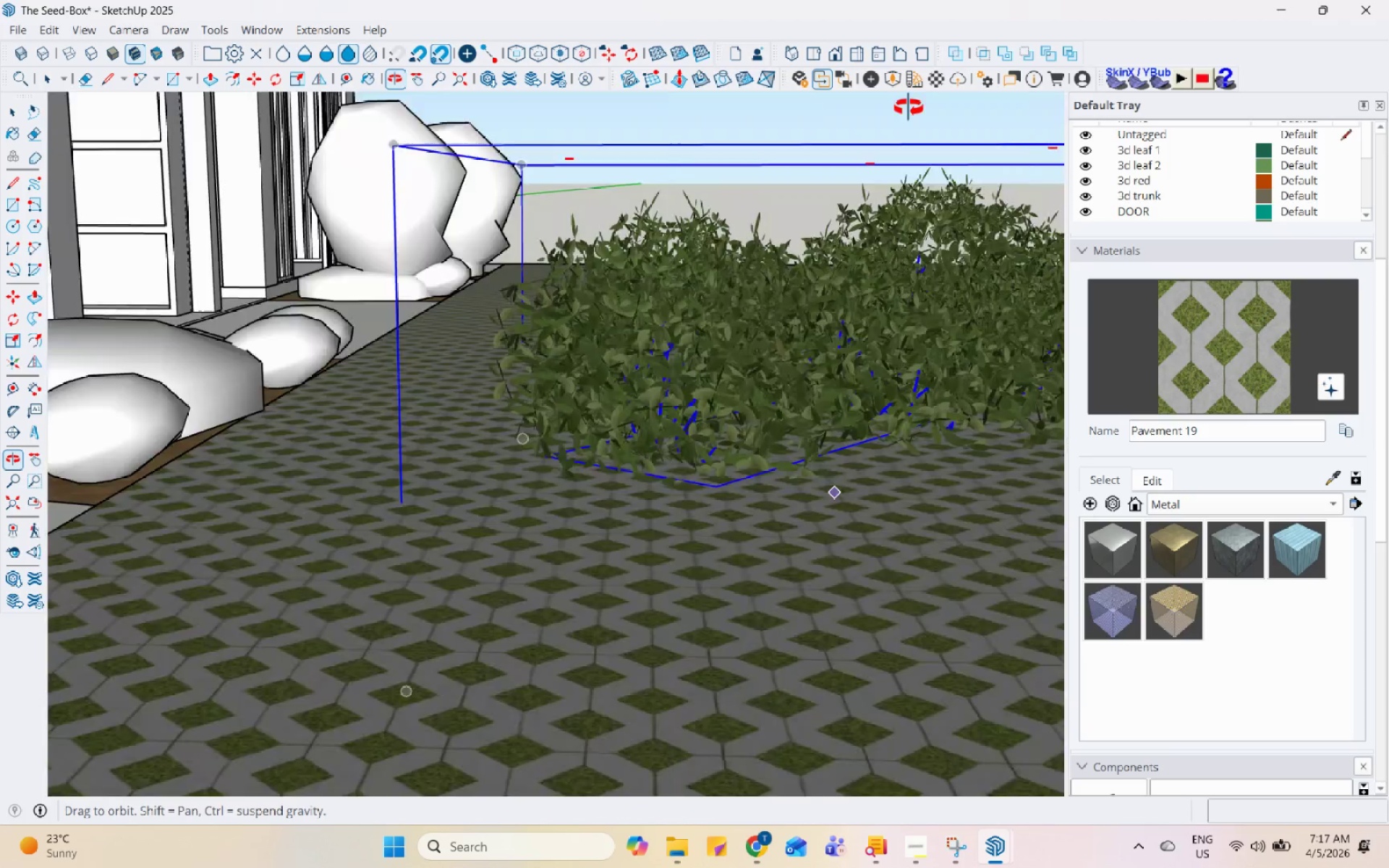 
double_click([893, 0])
 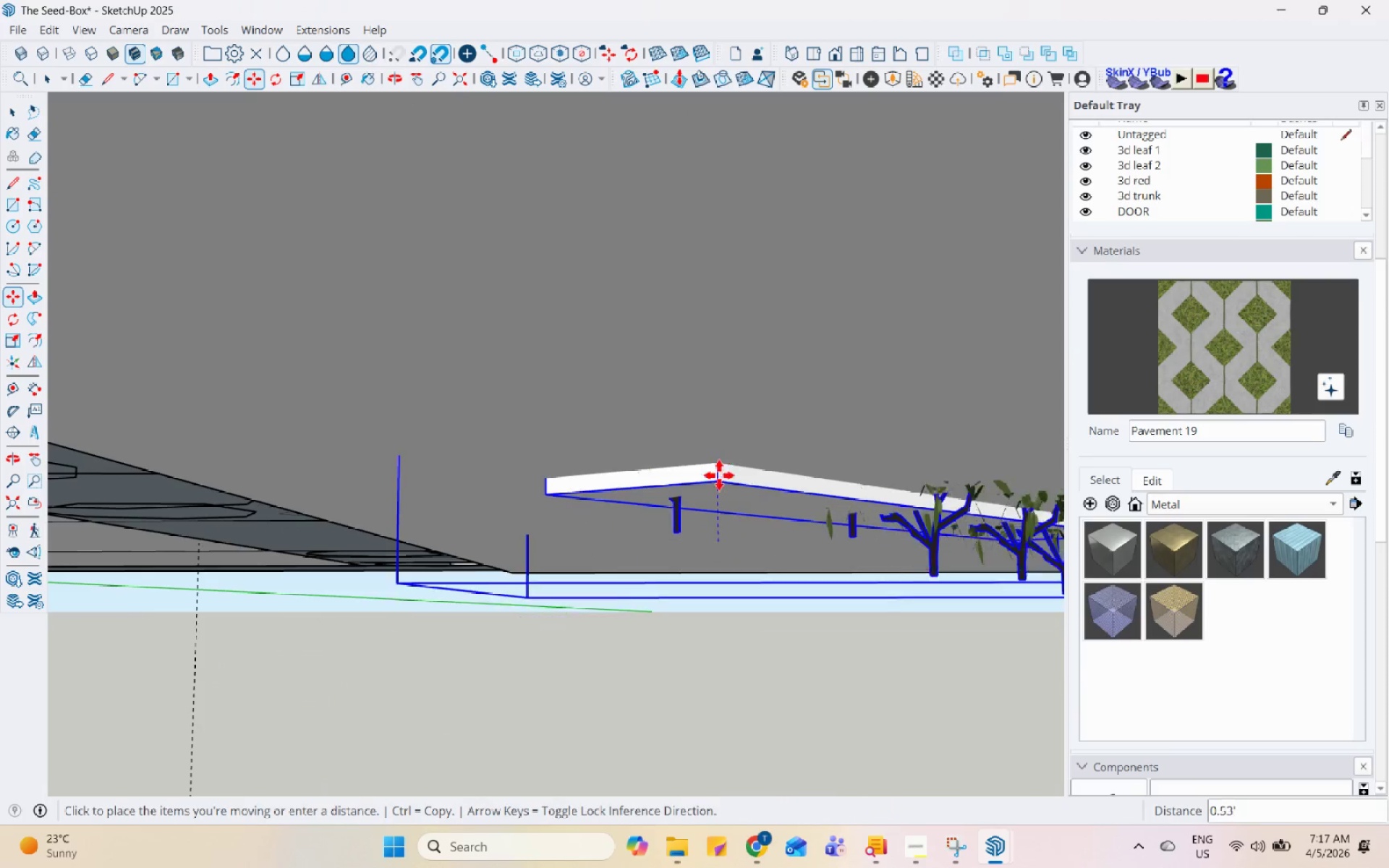 
left_click([718, 451])
 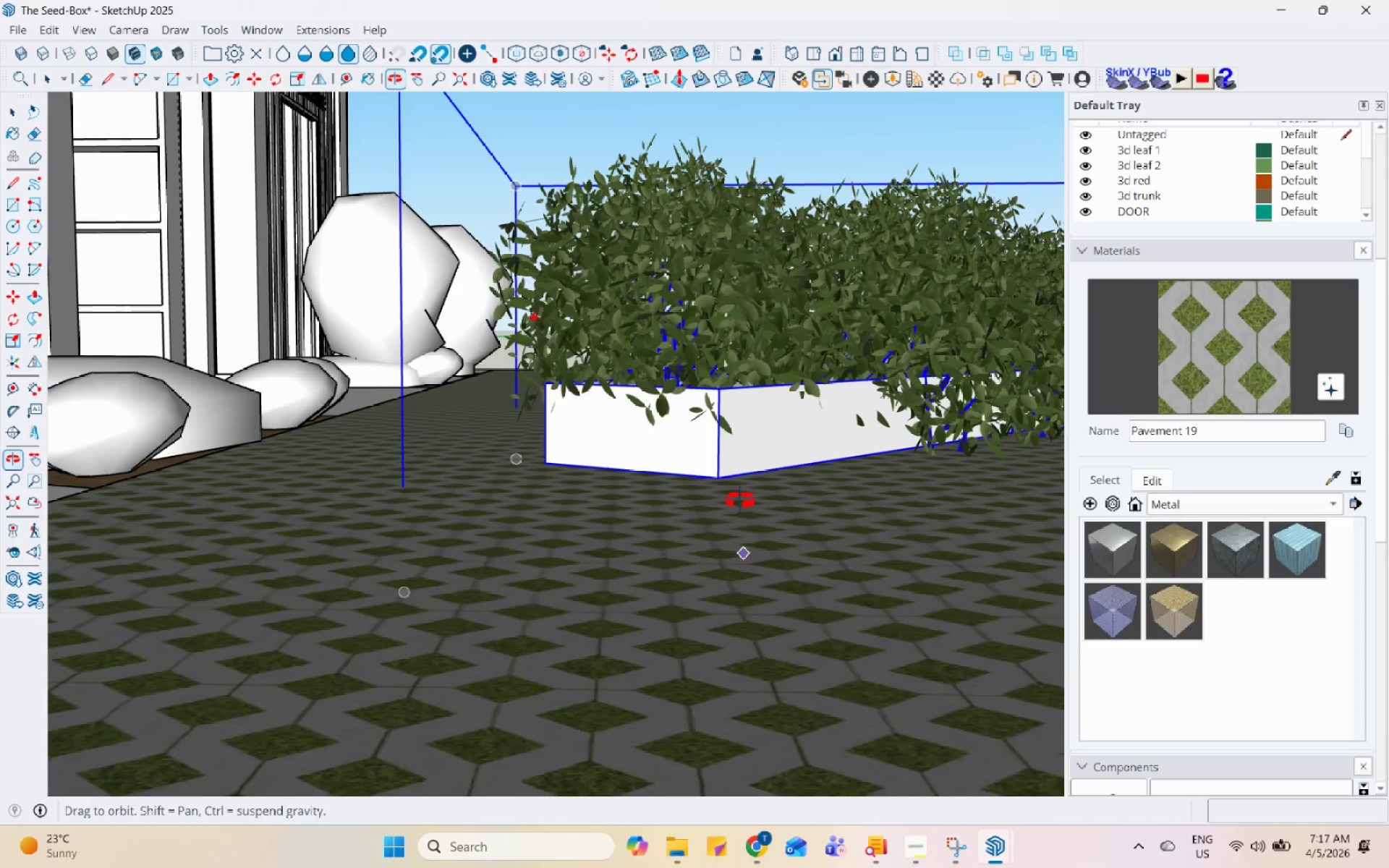 
left_click([717, 483])
 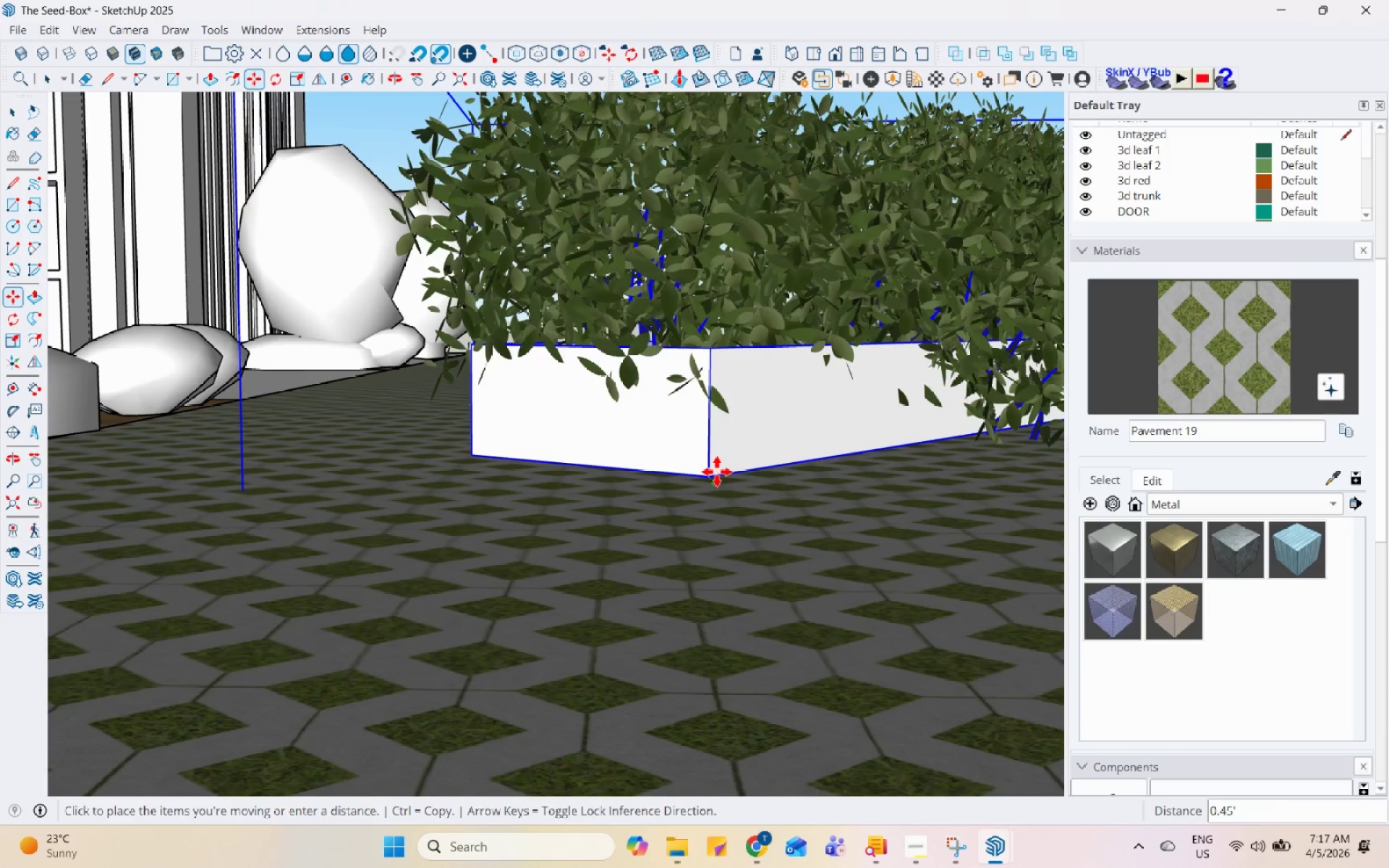 
scroll: coordinate [727, 465], scroll_direction: up, amount: 4.0
 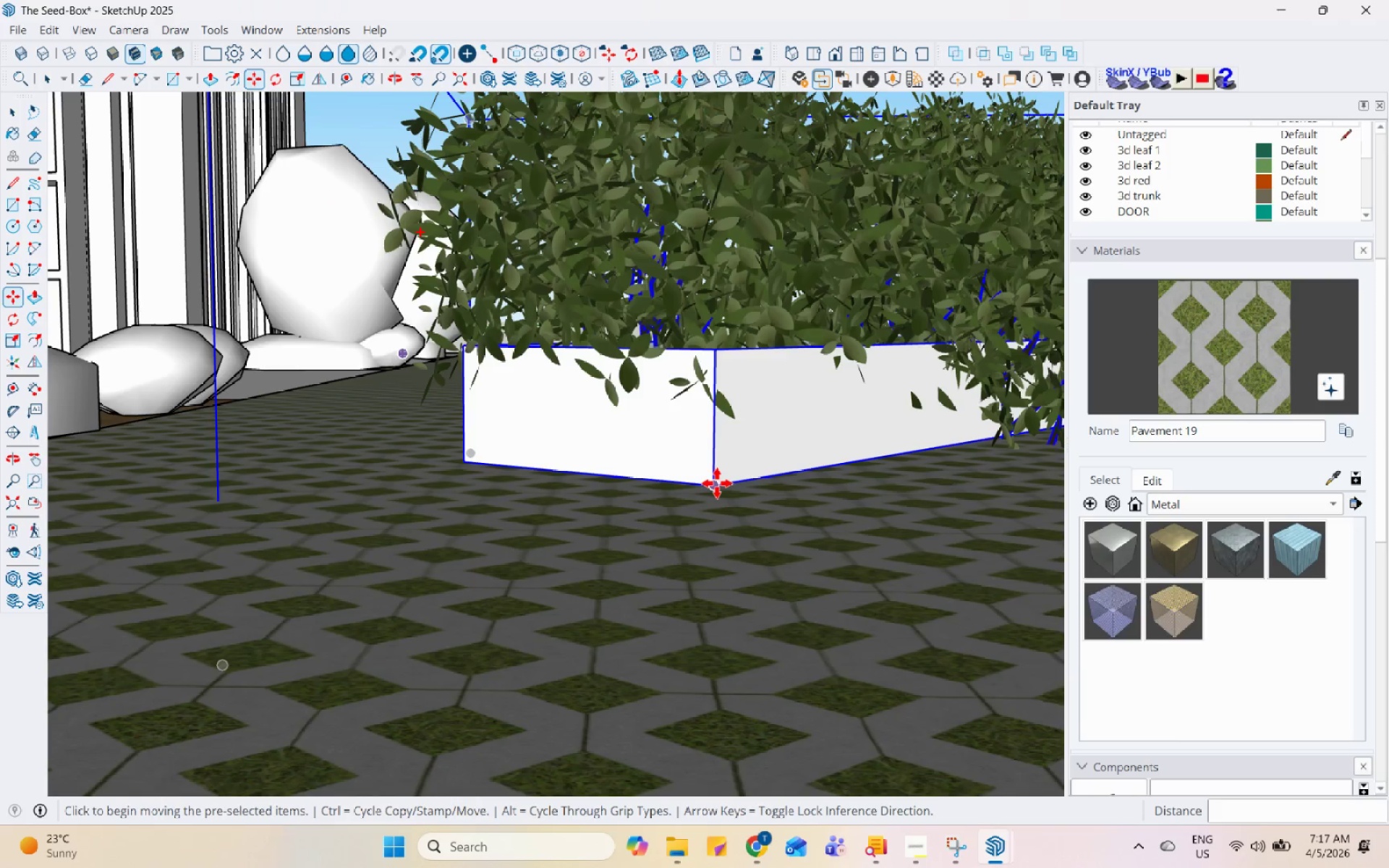 
left_click([715, 472])
 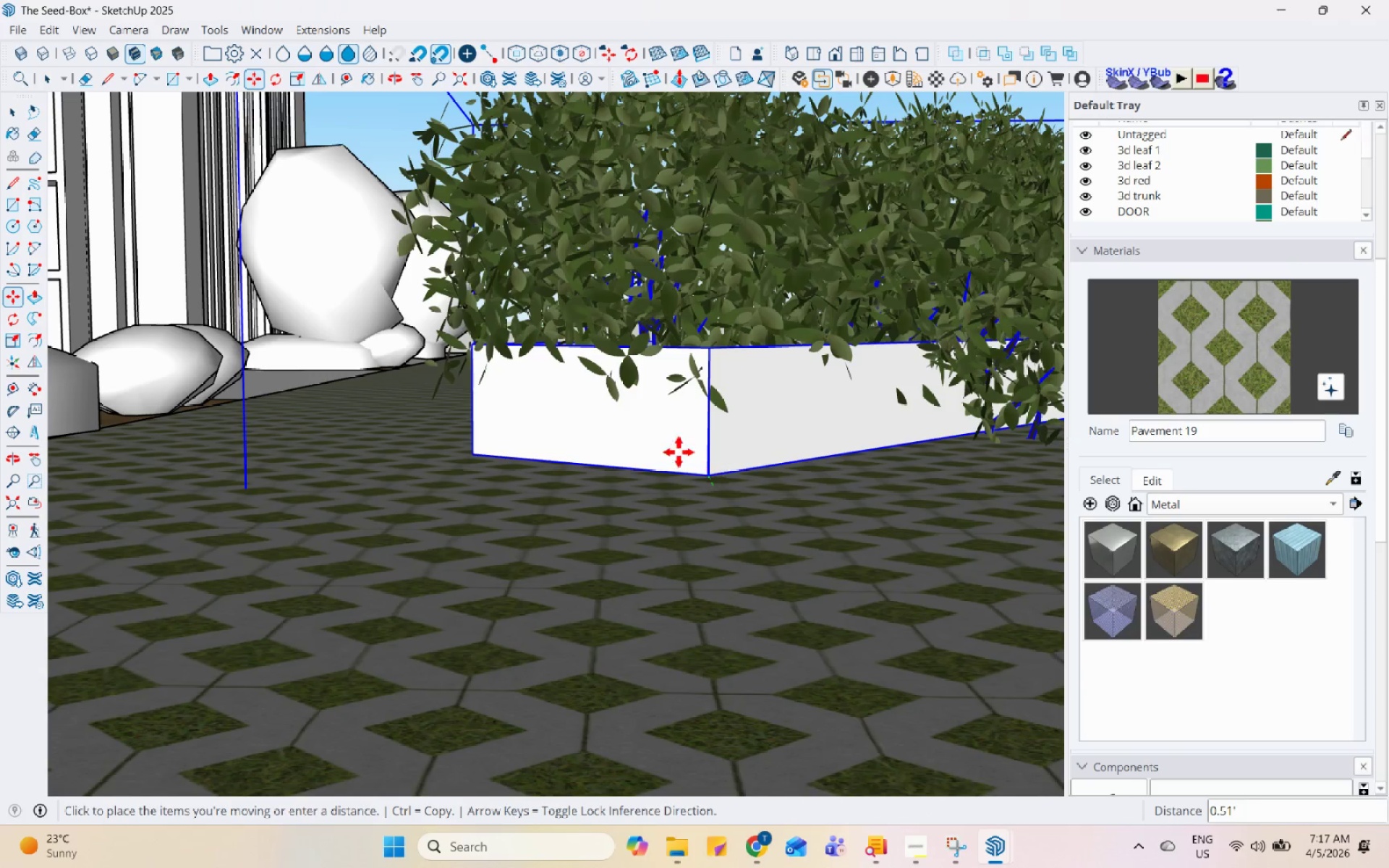 
key(Space)
 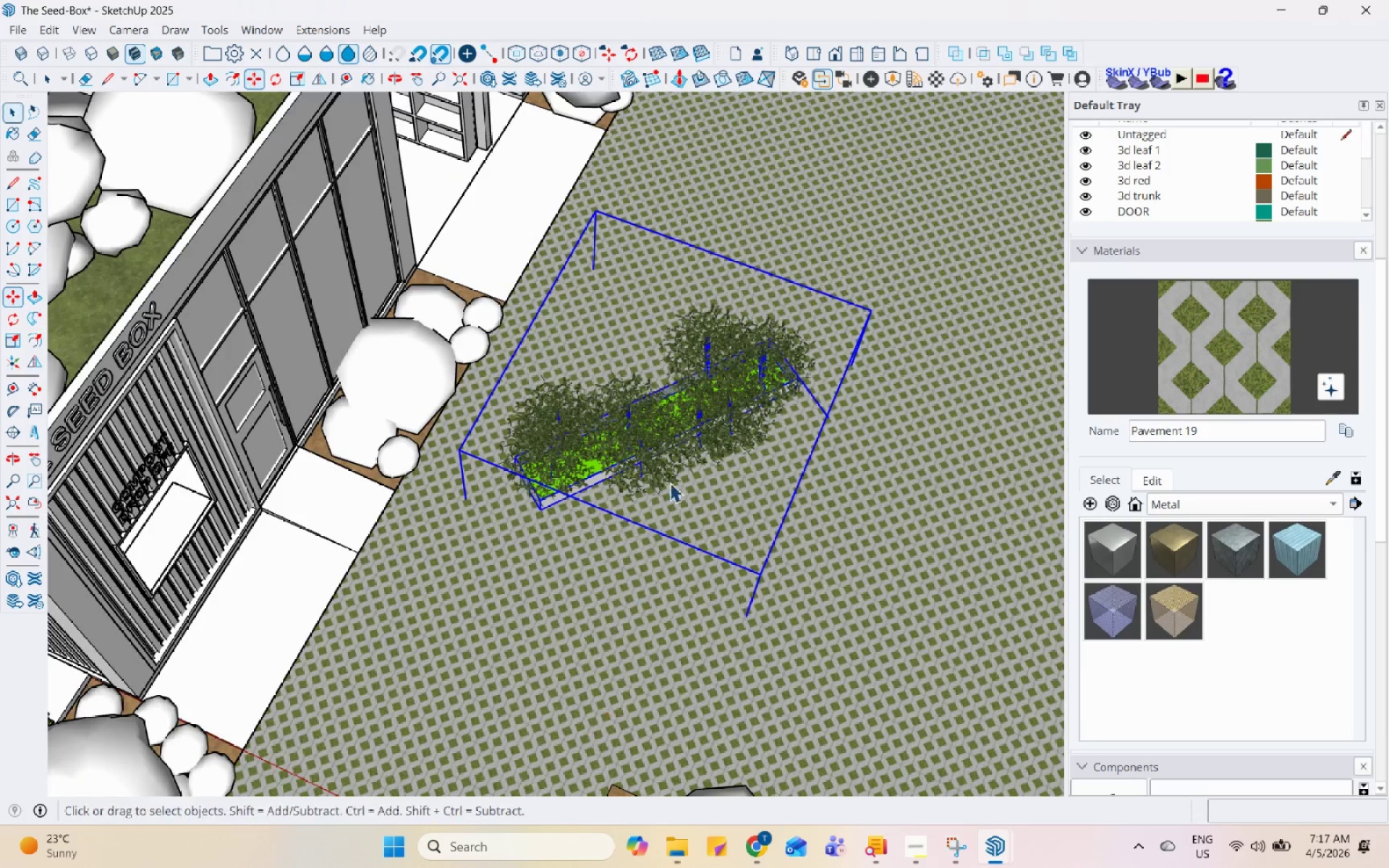 
scroll: coordinate [535, 566], scroll_direction: down, amount: 27.0
 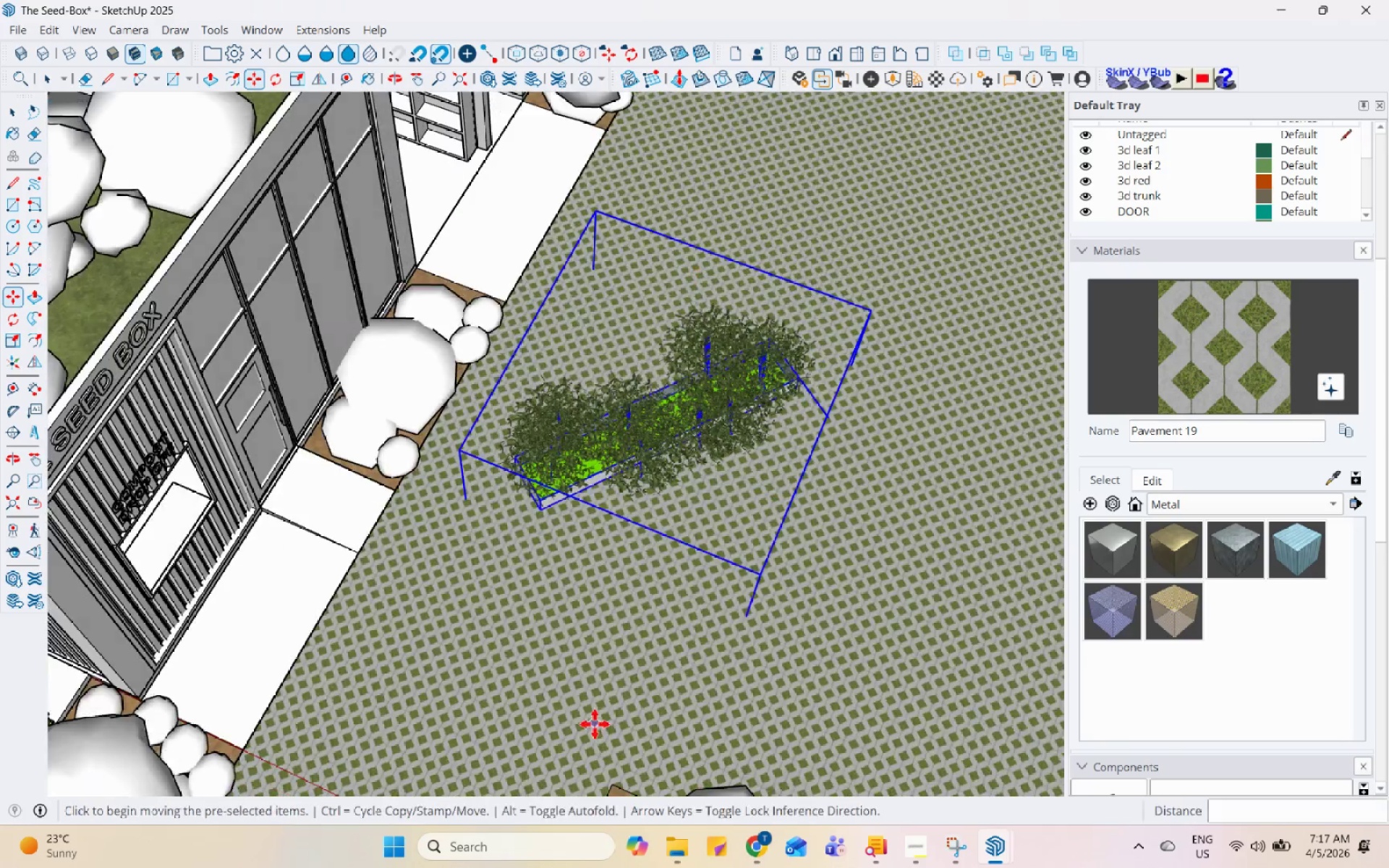 
left_click([614, 370])
 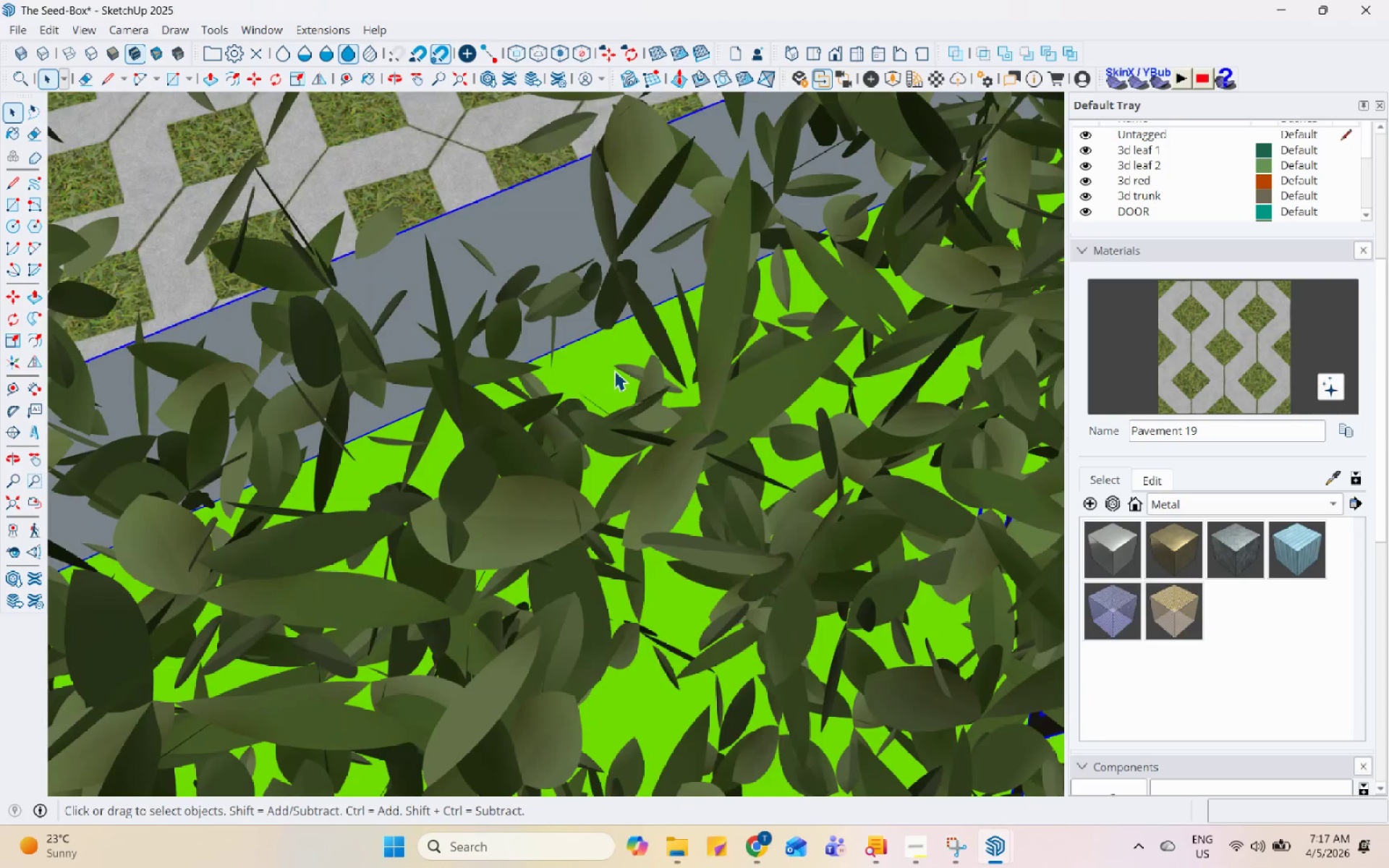 
scroll: coordinate [630, 386], scroll_direction: up, amount: 27.0
 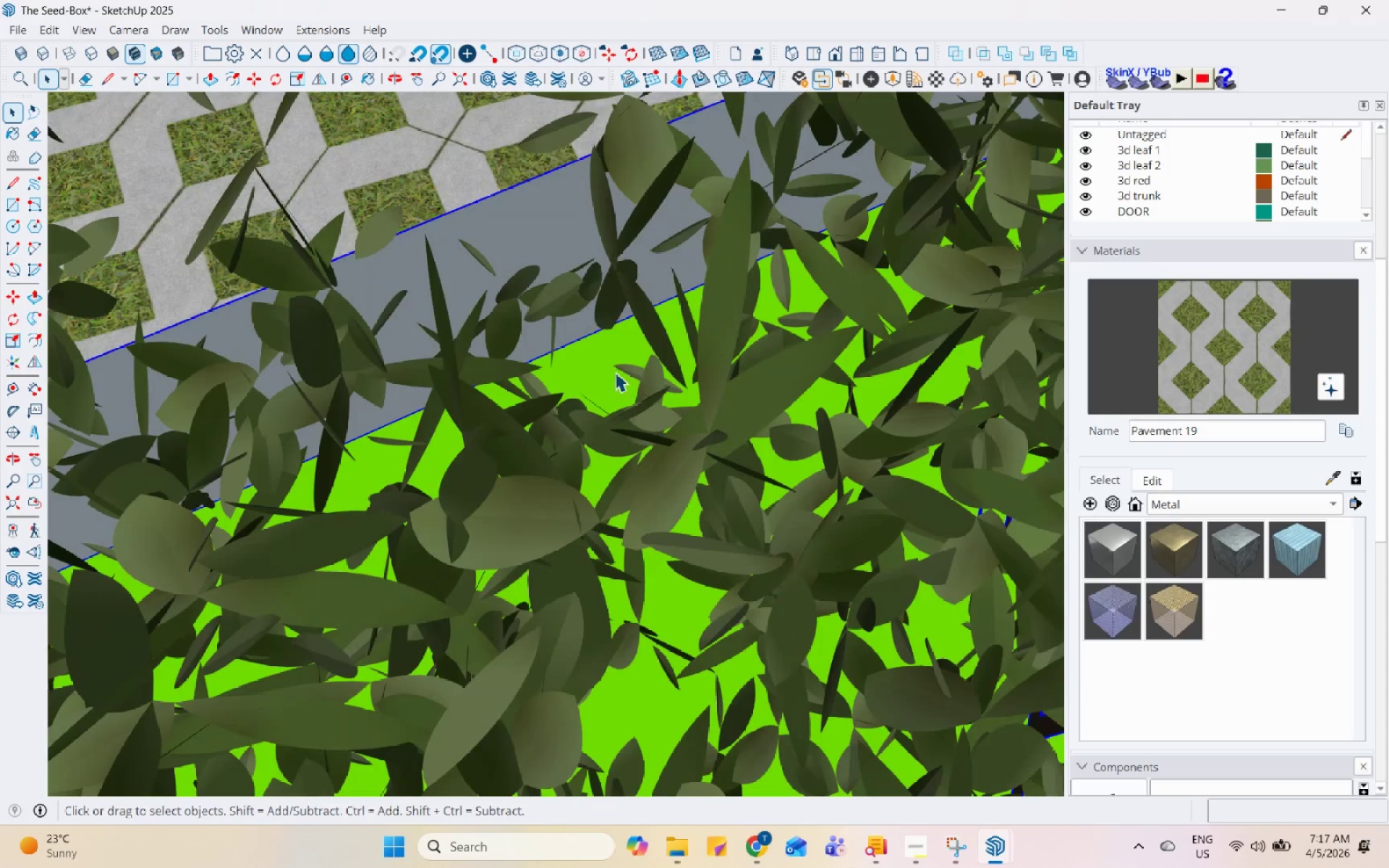 
double_click([614, 370])
 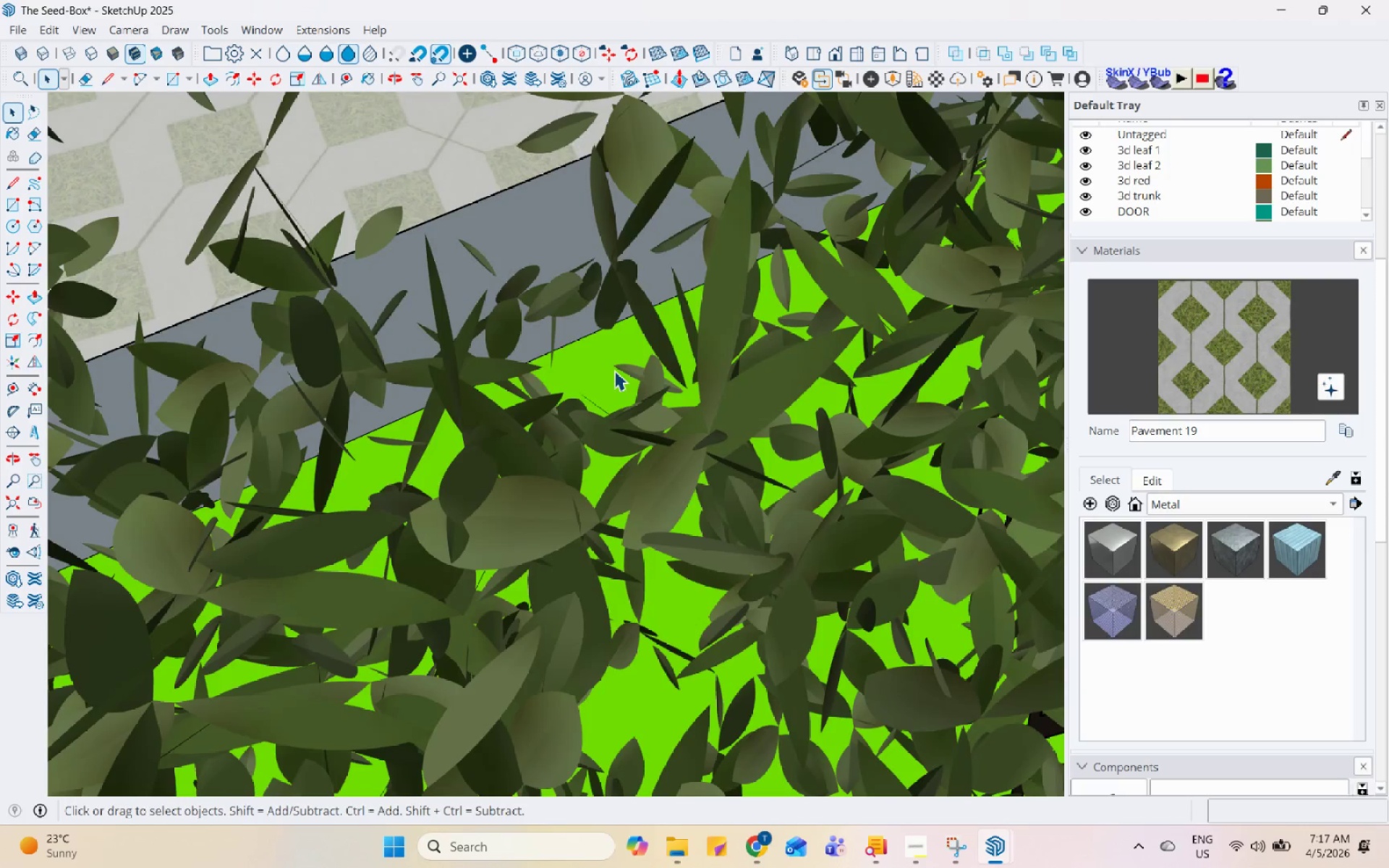 
triple_click([614, 370])
 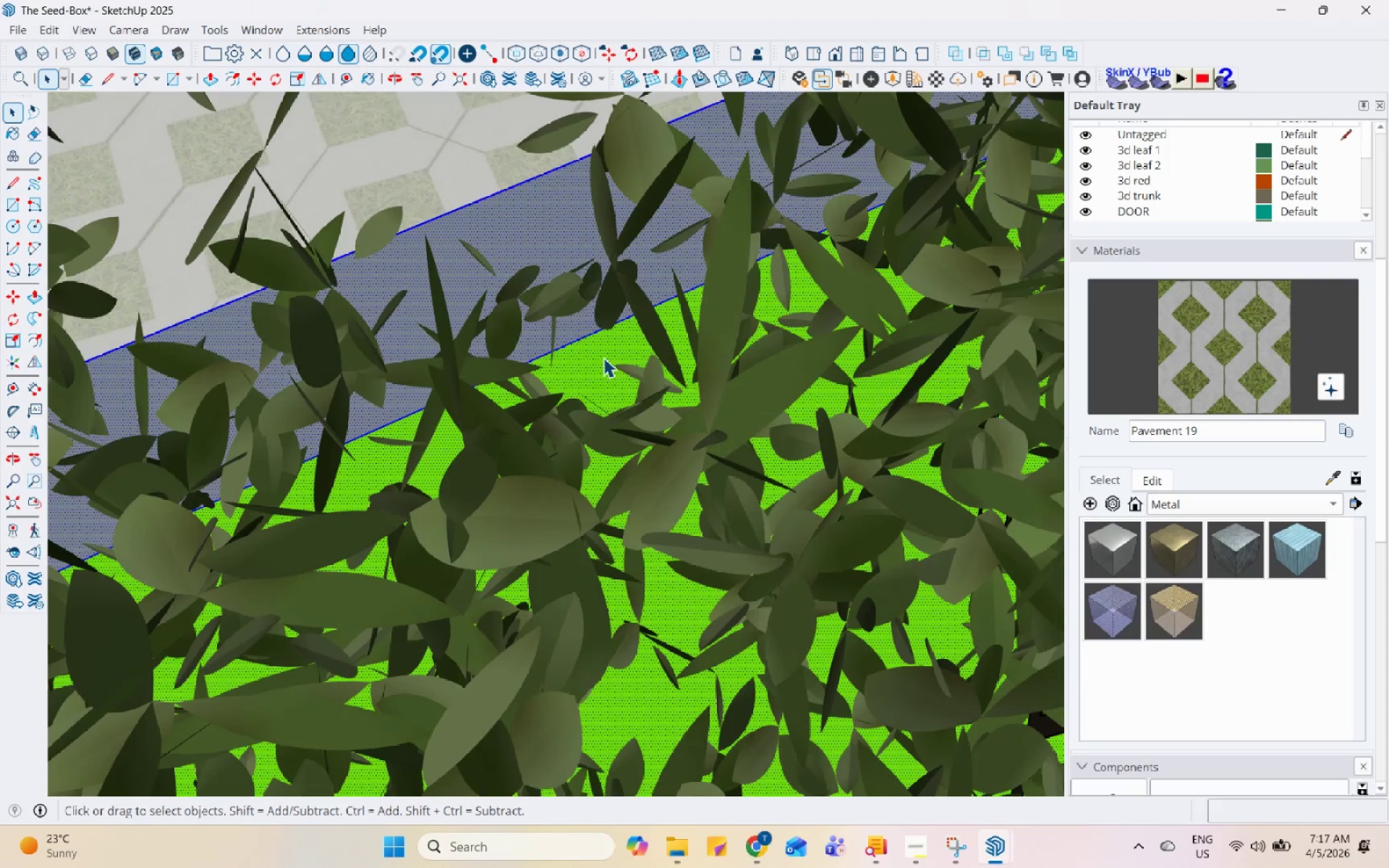 
triple_click([603, 357])
 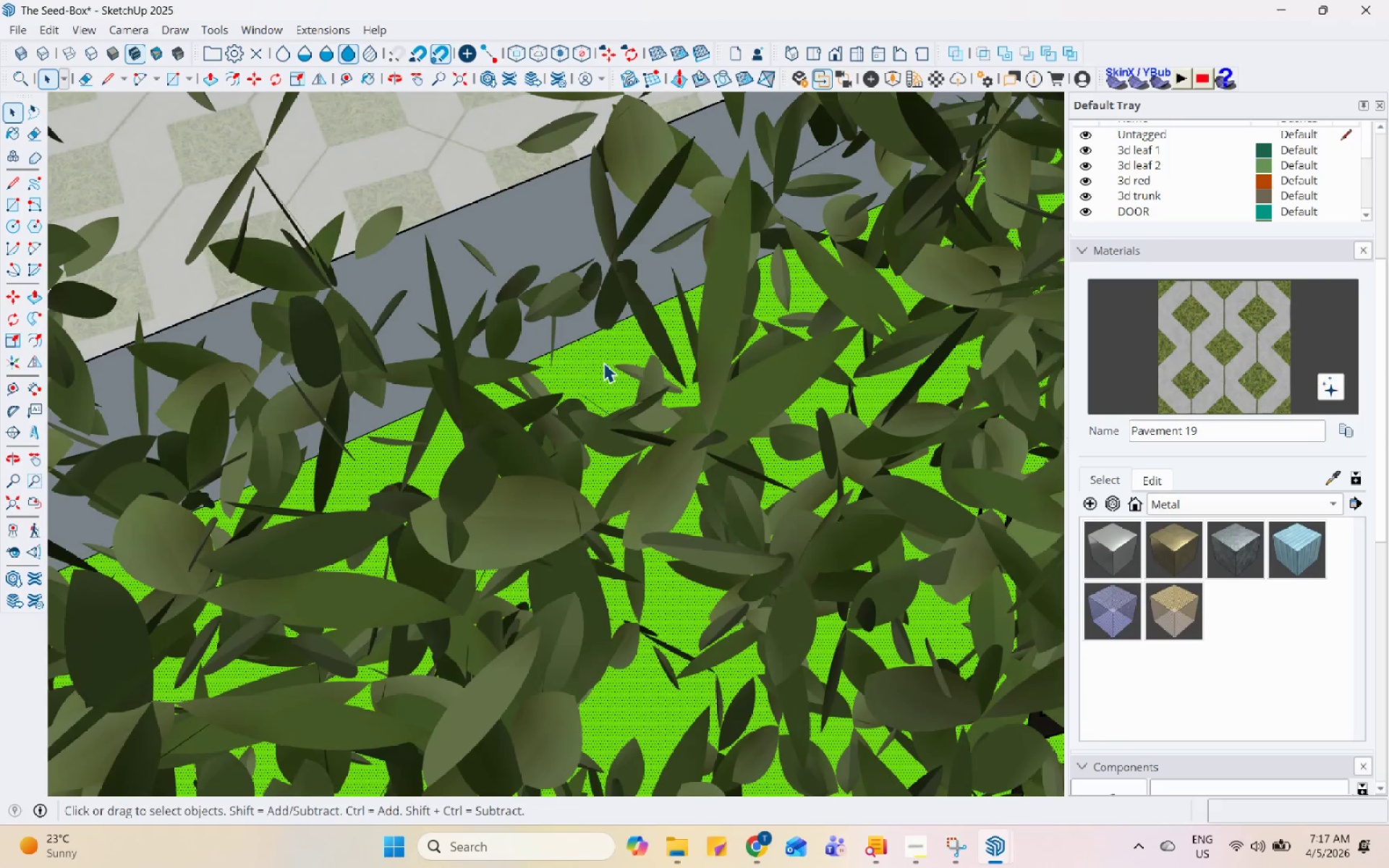 
scroll: coordinate [644, 469], scroll_direction: down, amount: 17.0
 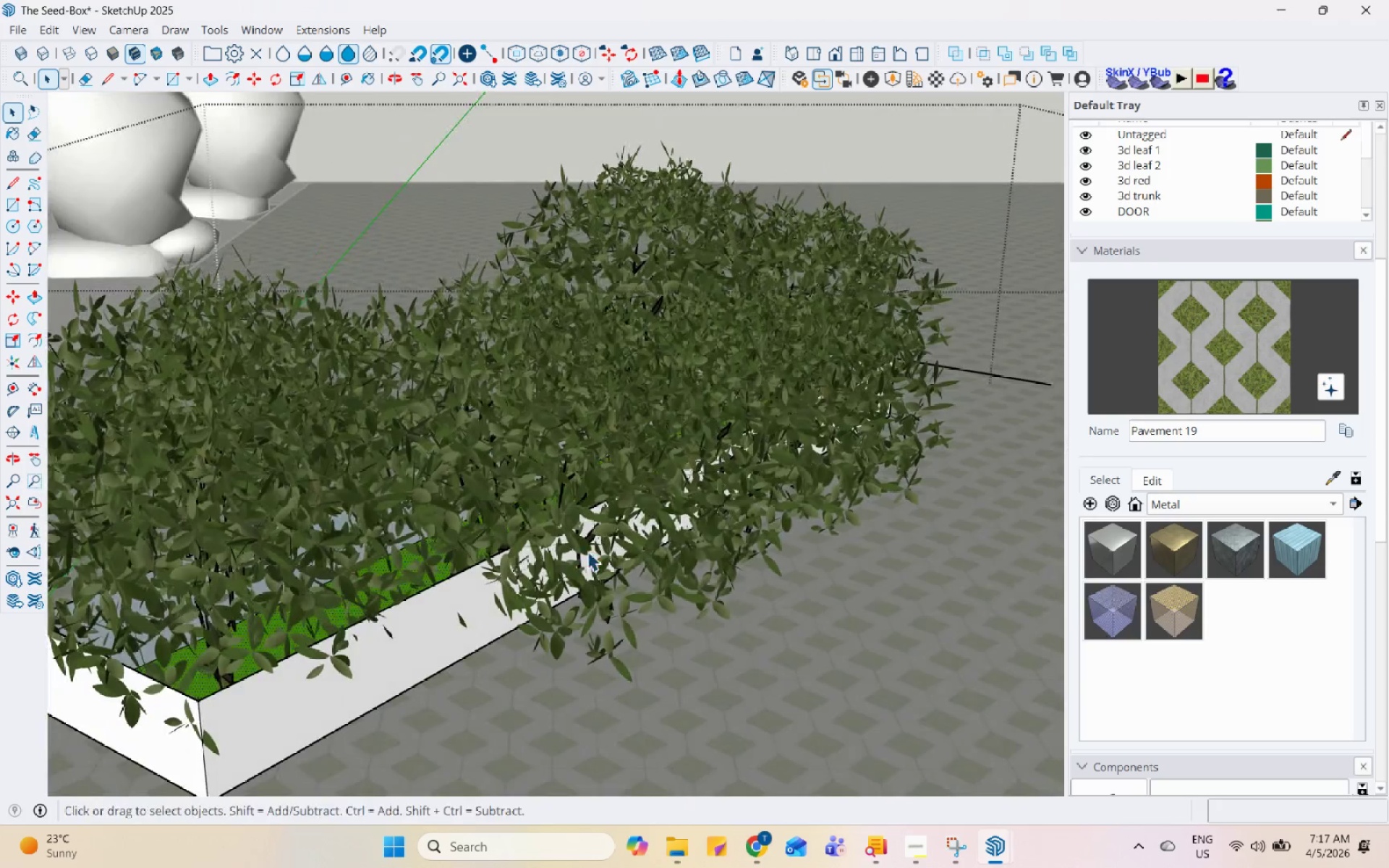 
key(Escape)
 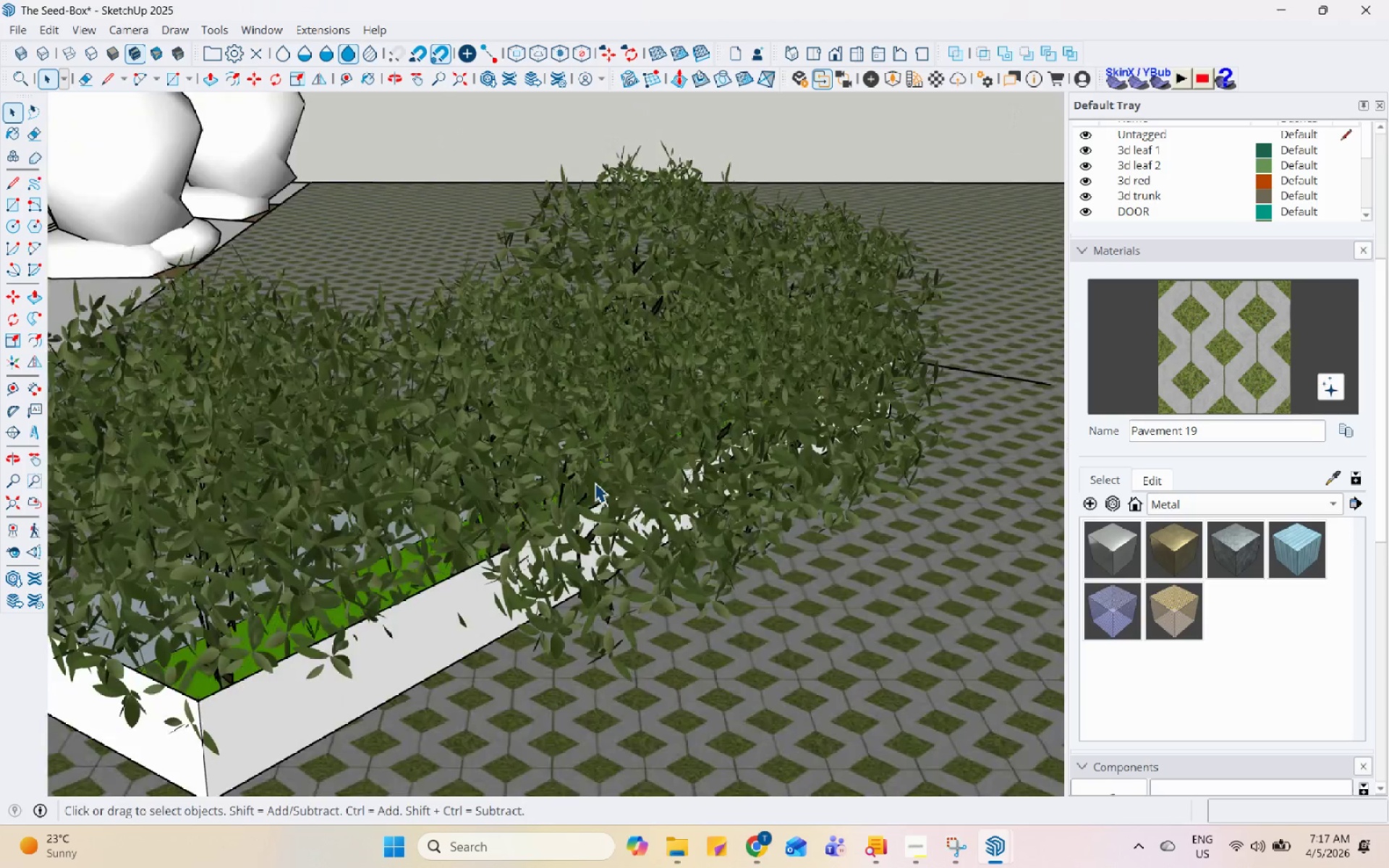 
key(Escape)
 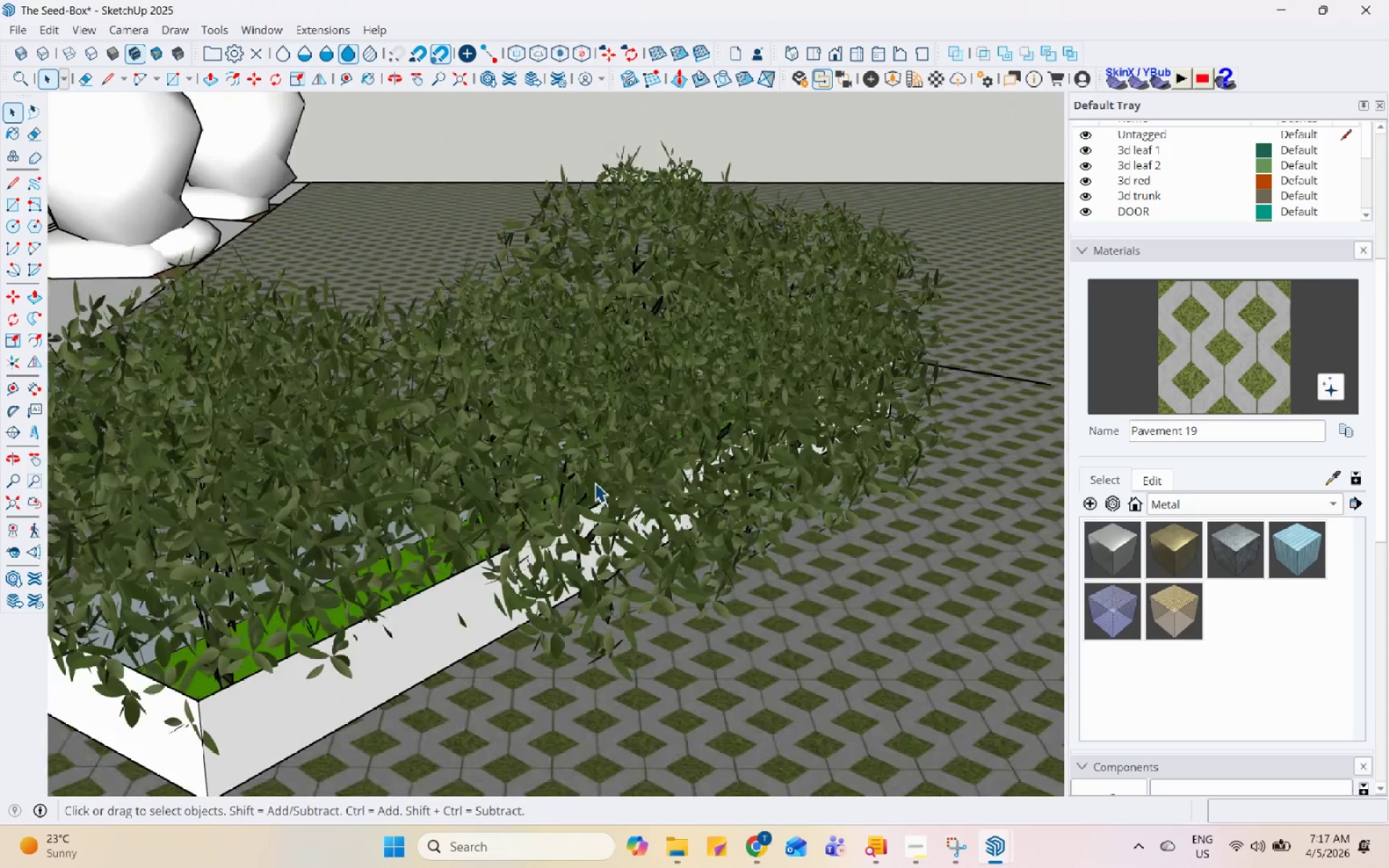 
scroll: coordinate [629, 436], scroll_direction: down, amount: 12.0
 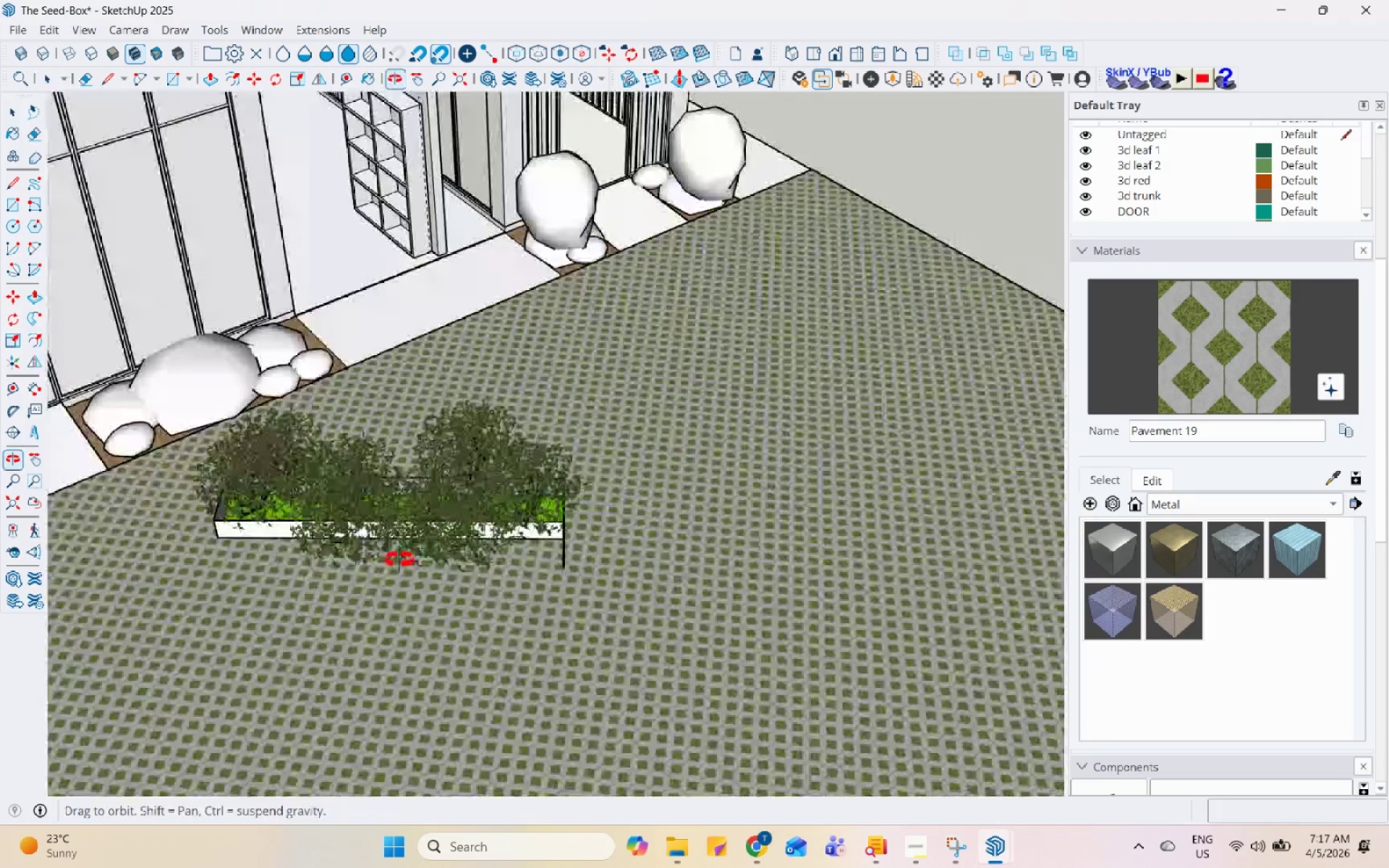 
scroll: coordinate [527, 595], scroll_direction: up, amount: 15.0
 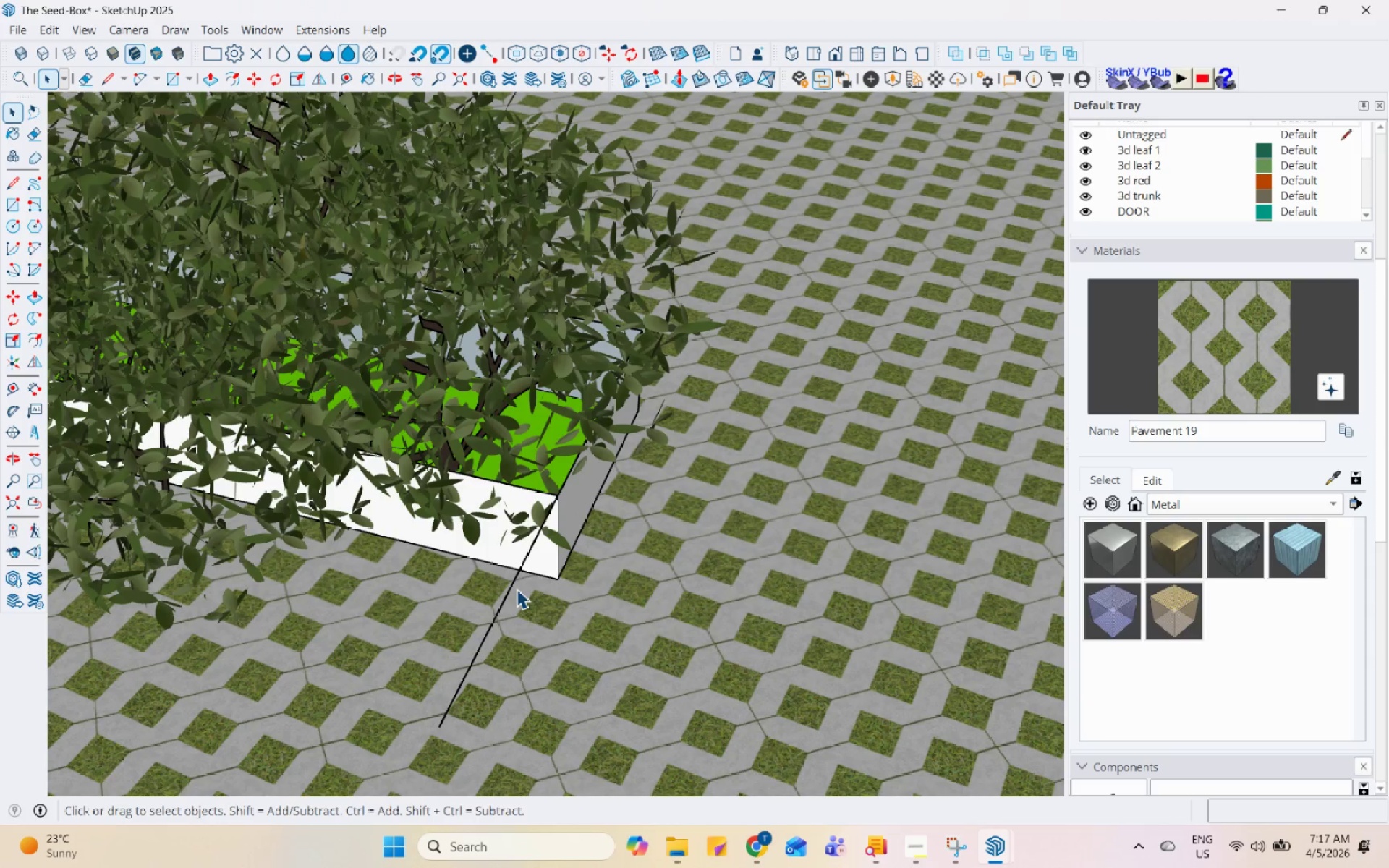 
double_click([512, 588])
 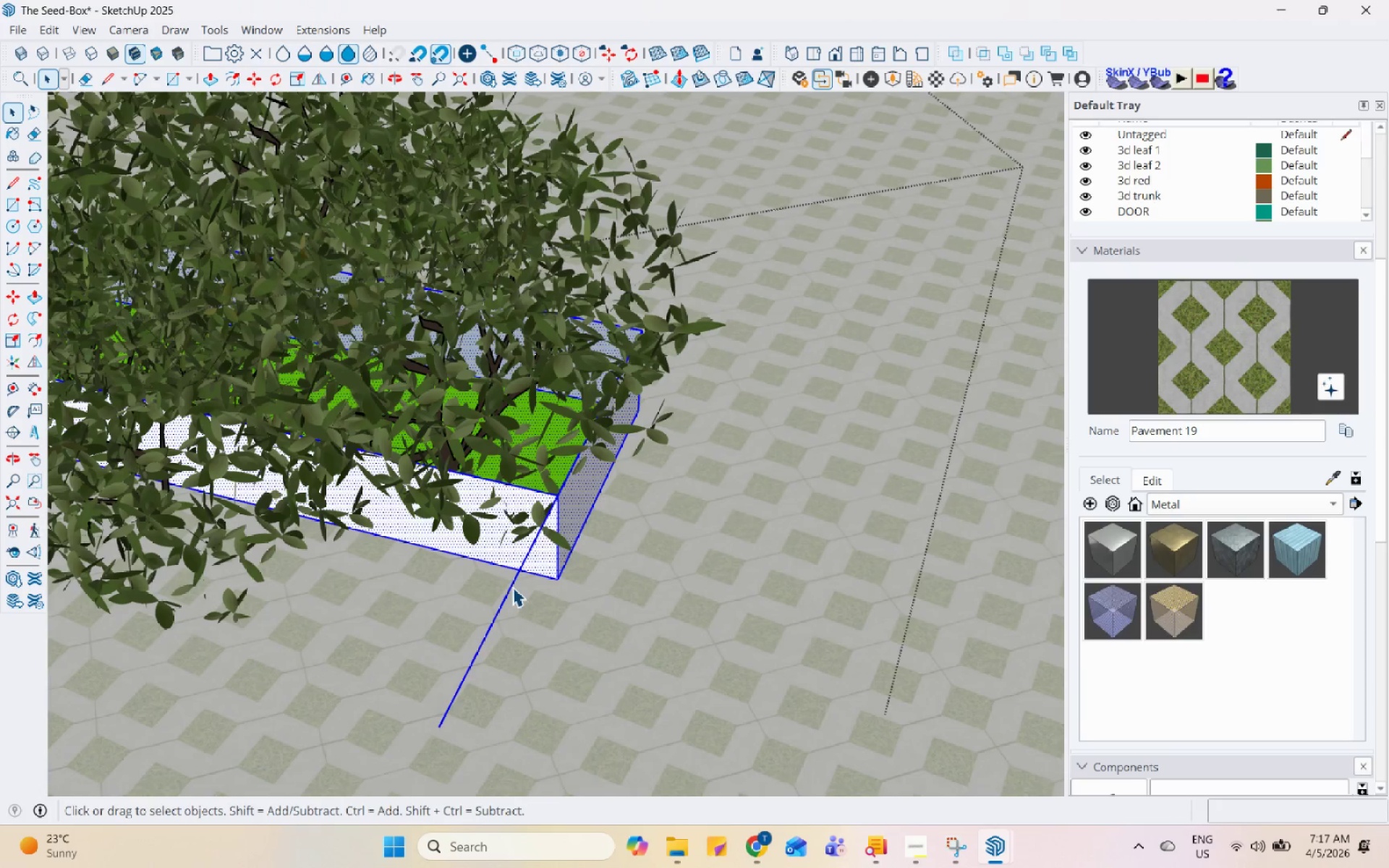 
triple_click([512, 587])
 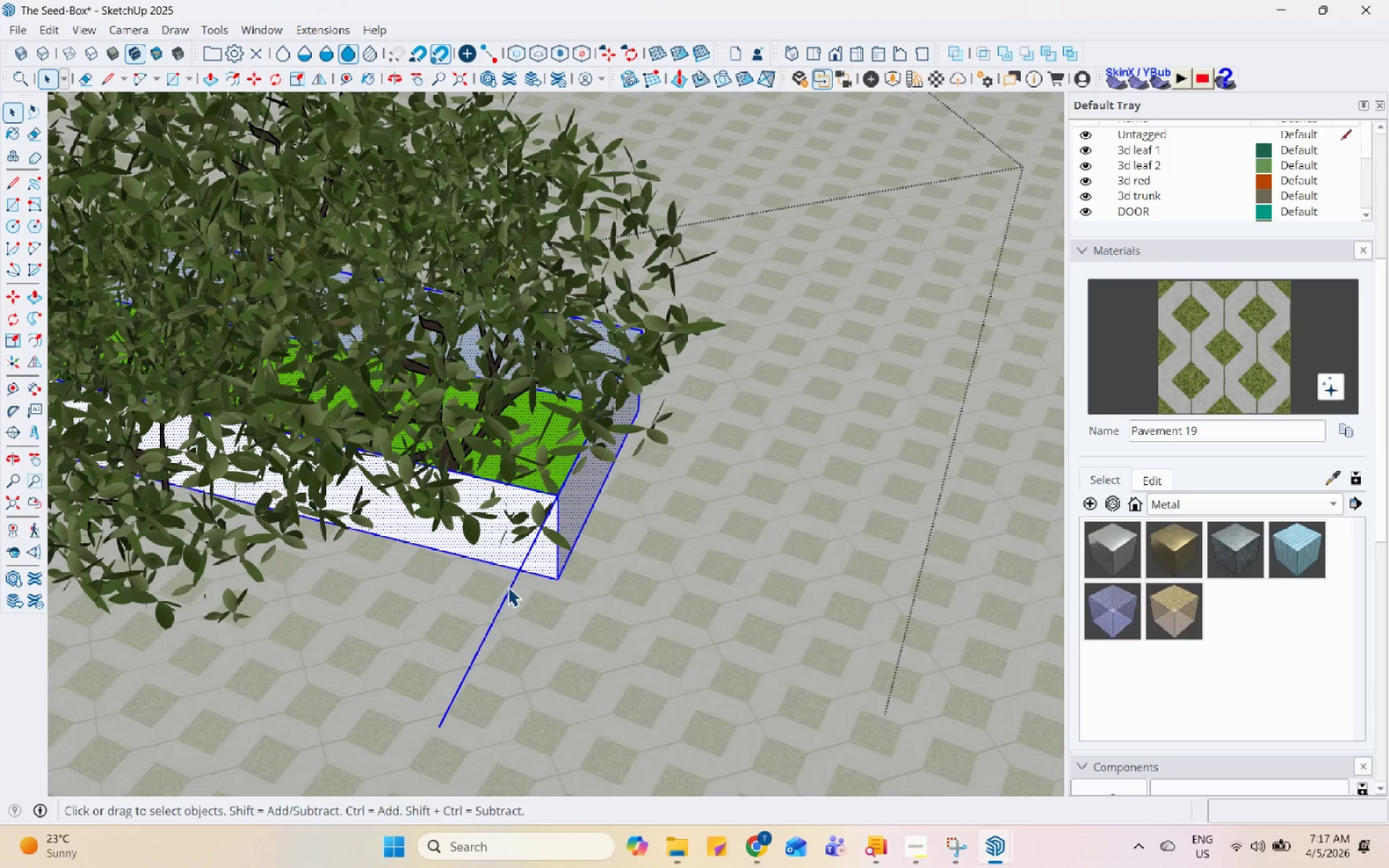 
key(Escape)
 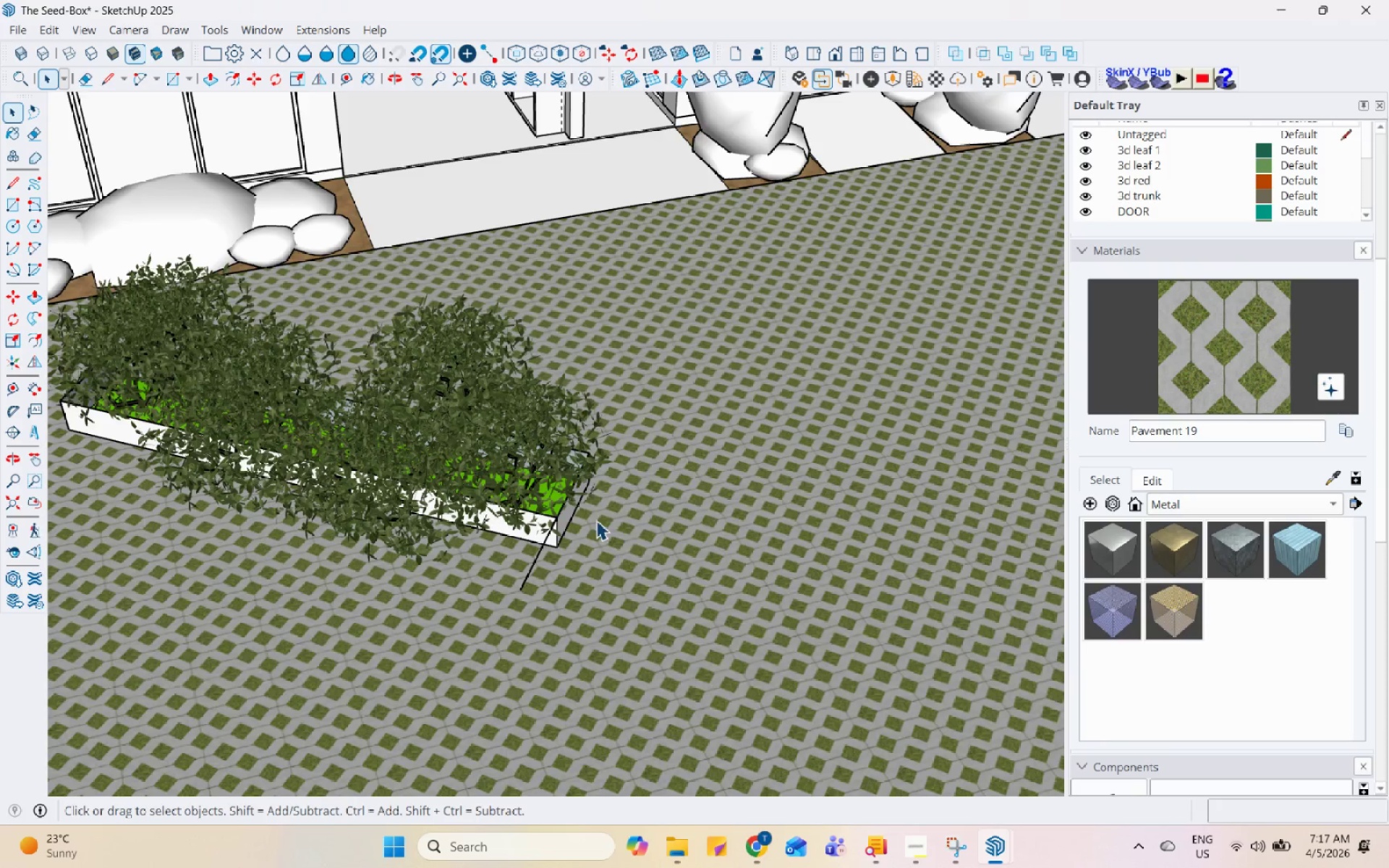 
key(Escape)
 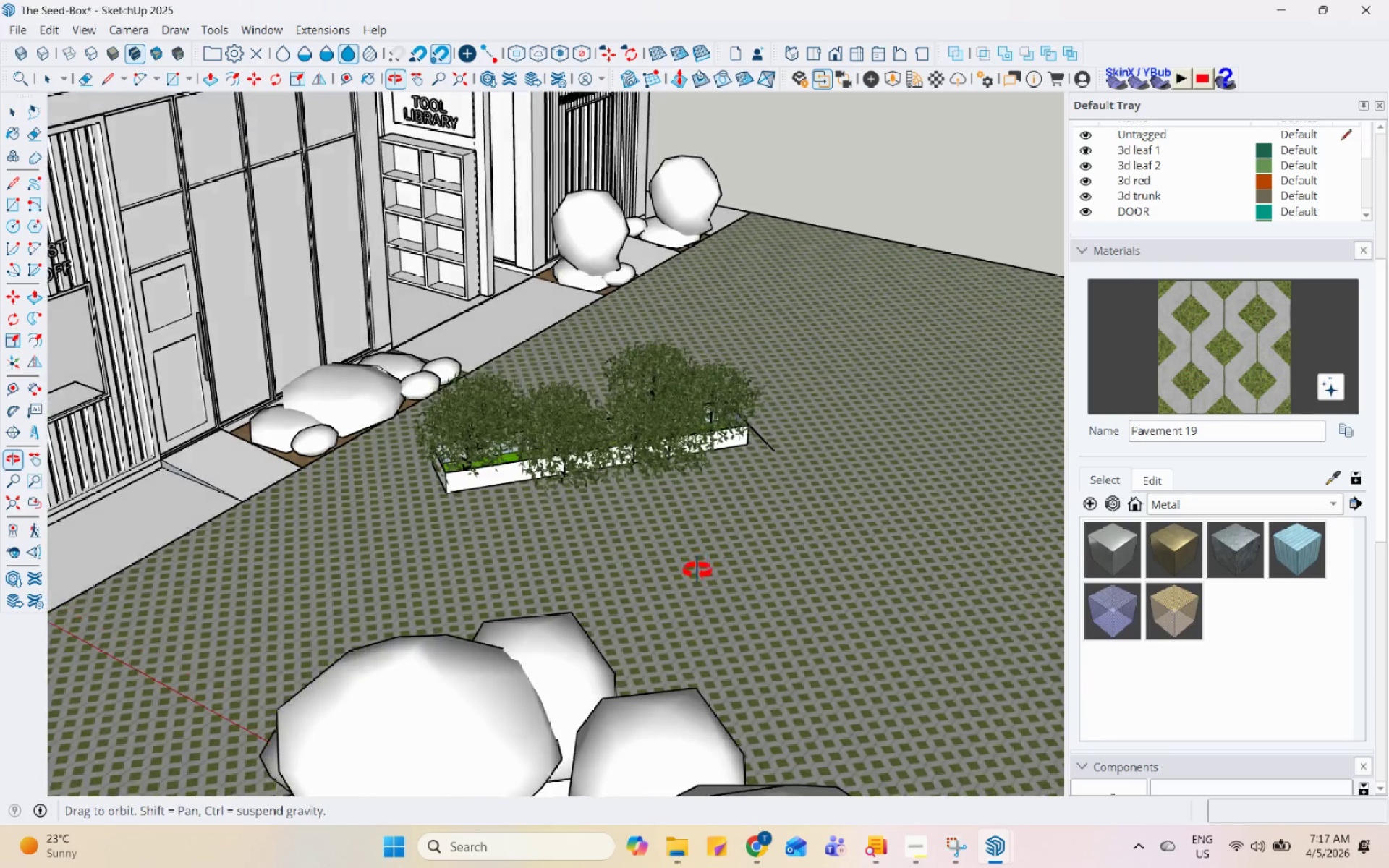 
scroll: coordinate [540, 619], scroll_direction: down, amount: 22.0
 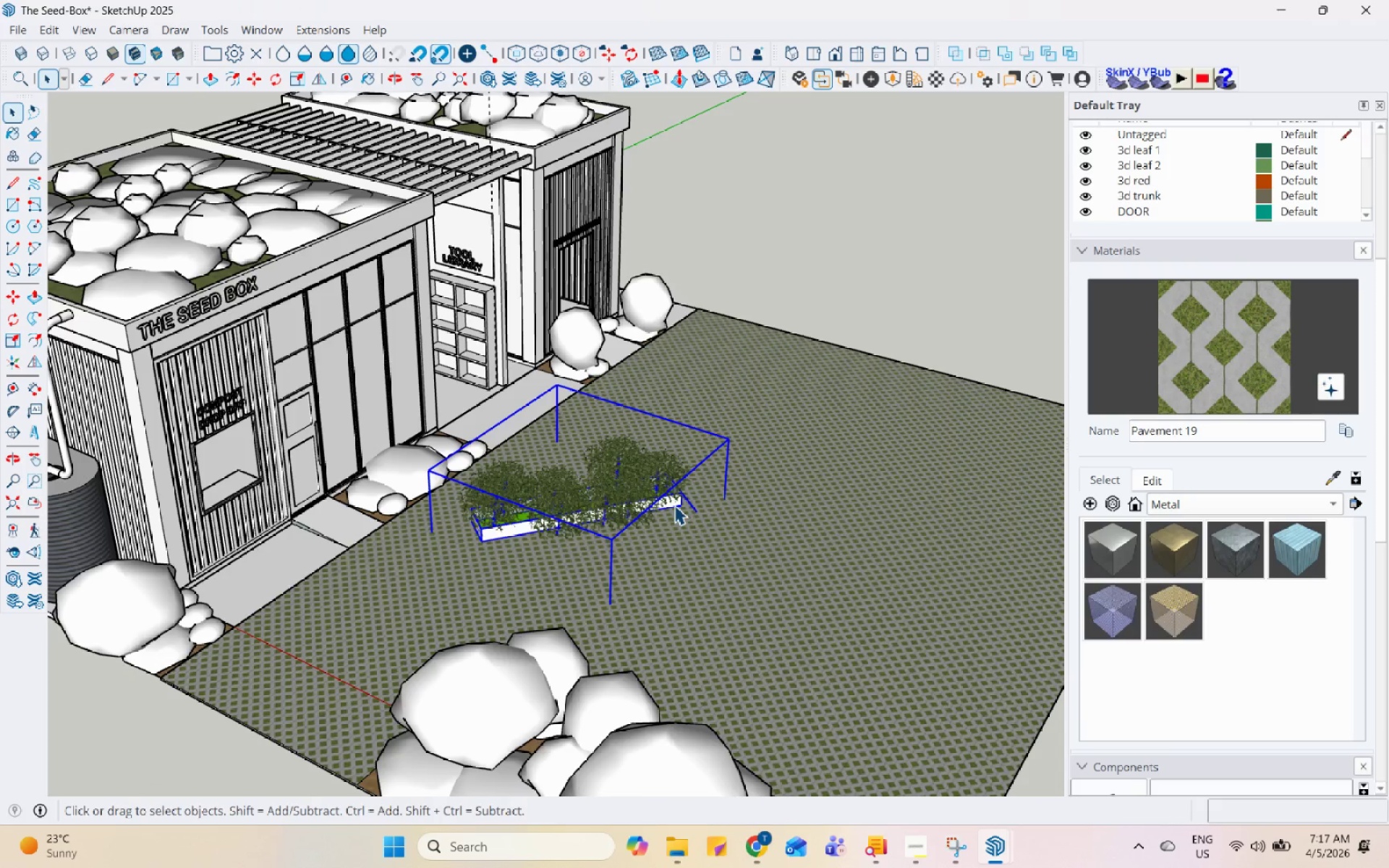 
right_click([674, 504])
 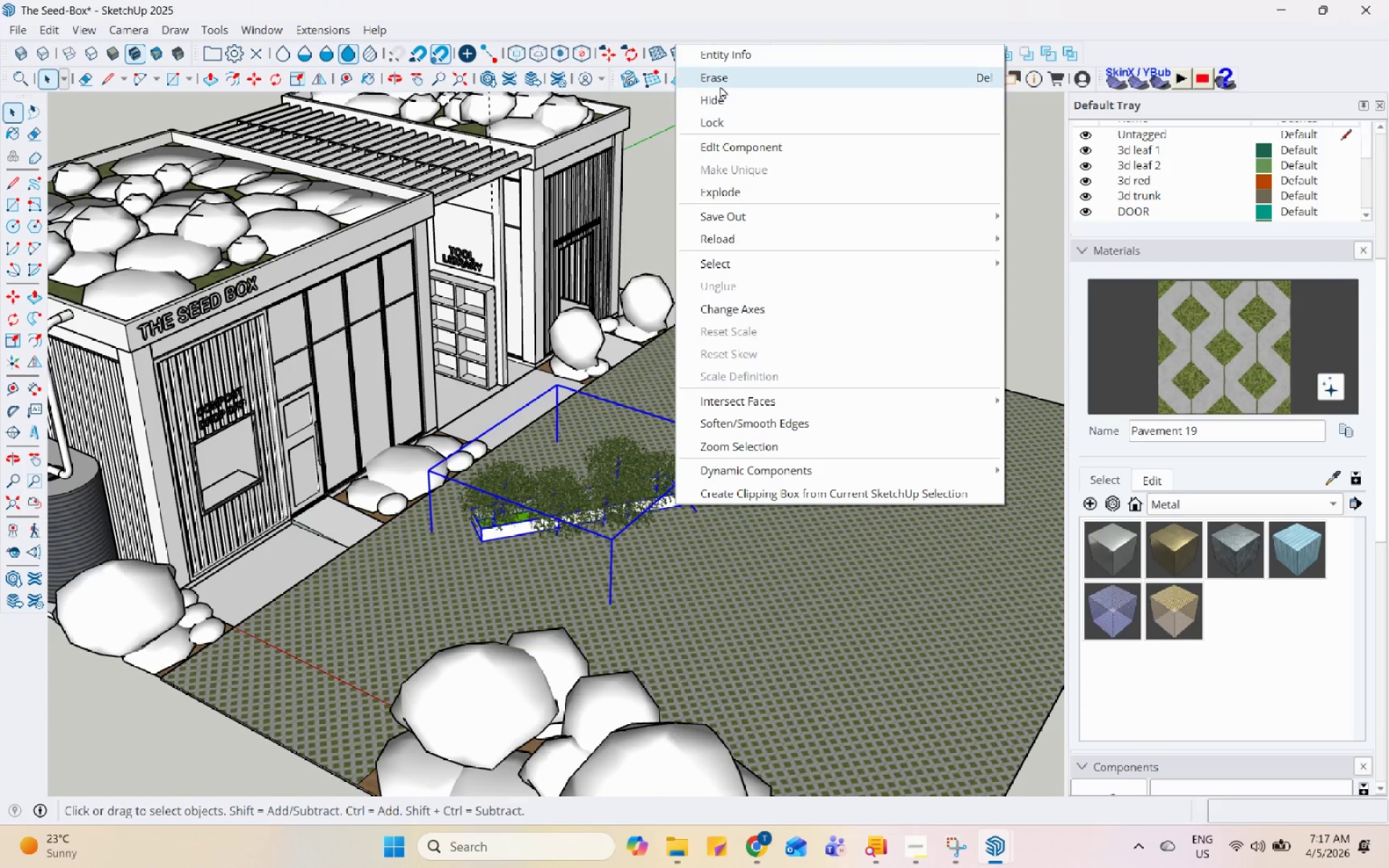 
left_click([721, 85])
 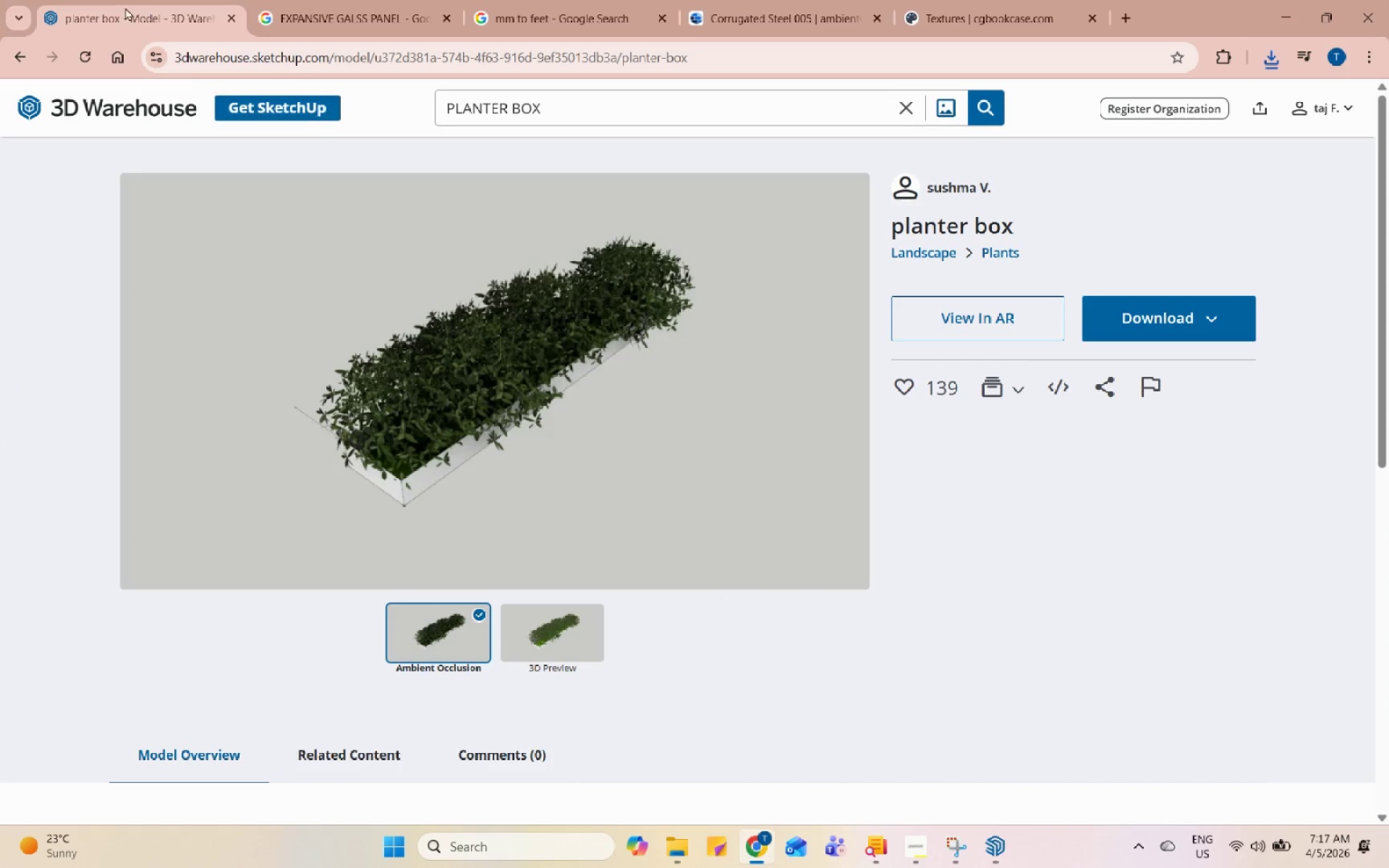 
left_click([18, 56])
 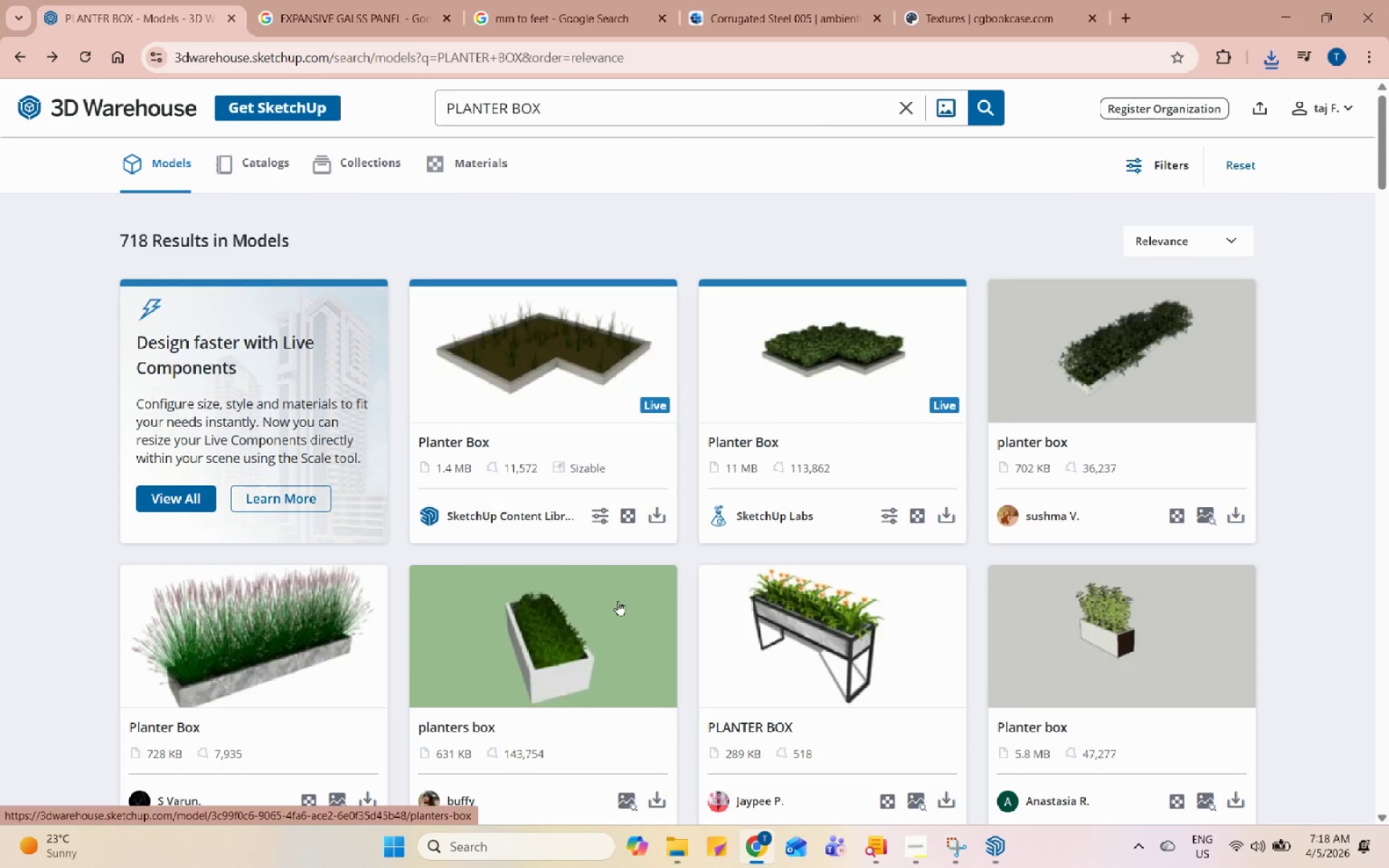 
left_click([270, 666])
 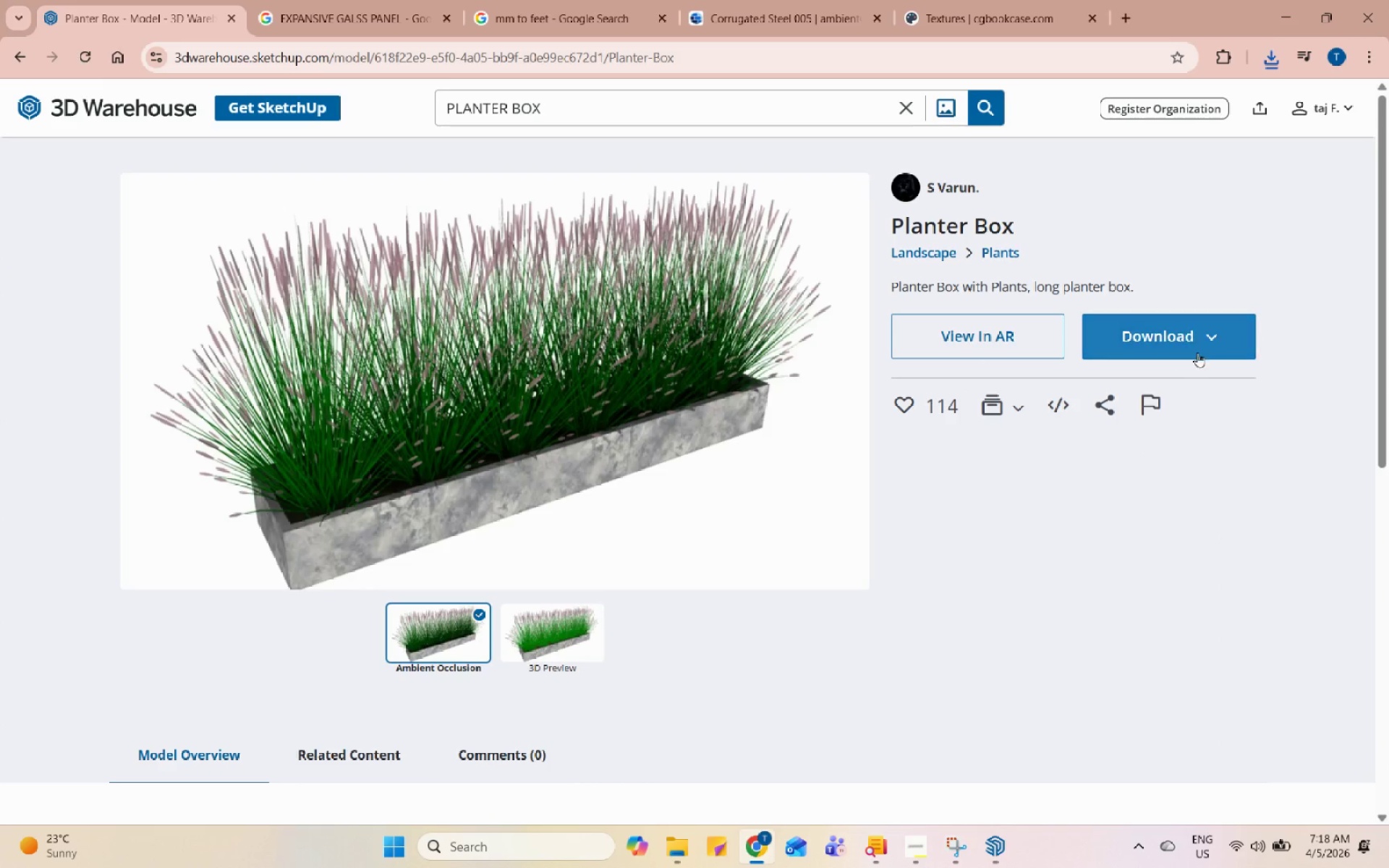 
left_click([1193, 344])
 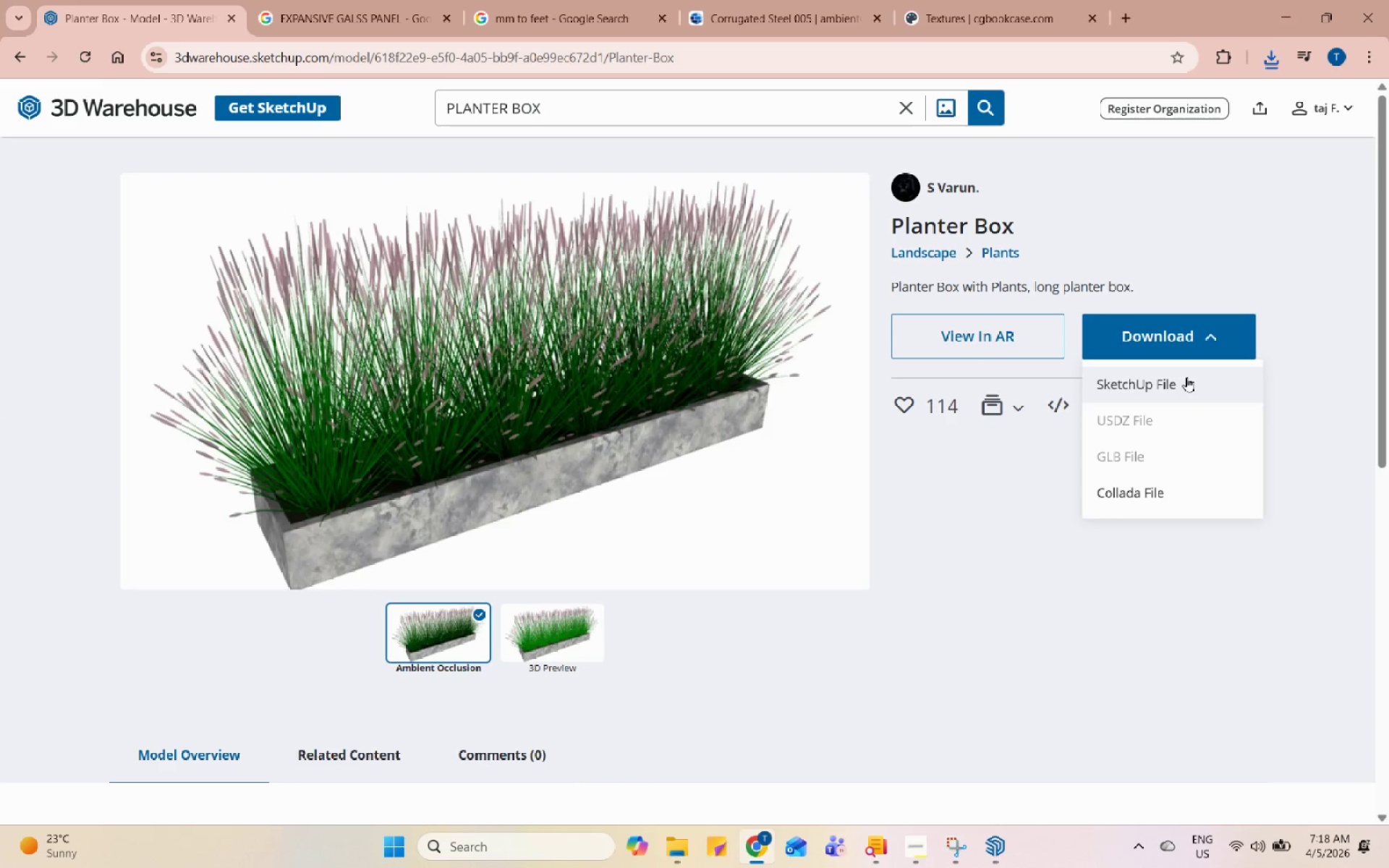 
left_click([1186, 377])
 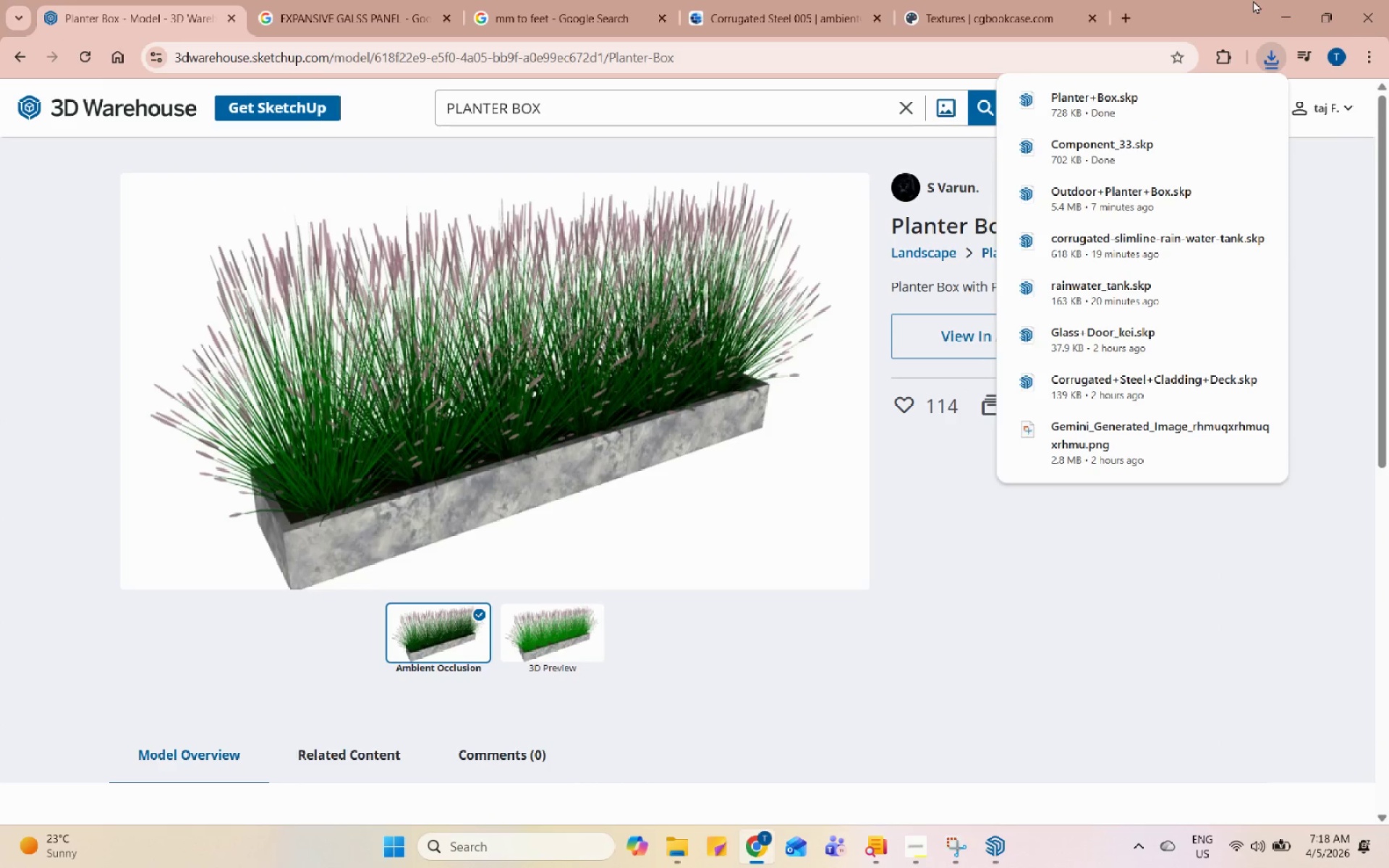 
left_click([1276, 4])
 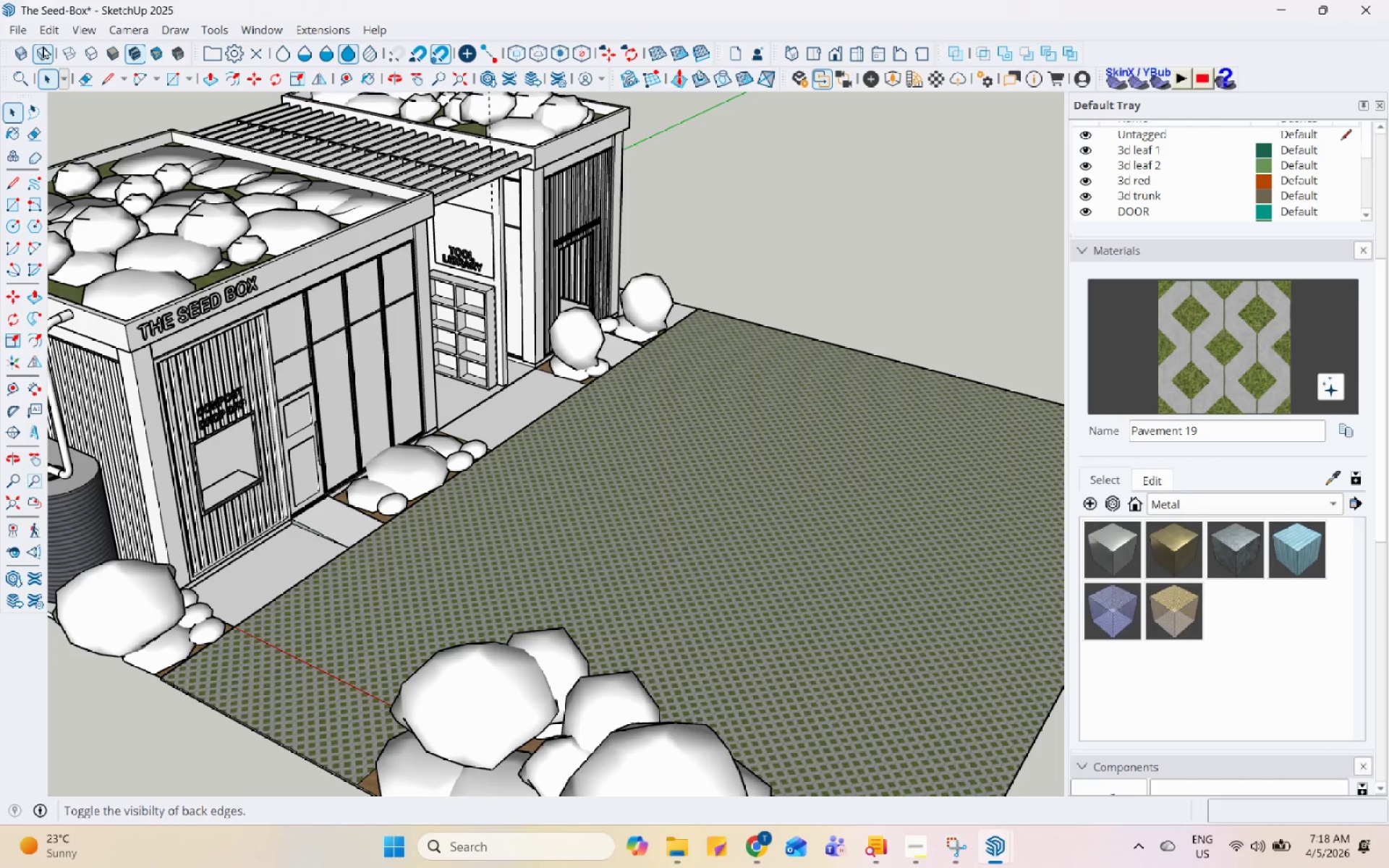 
left_click([15, 25])
 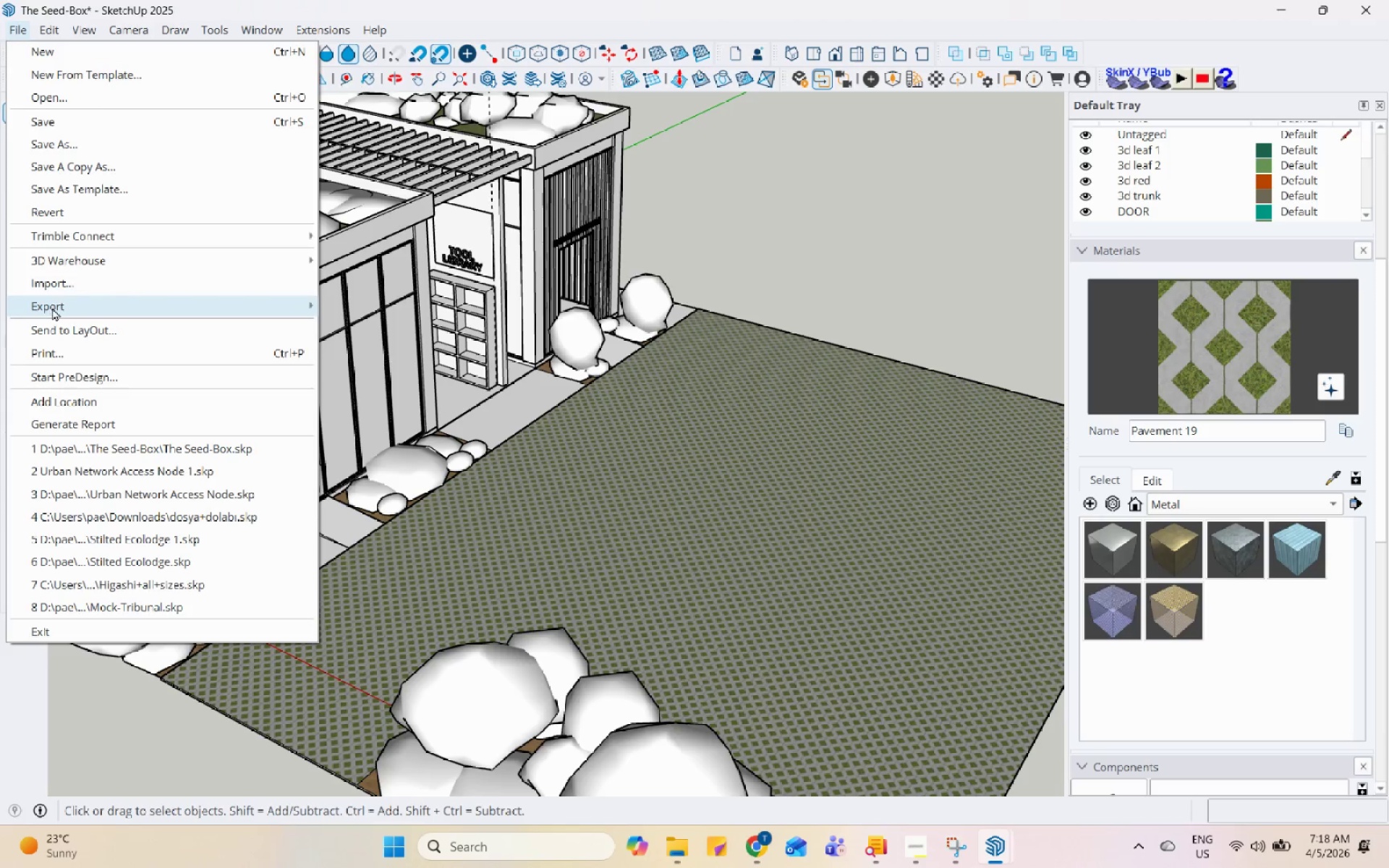 
left_click([55, 281])
 